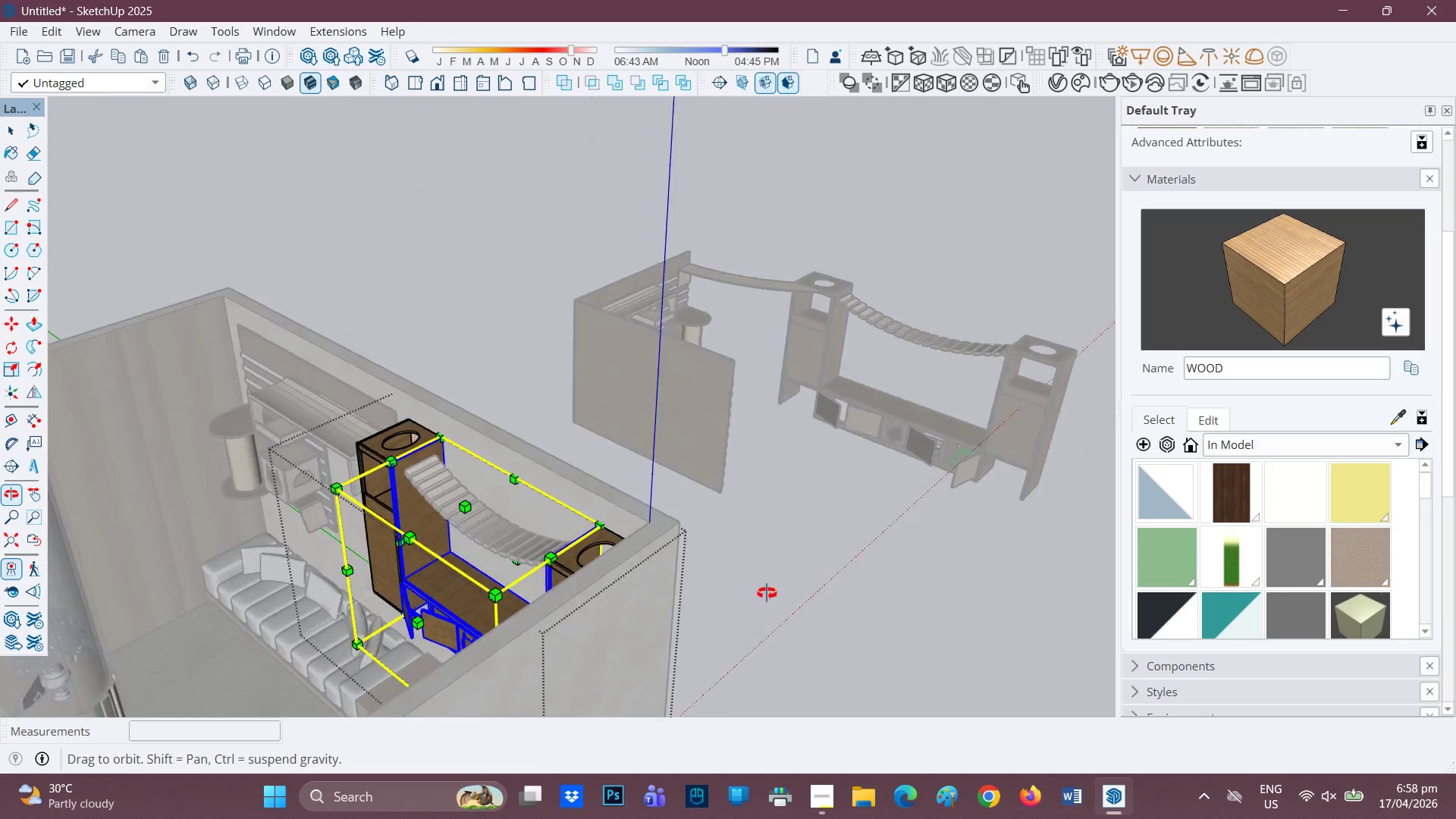 
key(Space)
 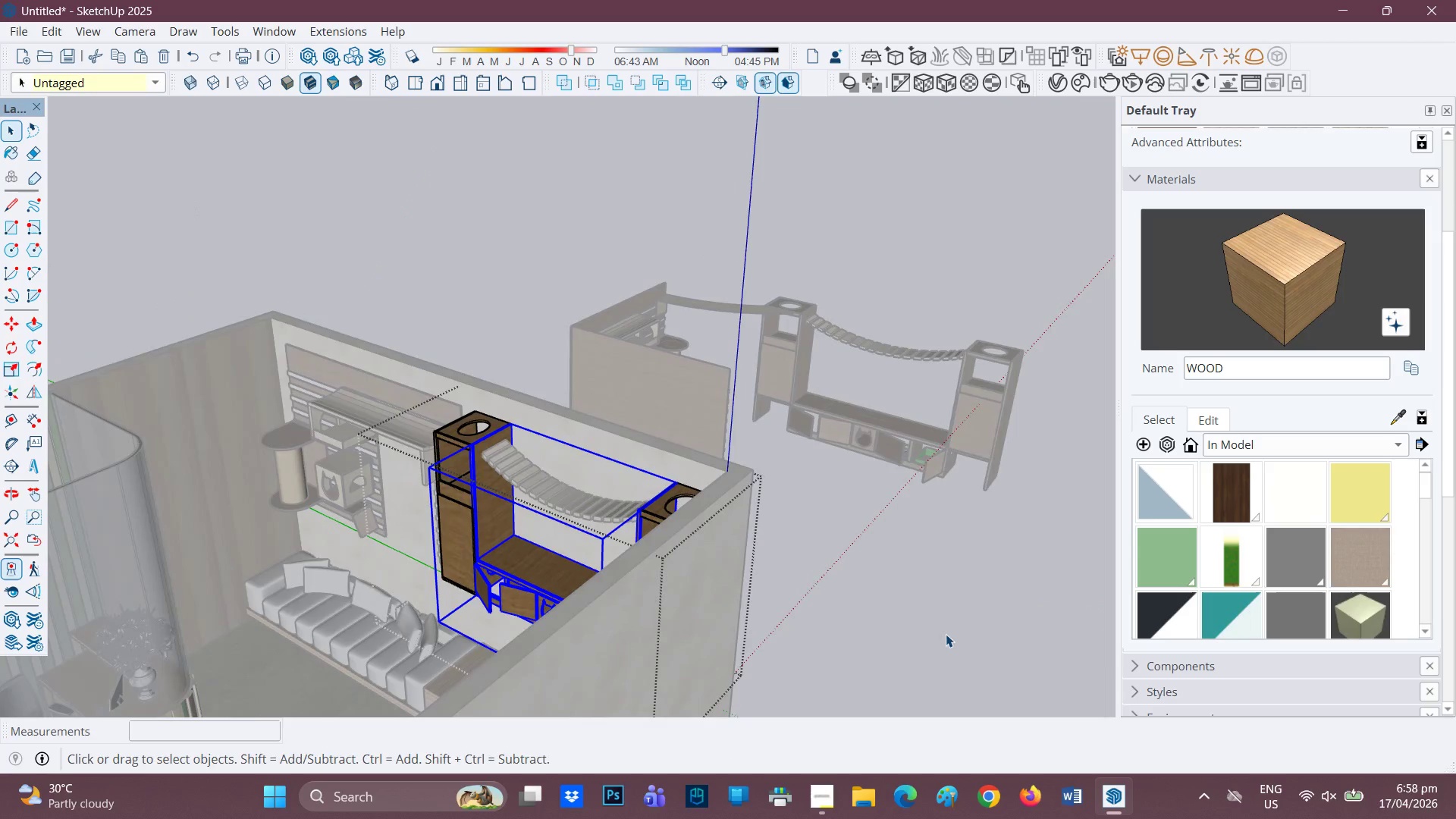 
scroll: coordinate [761, 584], scroll_direction: down, amount: 2.0
 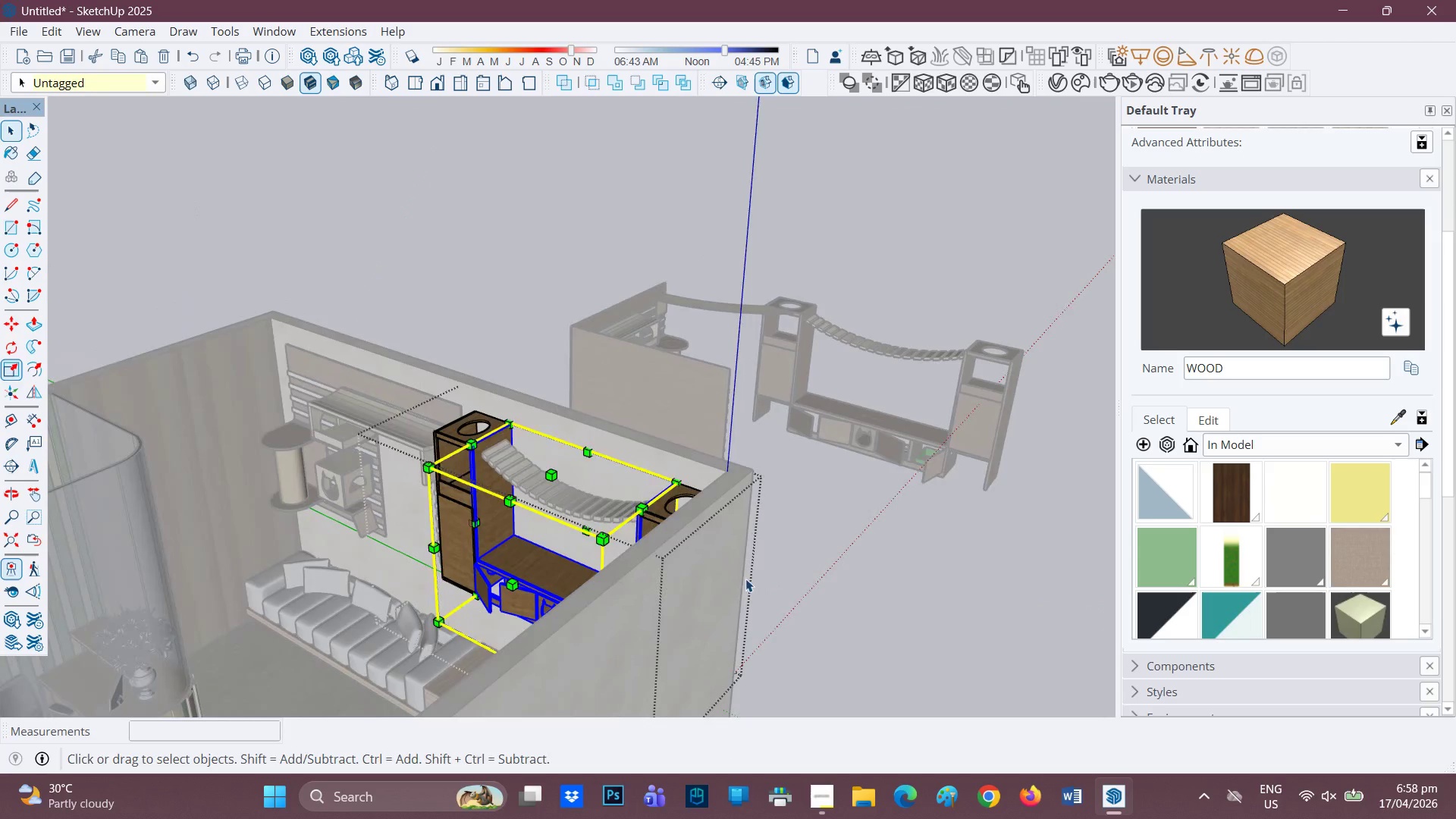 
left_click([946, 634])
 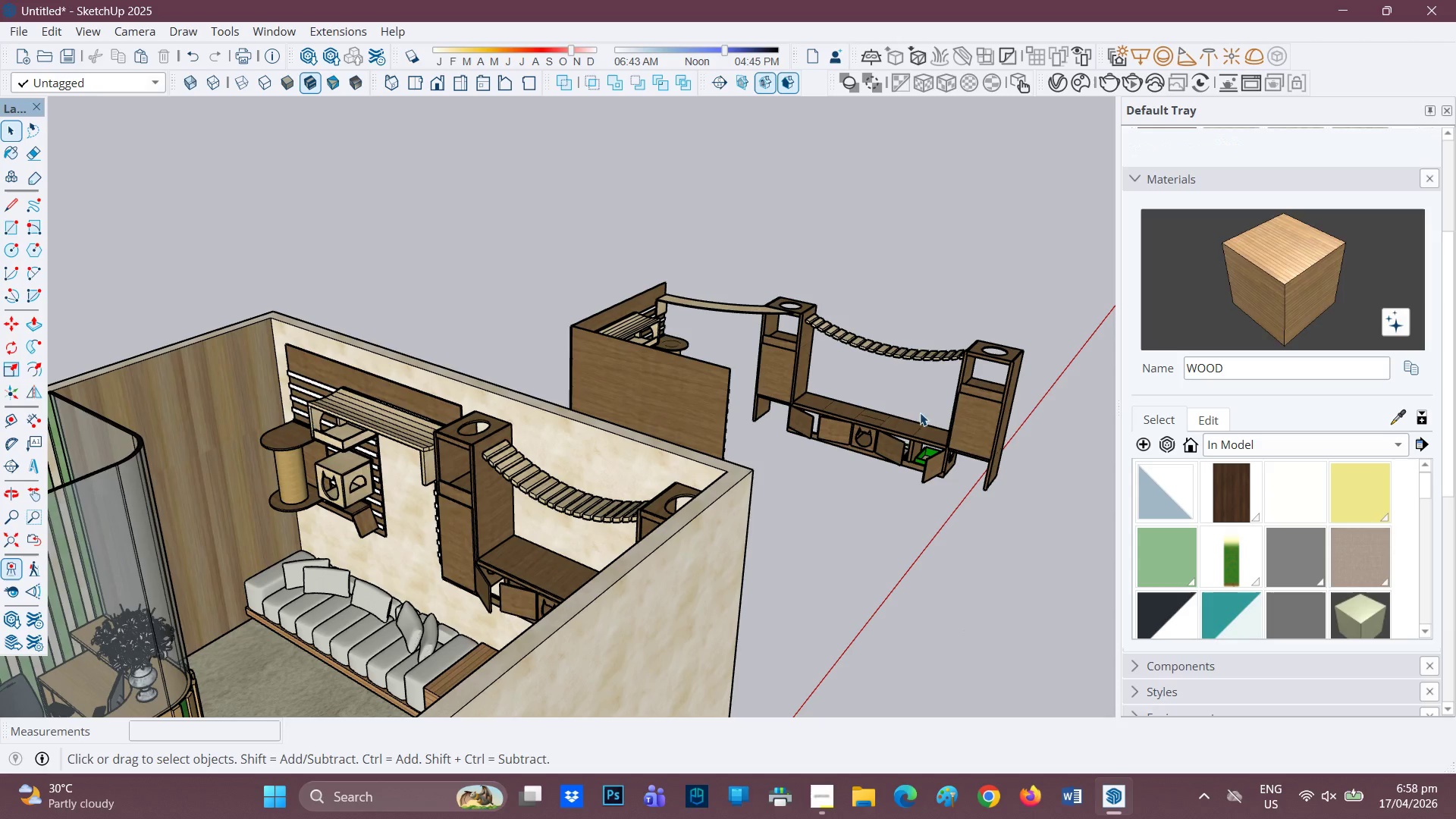 
left_click([944, 429])
 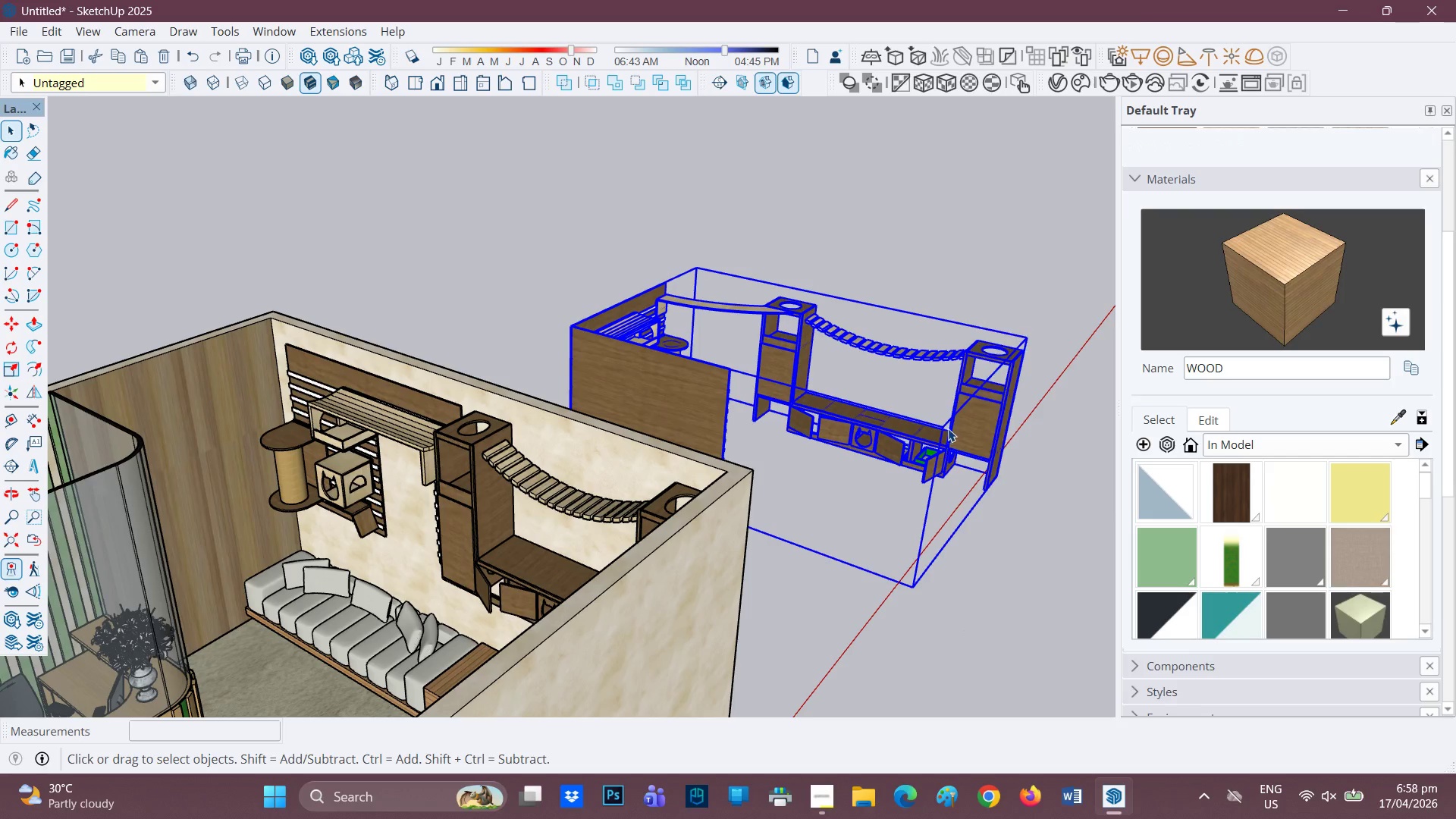 
right_click([948, 428])
 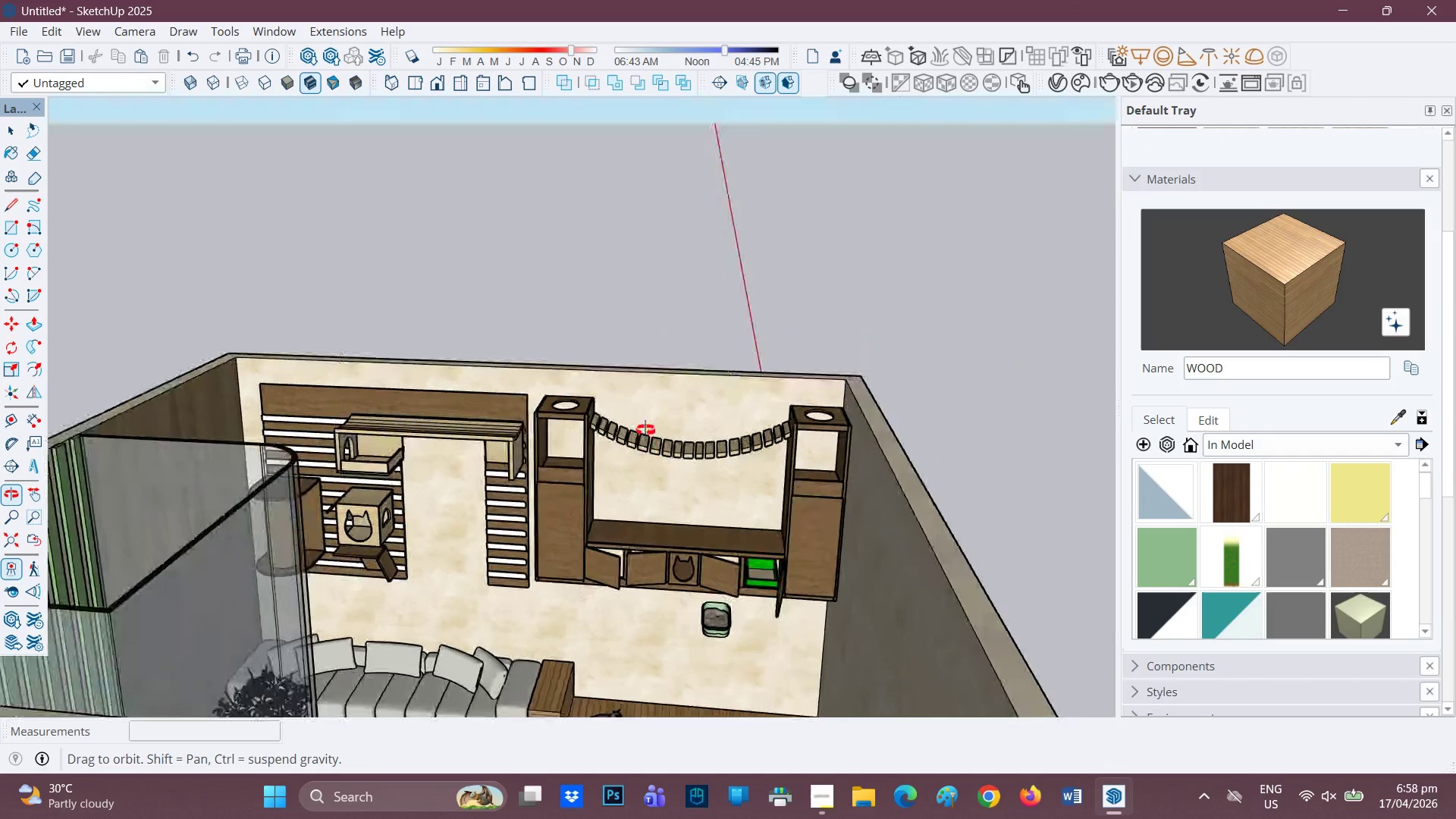 
key(Space)
 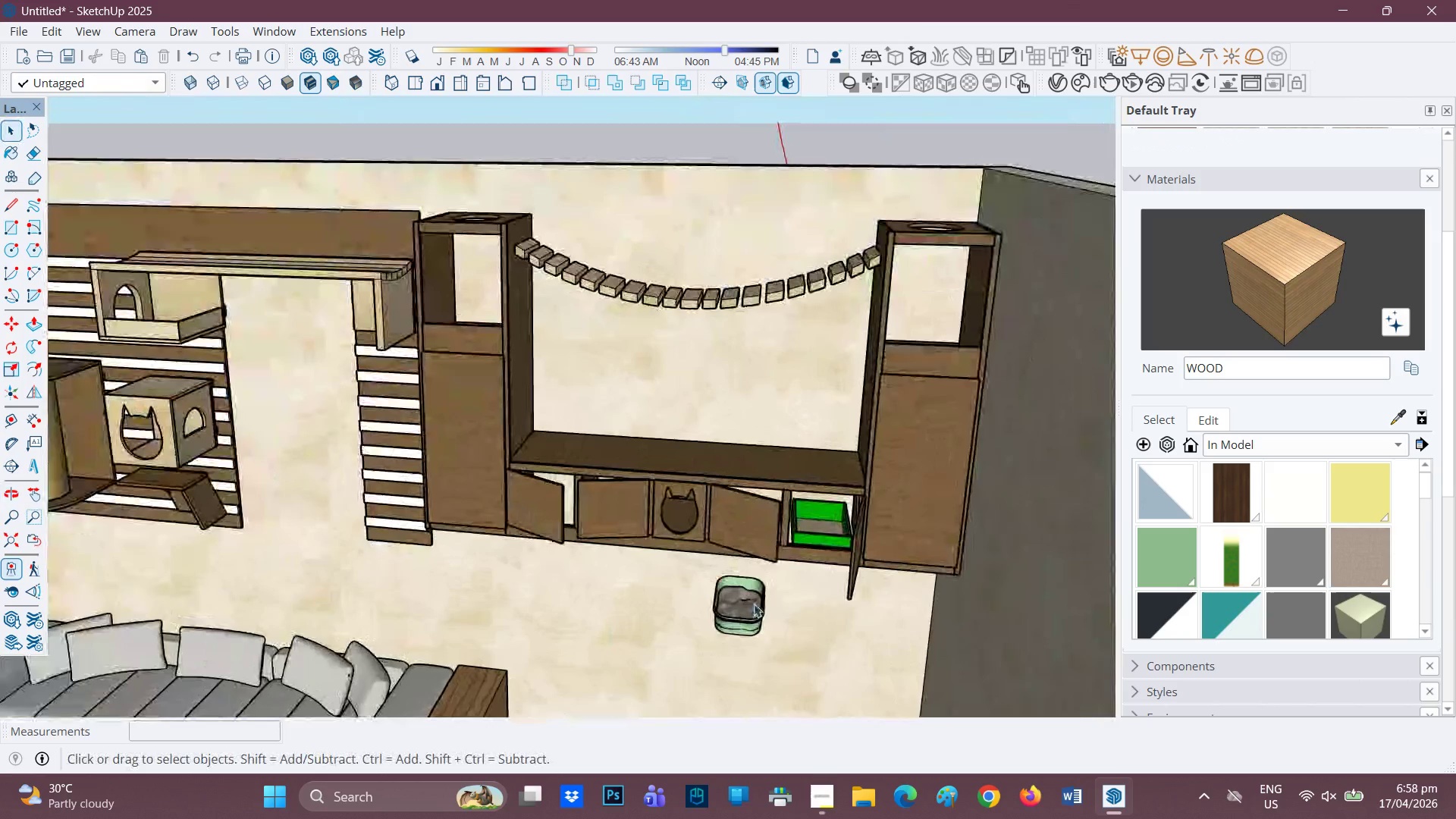 
scroll: coordinate [704, 648], scroll_direction: up, amount: 5.0
 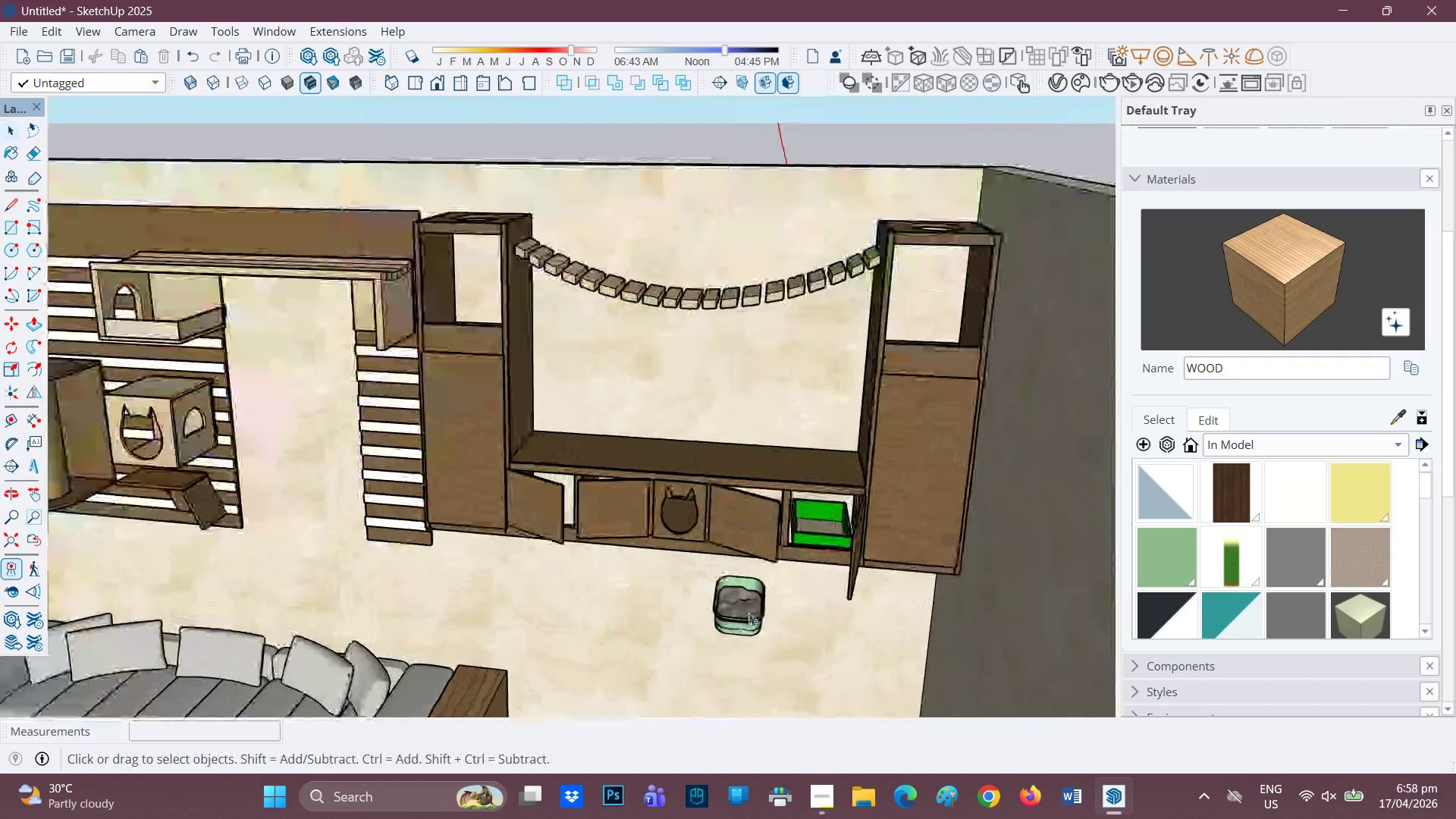 
left_click([754, 604])
 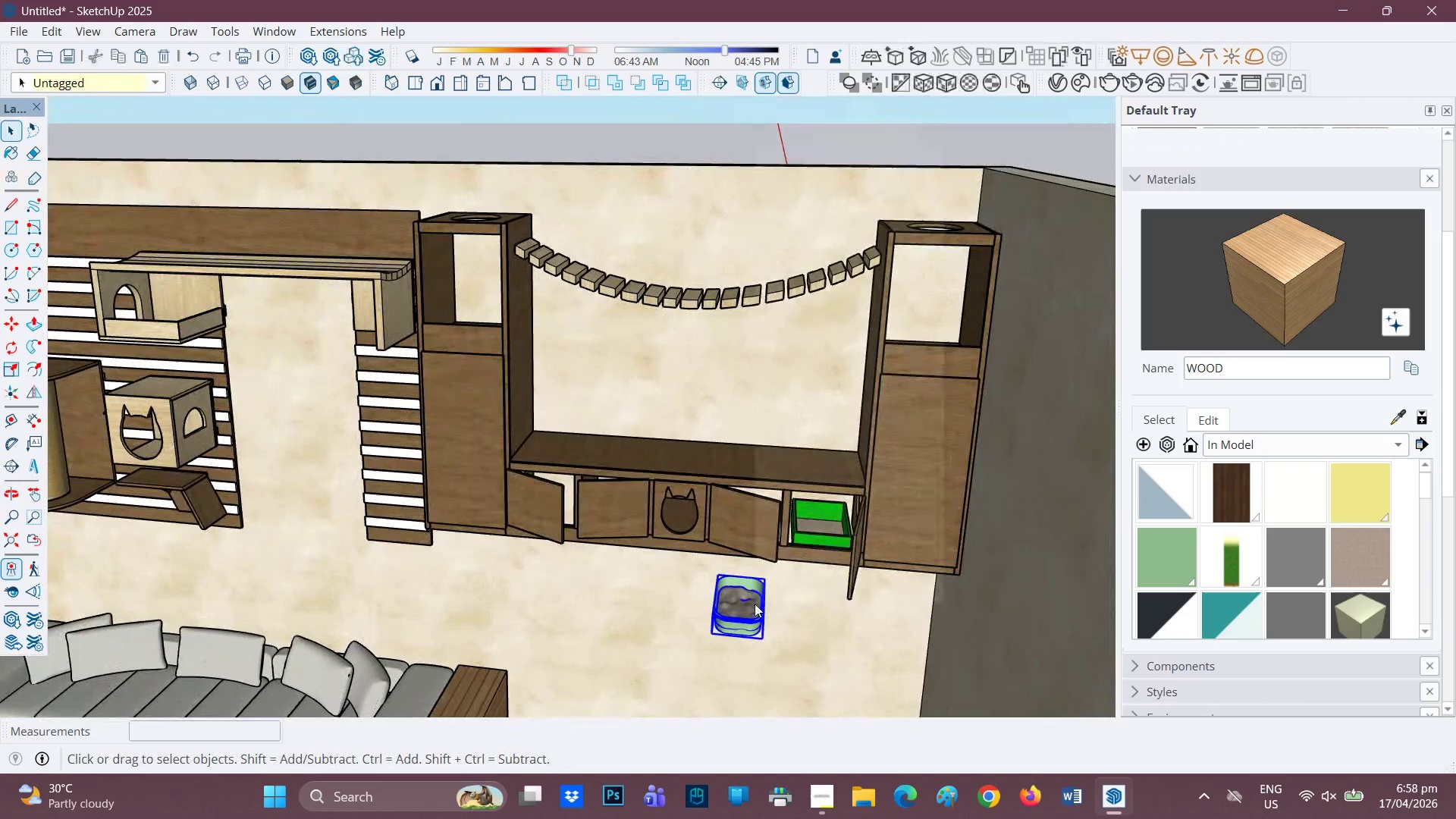 
right_click([755, 604])
 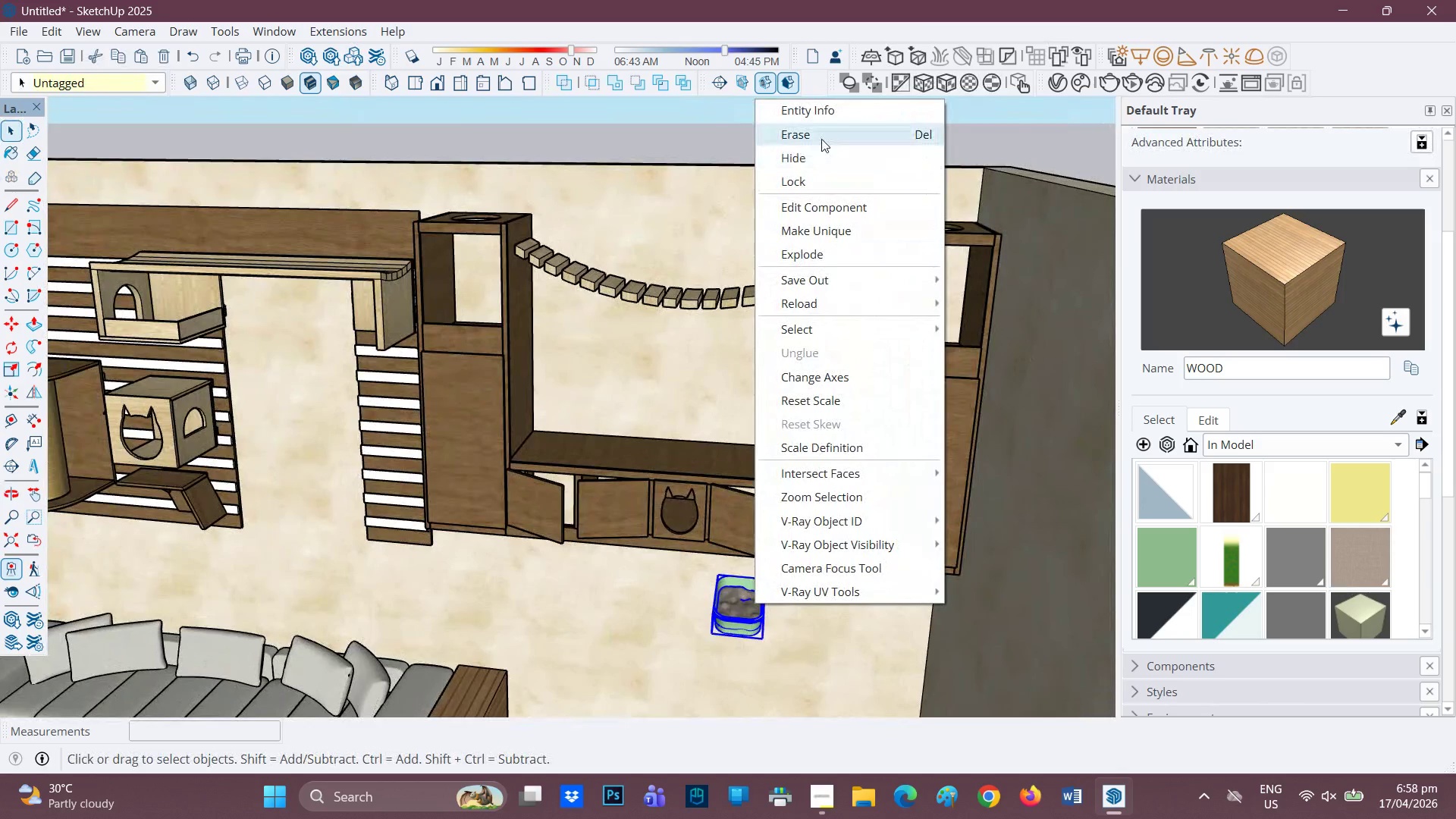 
left_click([822, 135])
 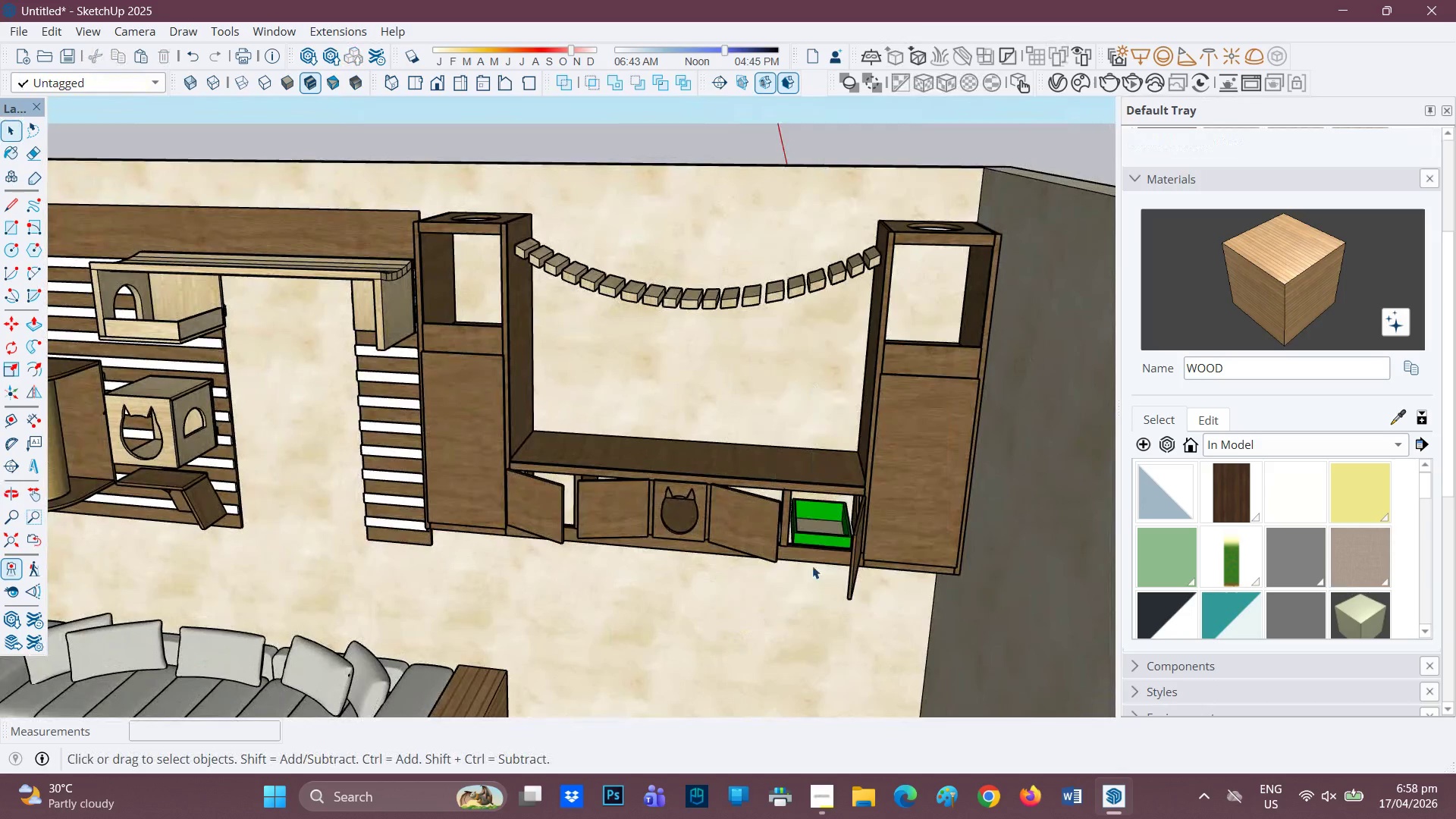 
scroll: coordinate [812, 566], scroll_direction: up, amount: 2.0
 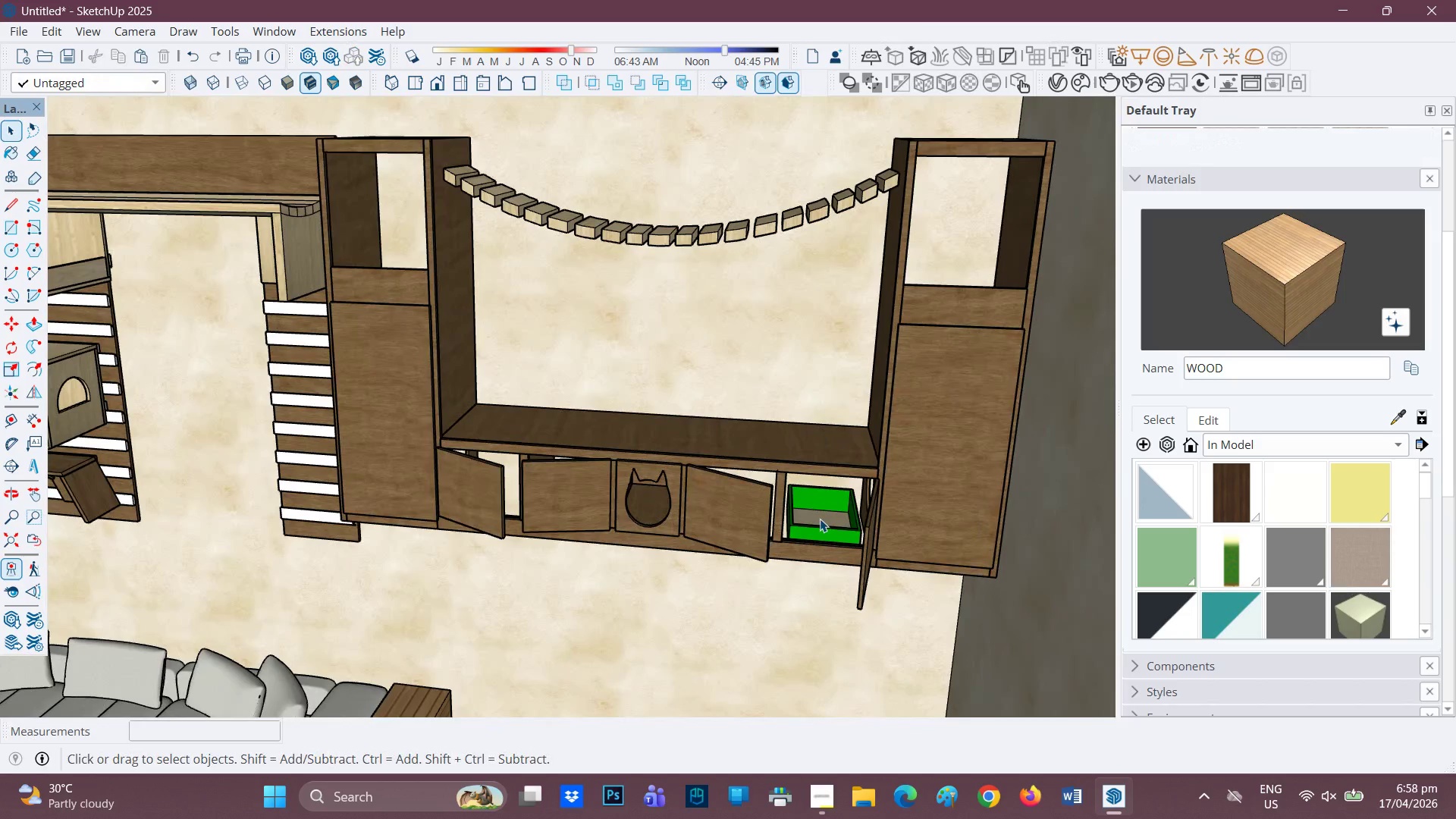 
left_click([820, 519])
 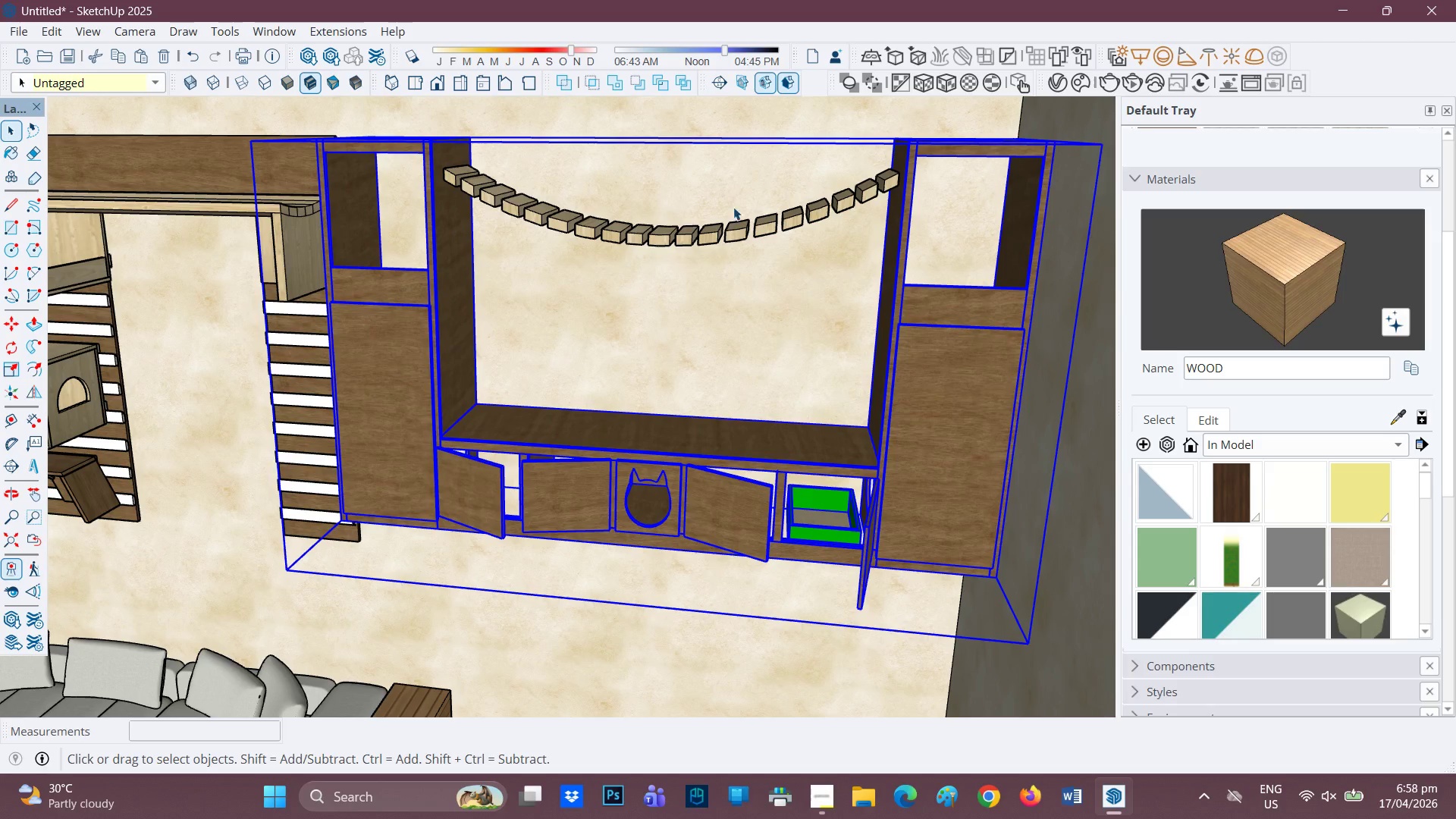 
scroll: coordinate [736, 373], scroll_direction: down, amount: 5.0
 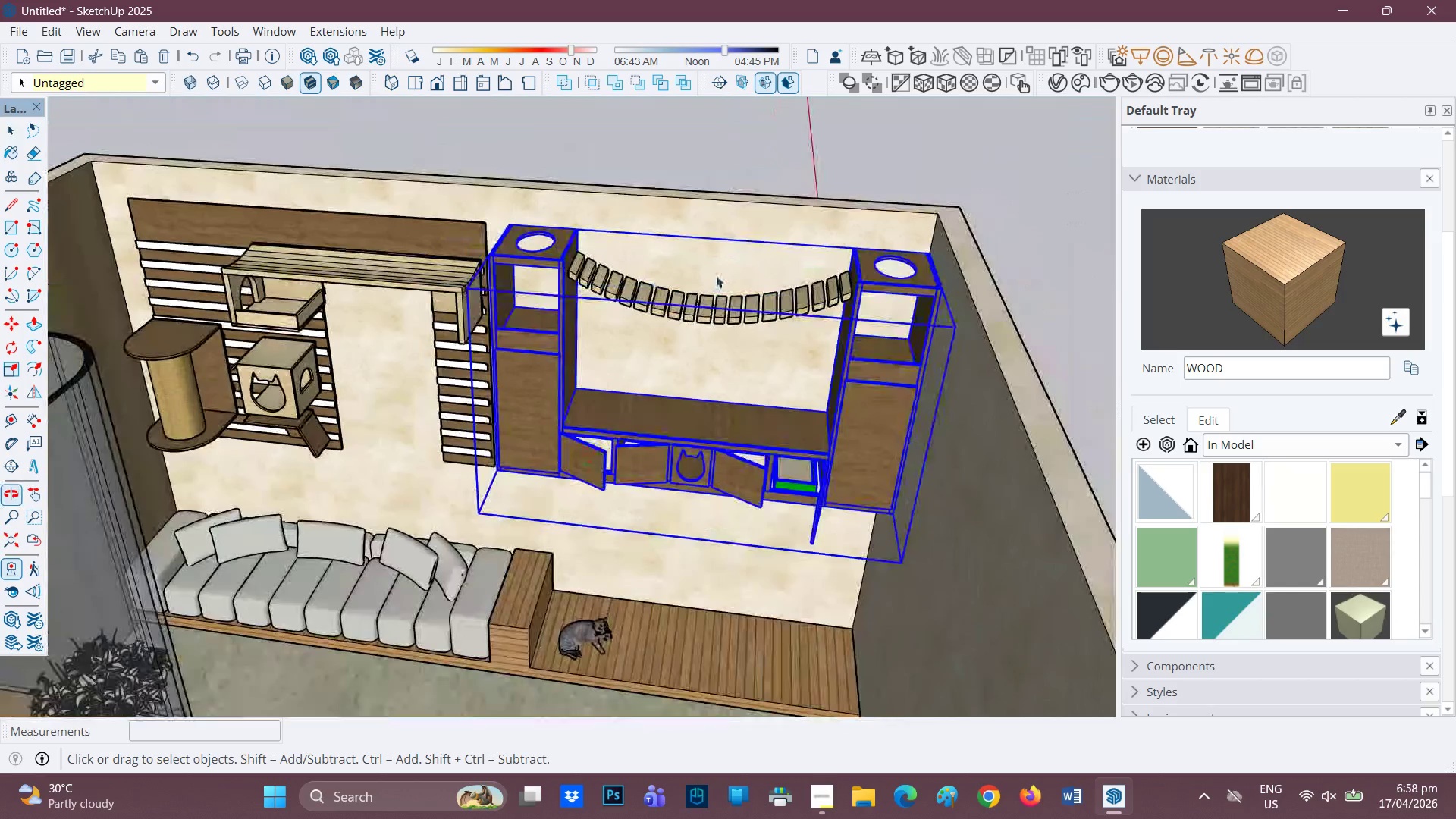 
key(Space)
 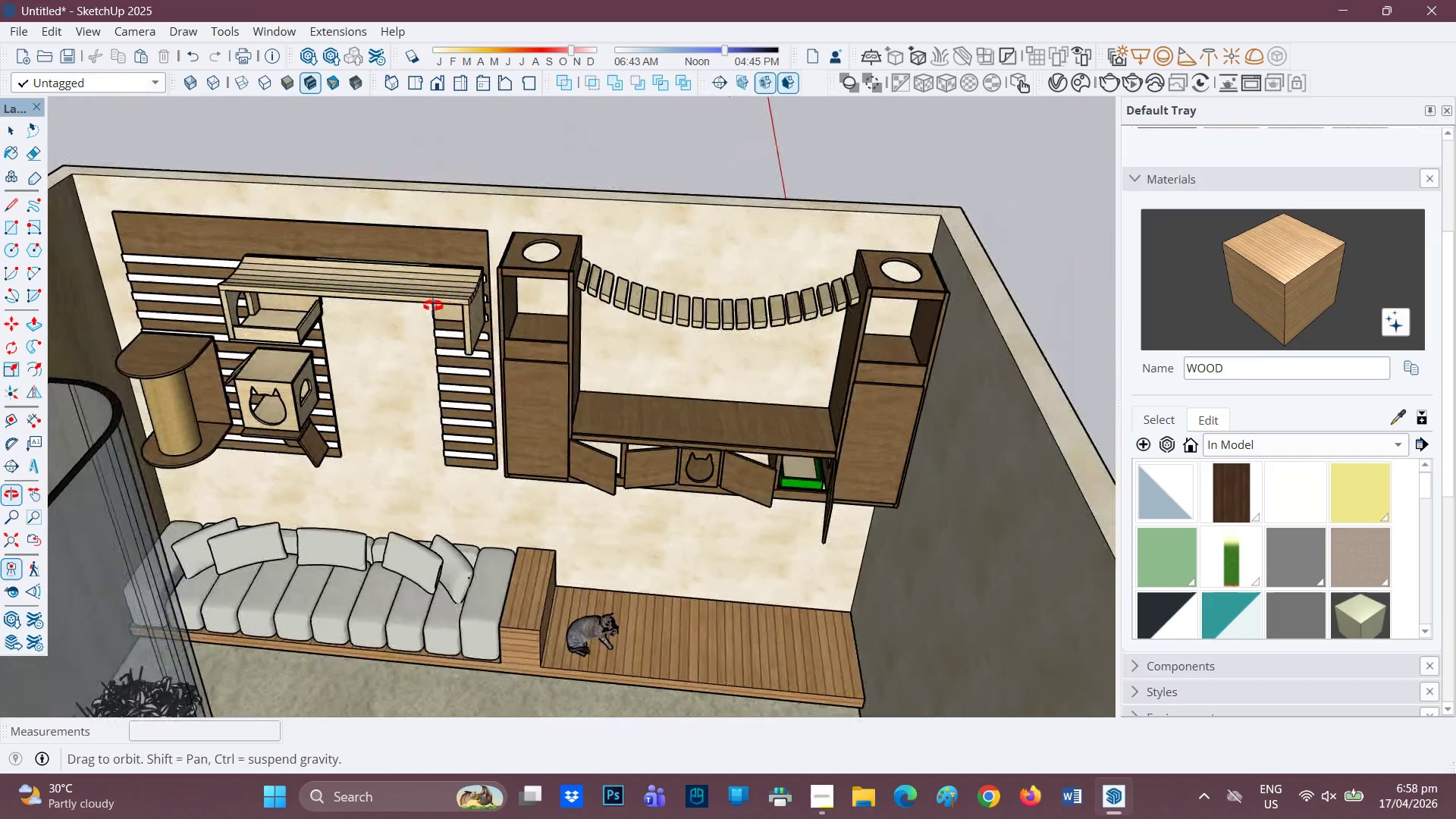 
key(H)
 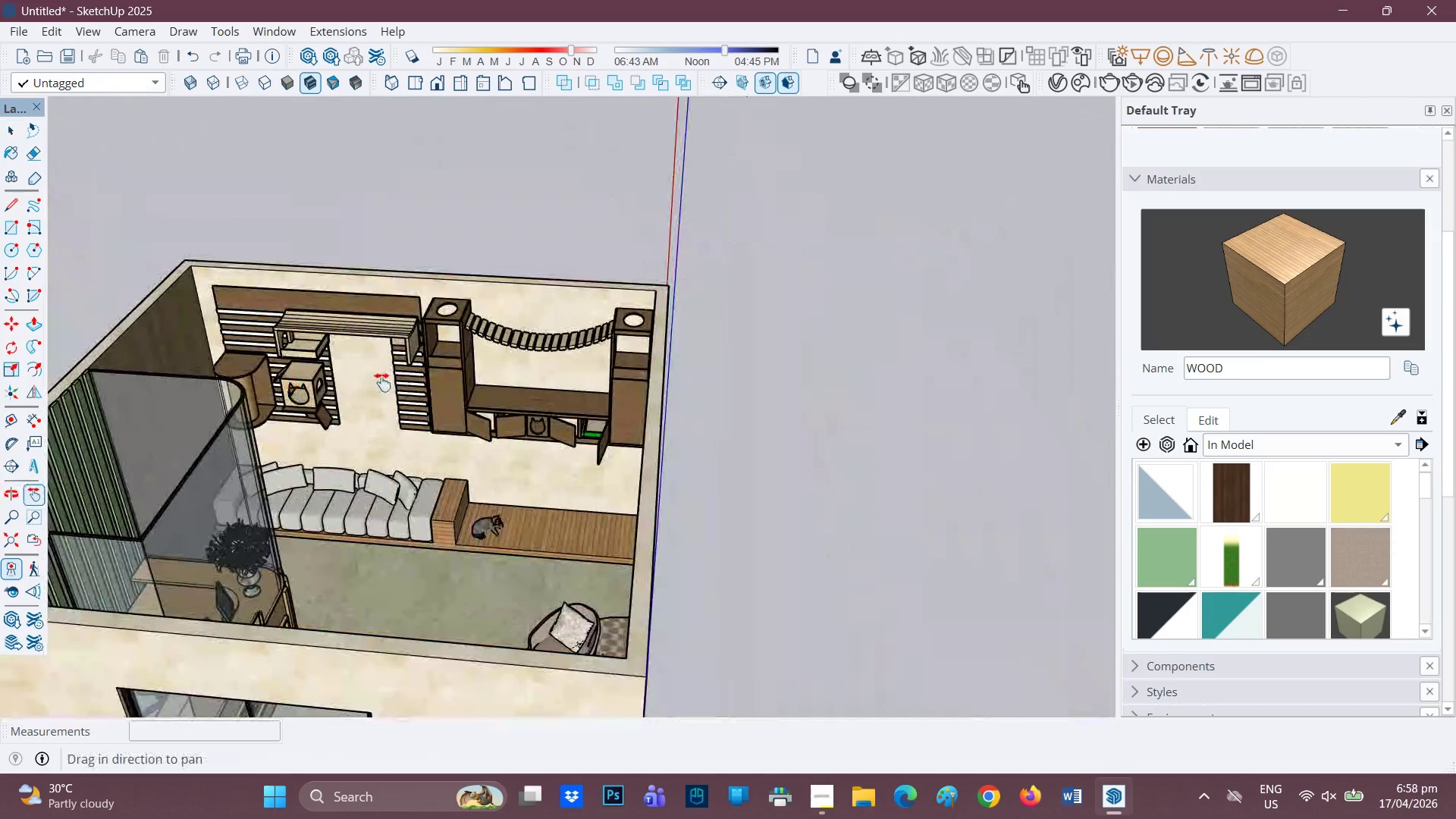 
scroll: coordinate [334, 388], scroll_direction: down, amount: 6.0
 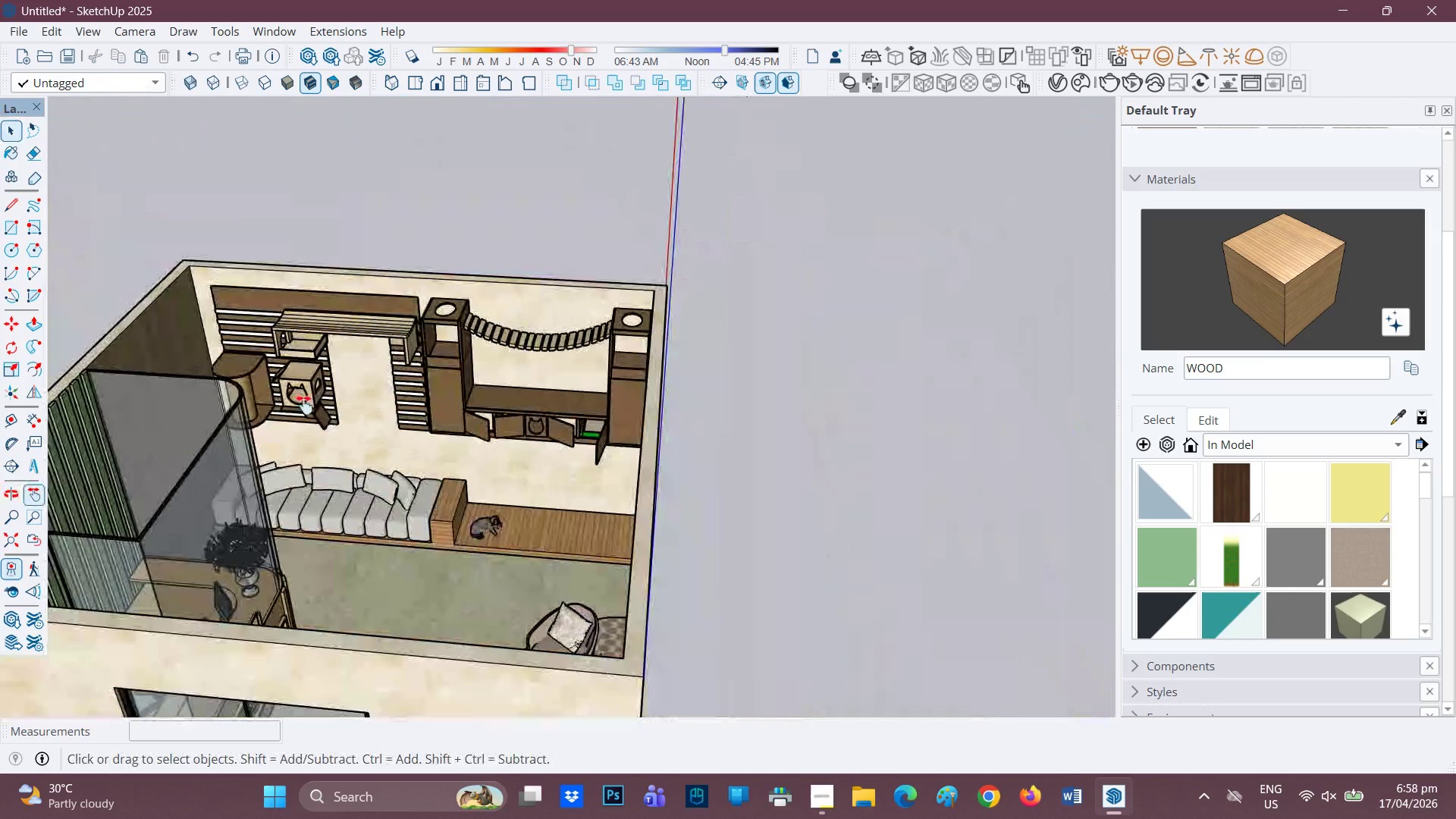 
left_click_drag(start_coordinate=[291, 394], to_coordinate=[680, 398])
 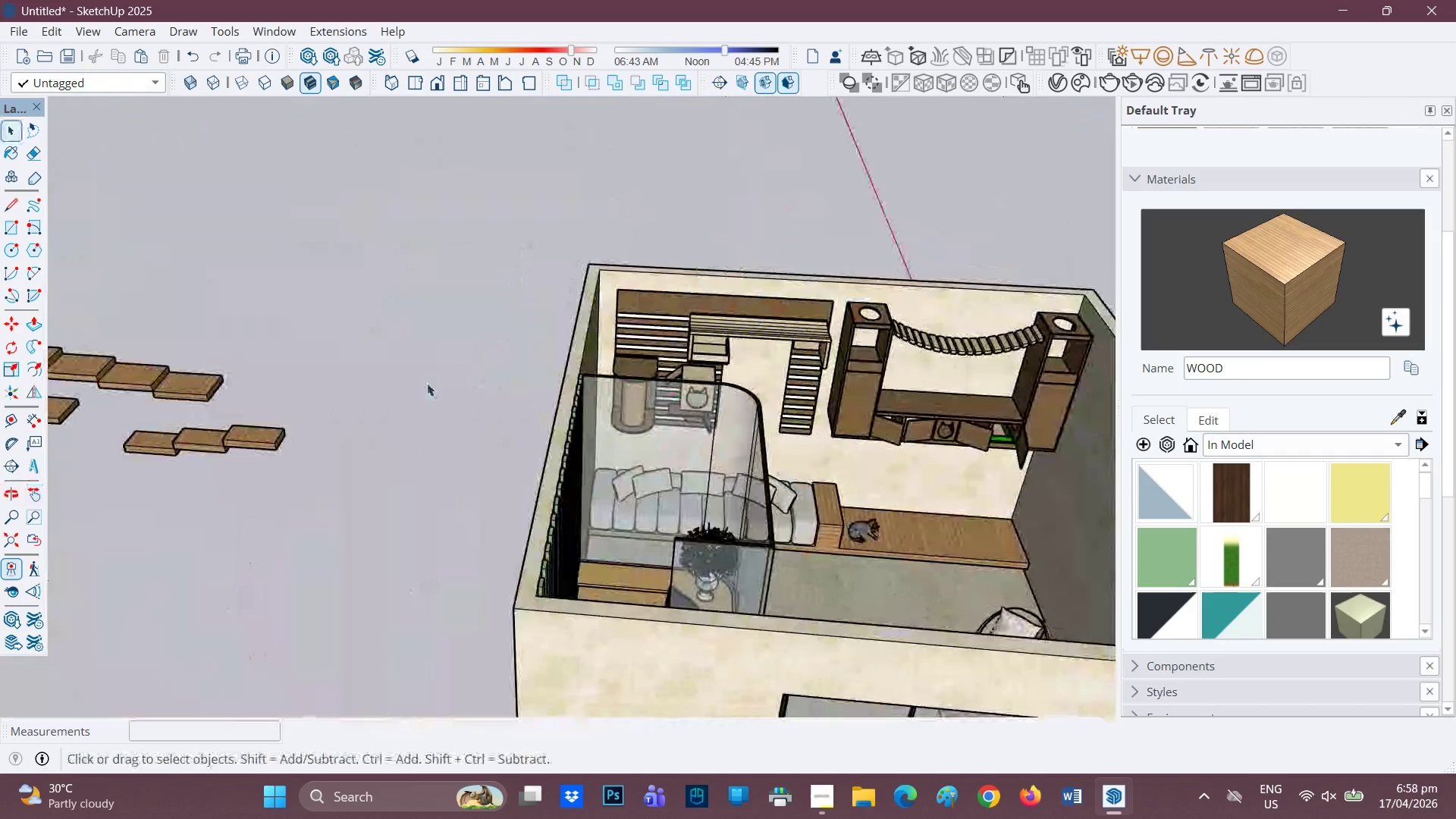 
key(Space)
 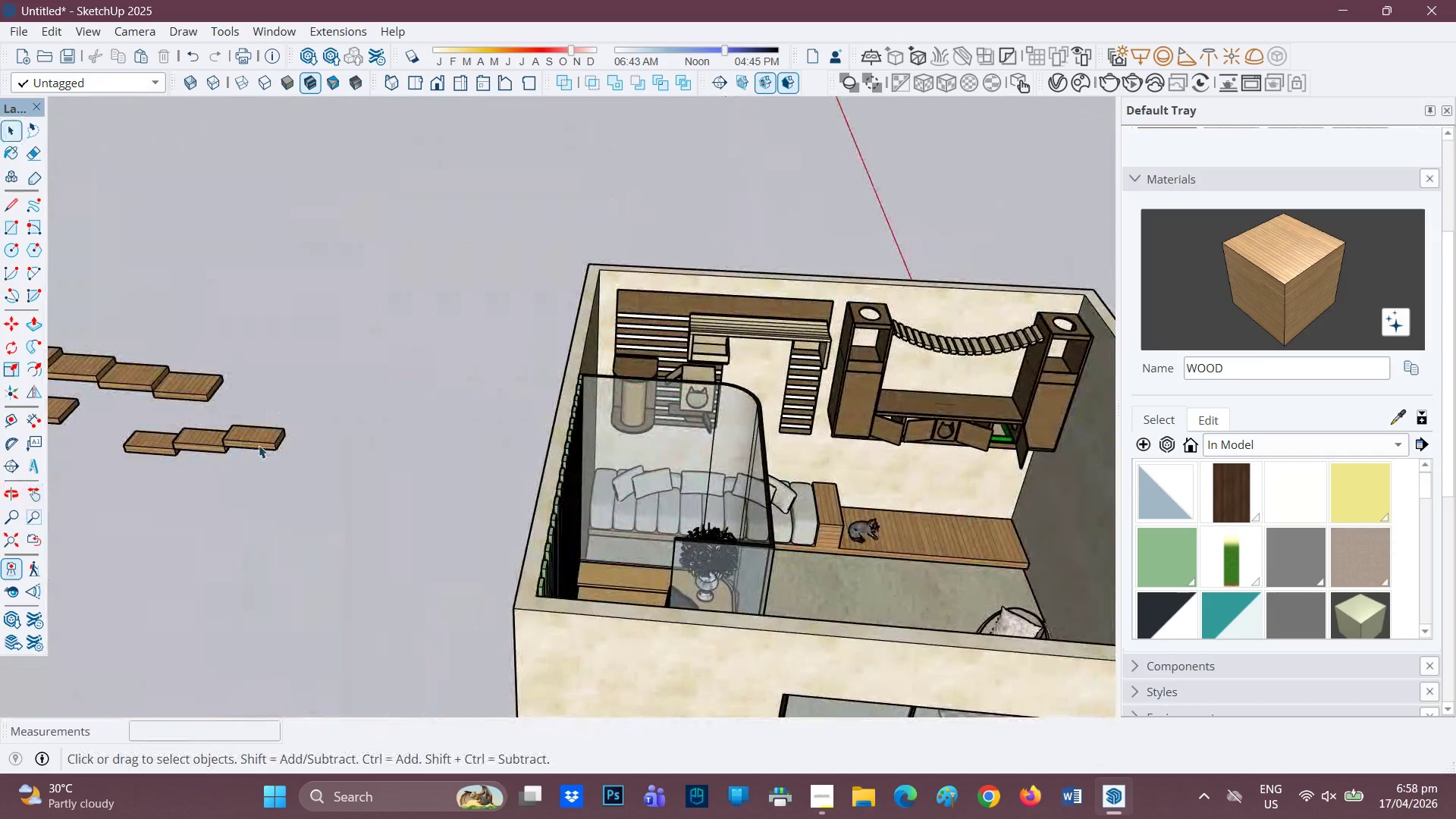 
left_click([259, 445])
 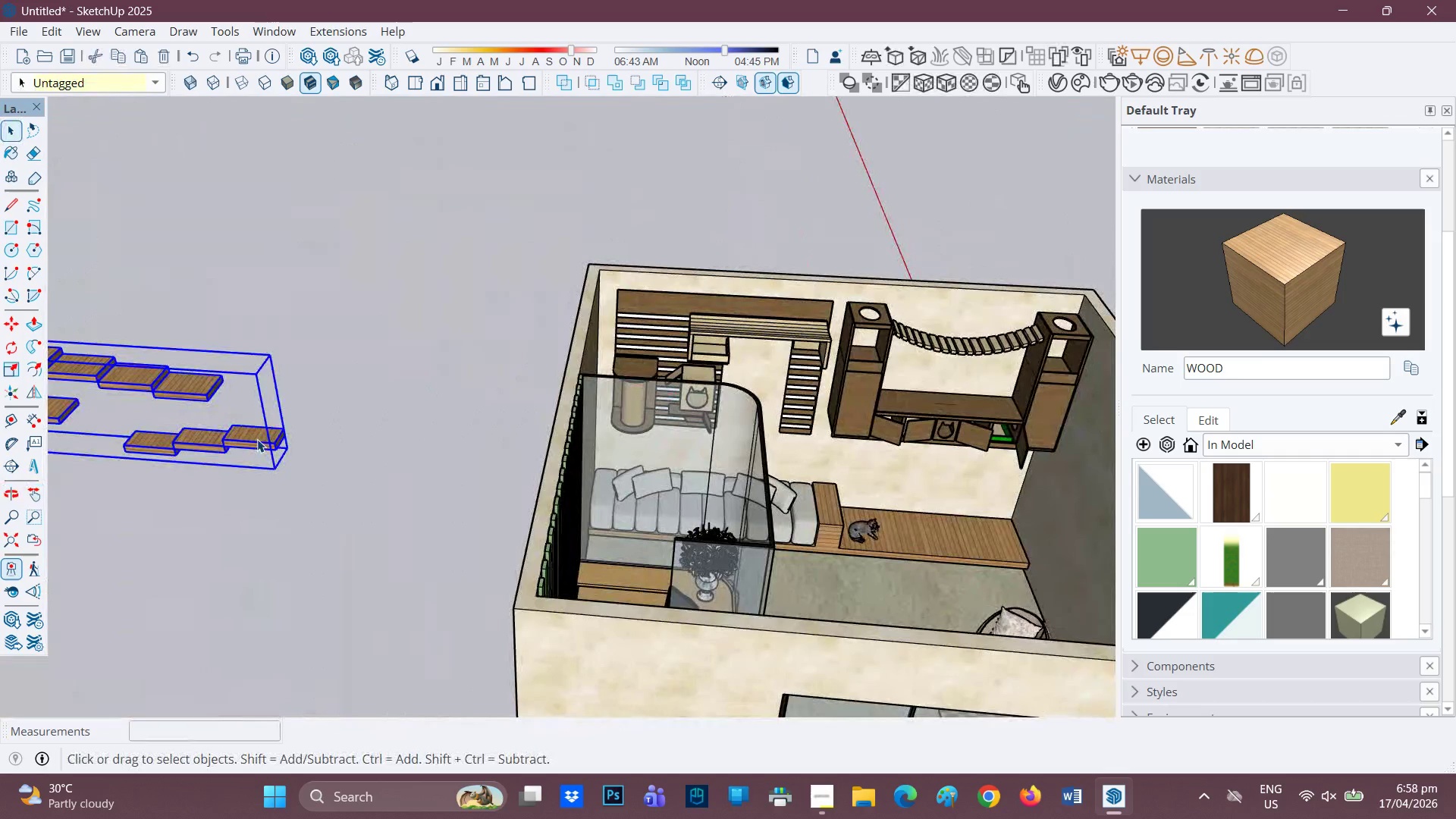 
right_click([257, 439])
 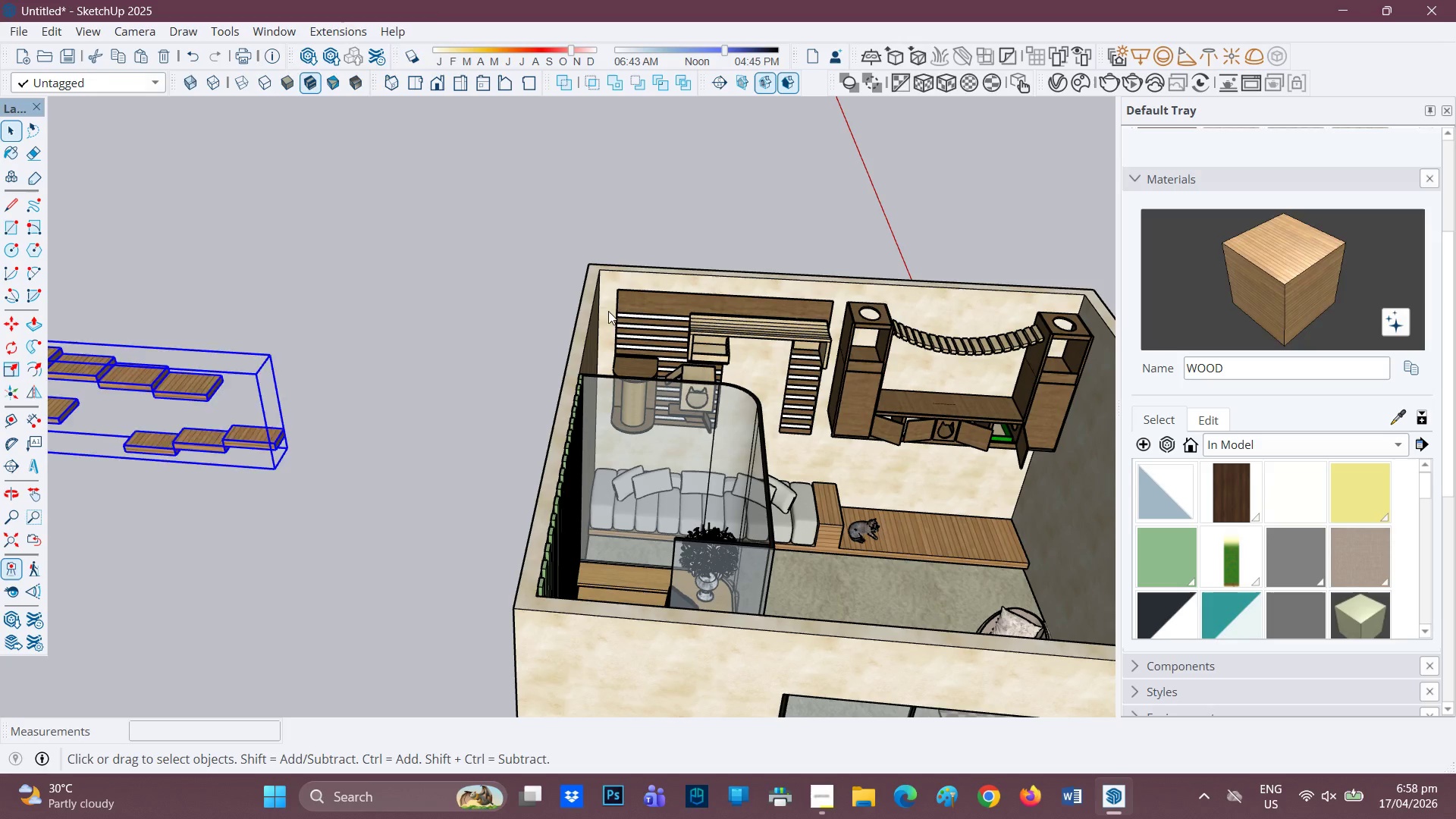 
scroll: coordinate [899, 438], scroll_direction: up, amount: 5.0
 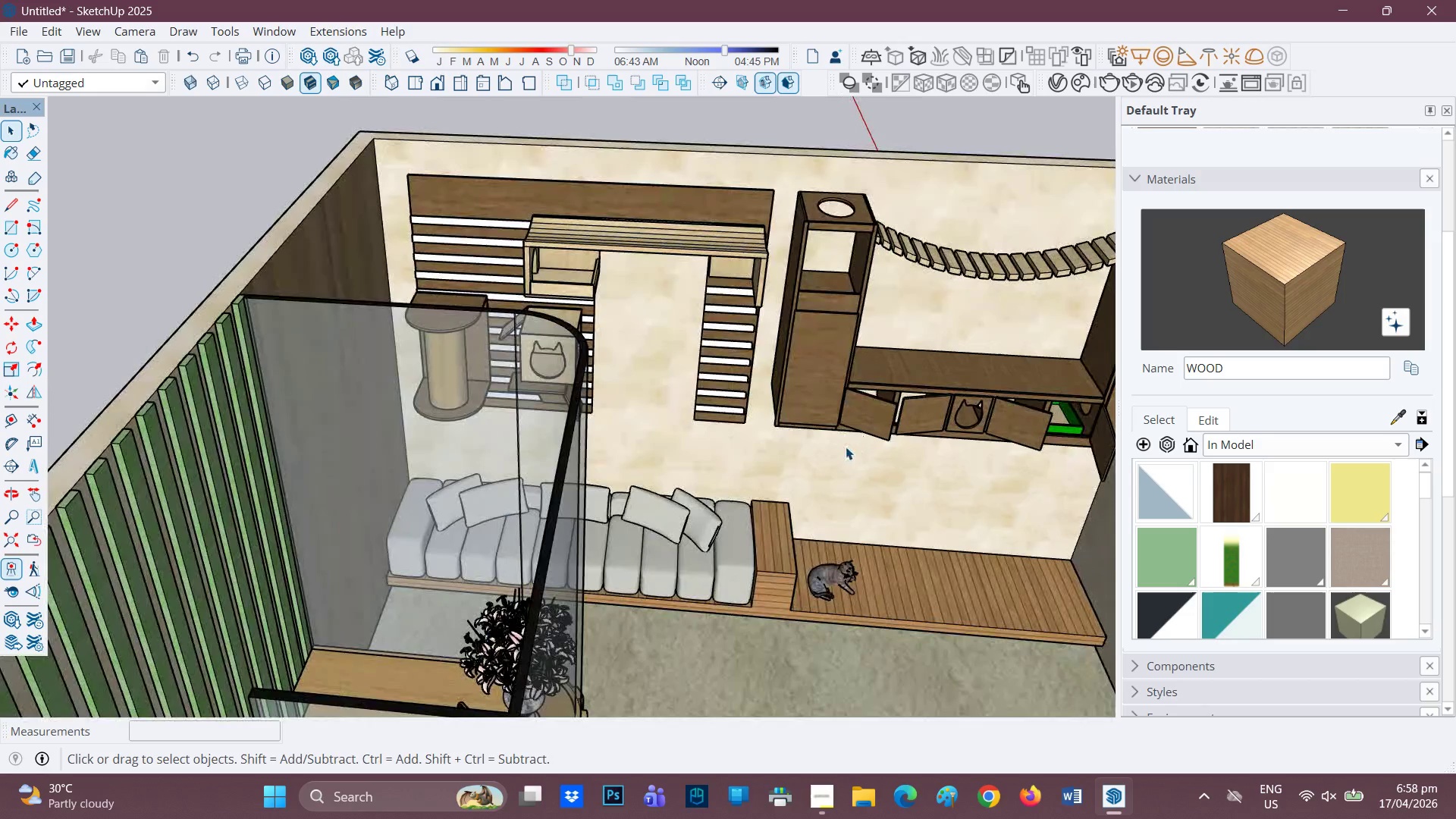 
key(H)
 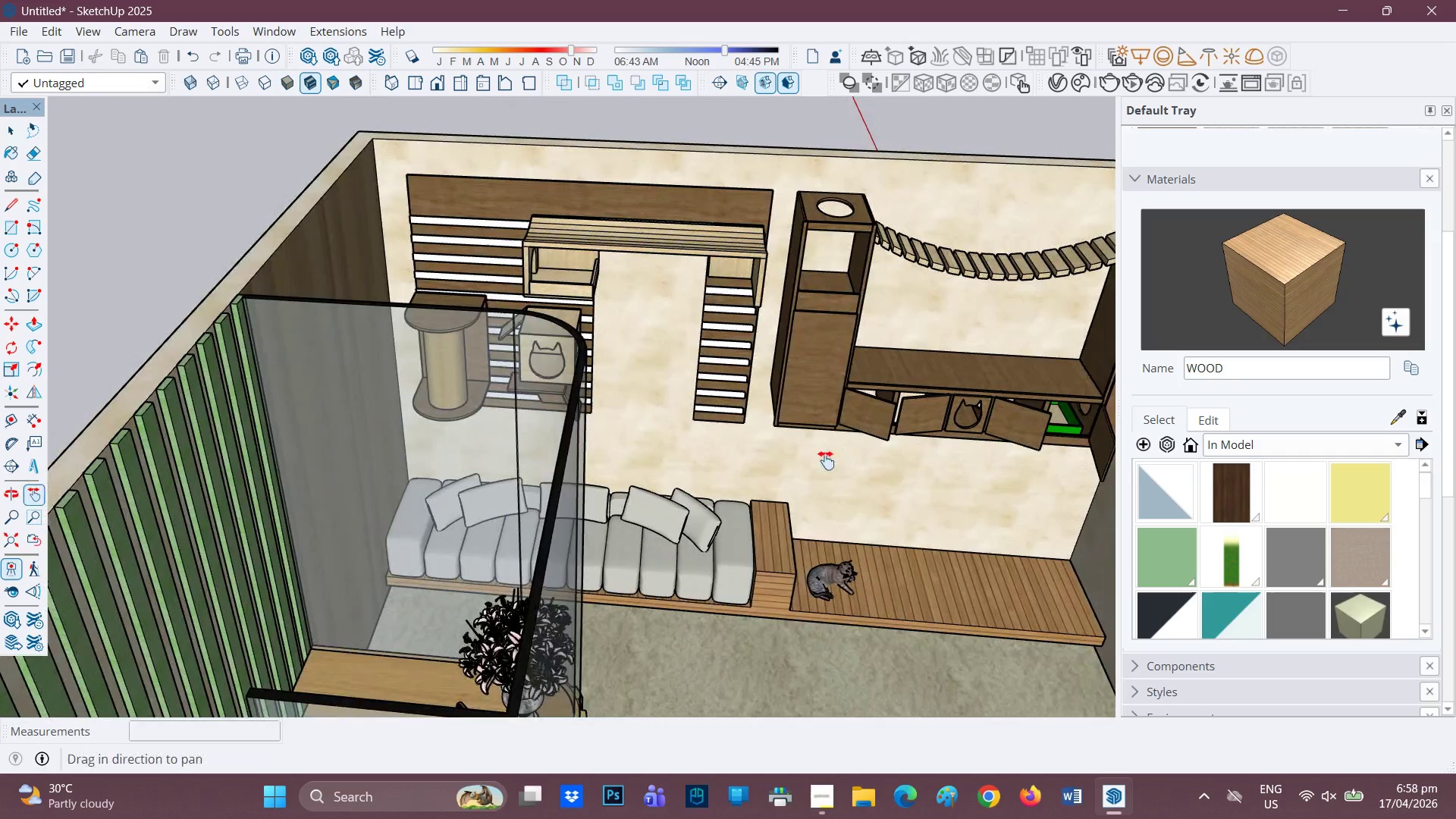 
left_click_drag(start_coordinate=[841, 450], to_coordinate=[643, 582])
 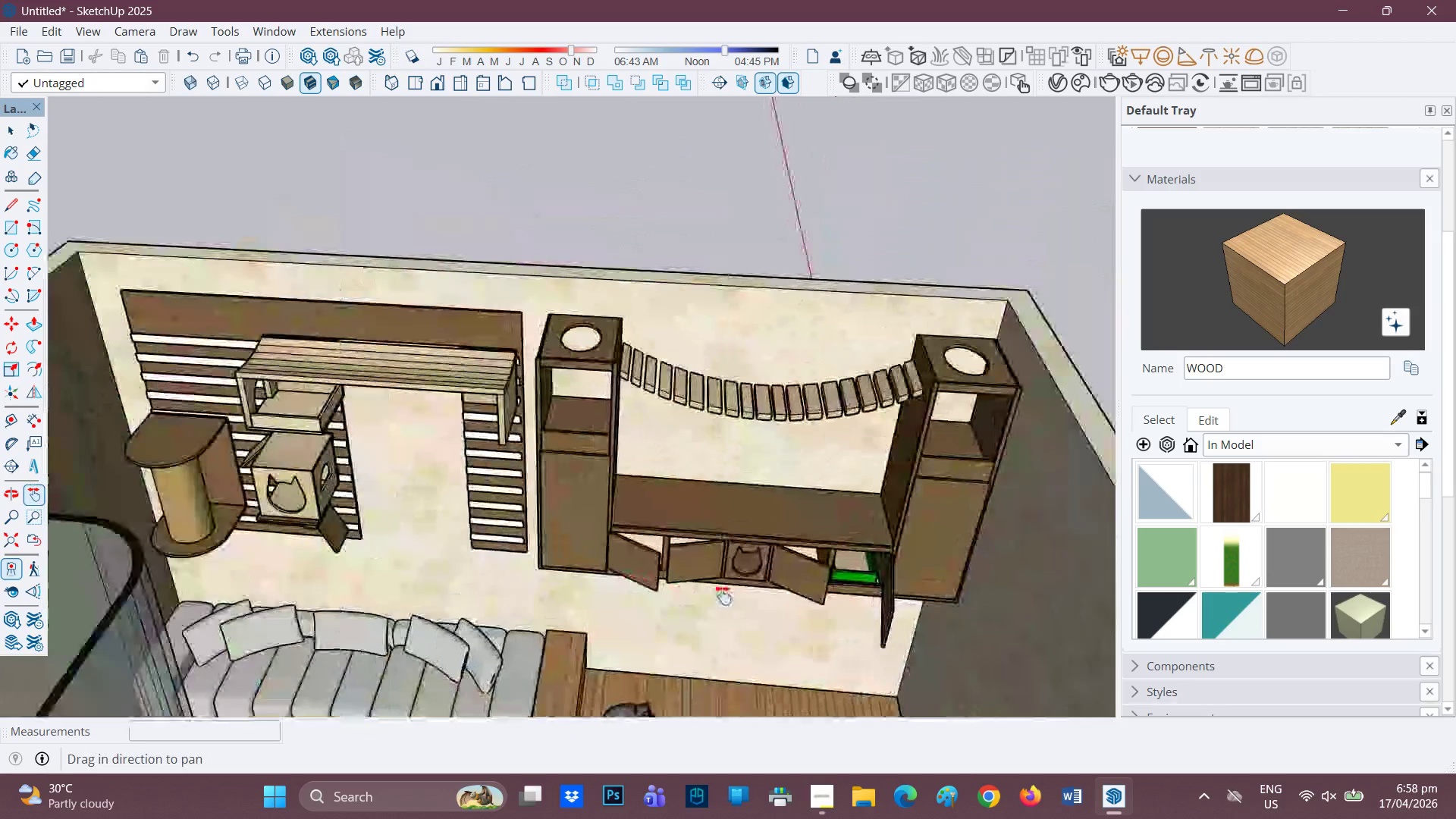 
scroll: coordinate [654, 603], scroll_direction: up, amount: 2.0
 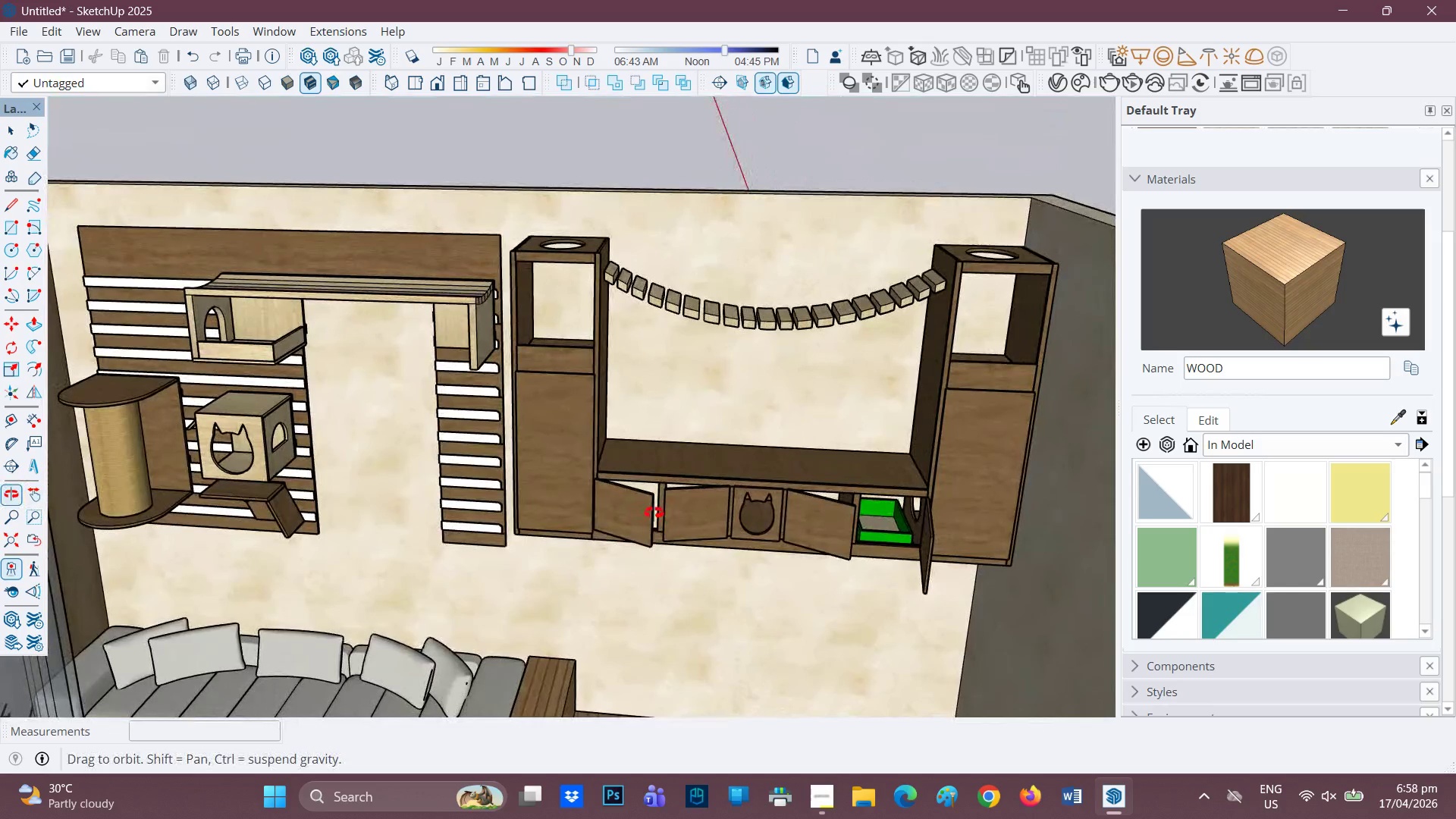 
scroll: coordinate [641, 528], scroll_direction: down, amount: 1.0
 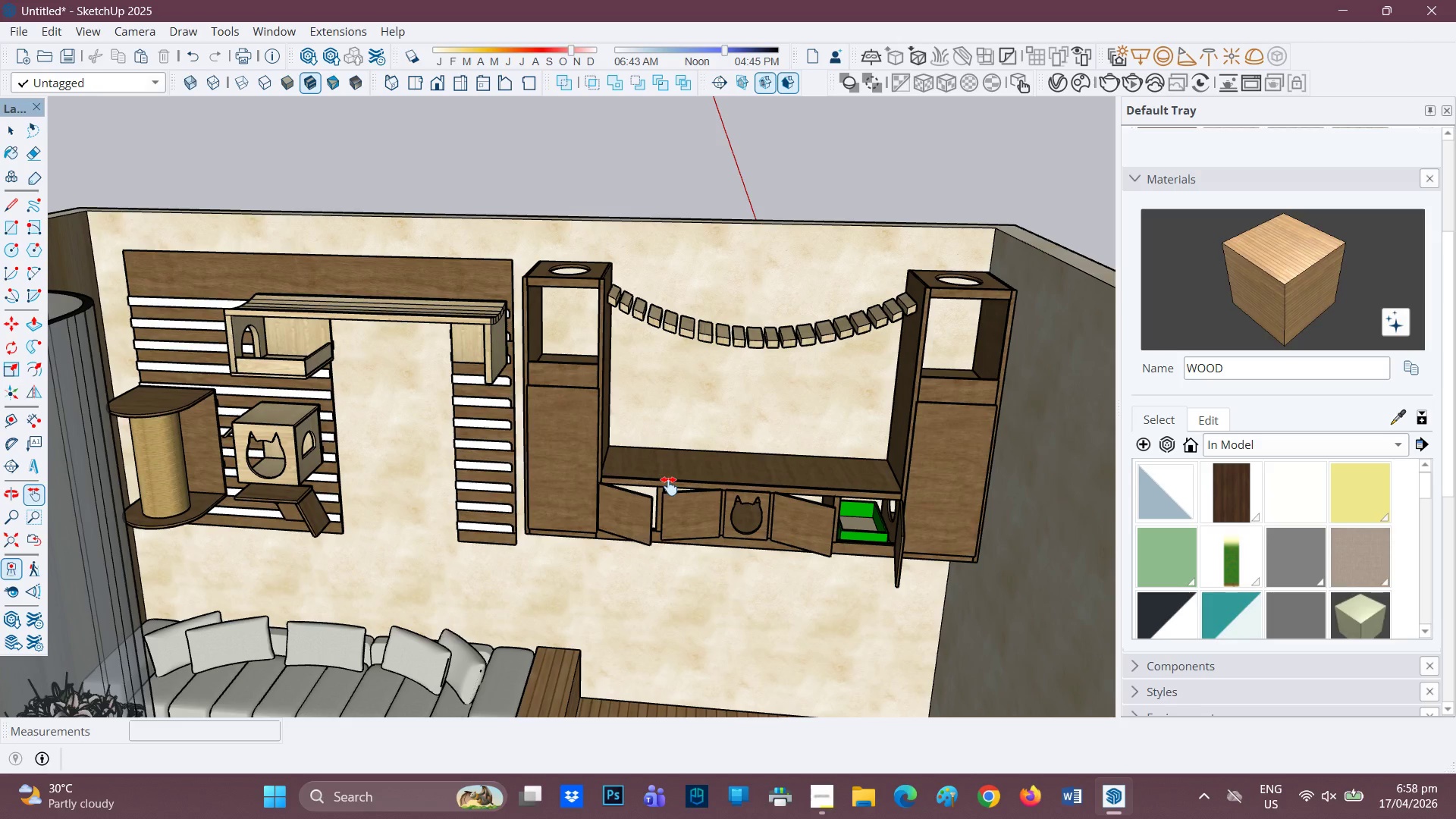 
scroll: coordinate [639, 427], scroll_direction: up, amount: 3.0
 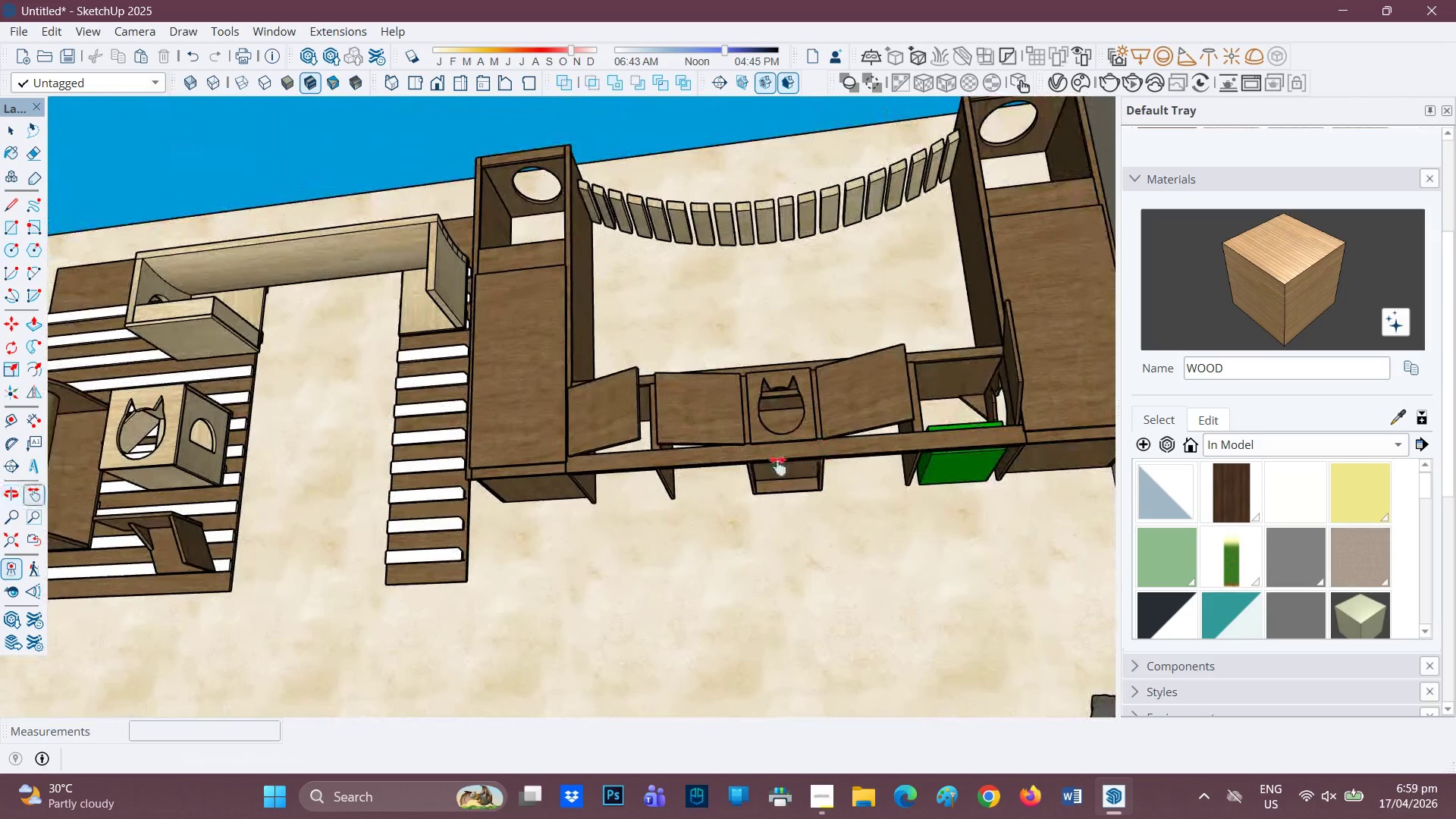 
key(R)
 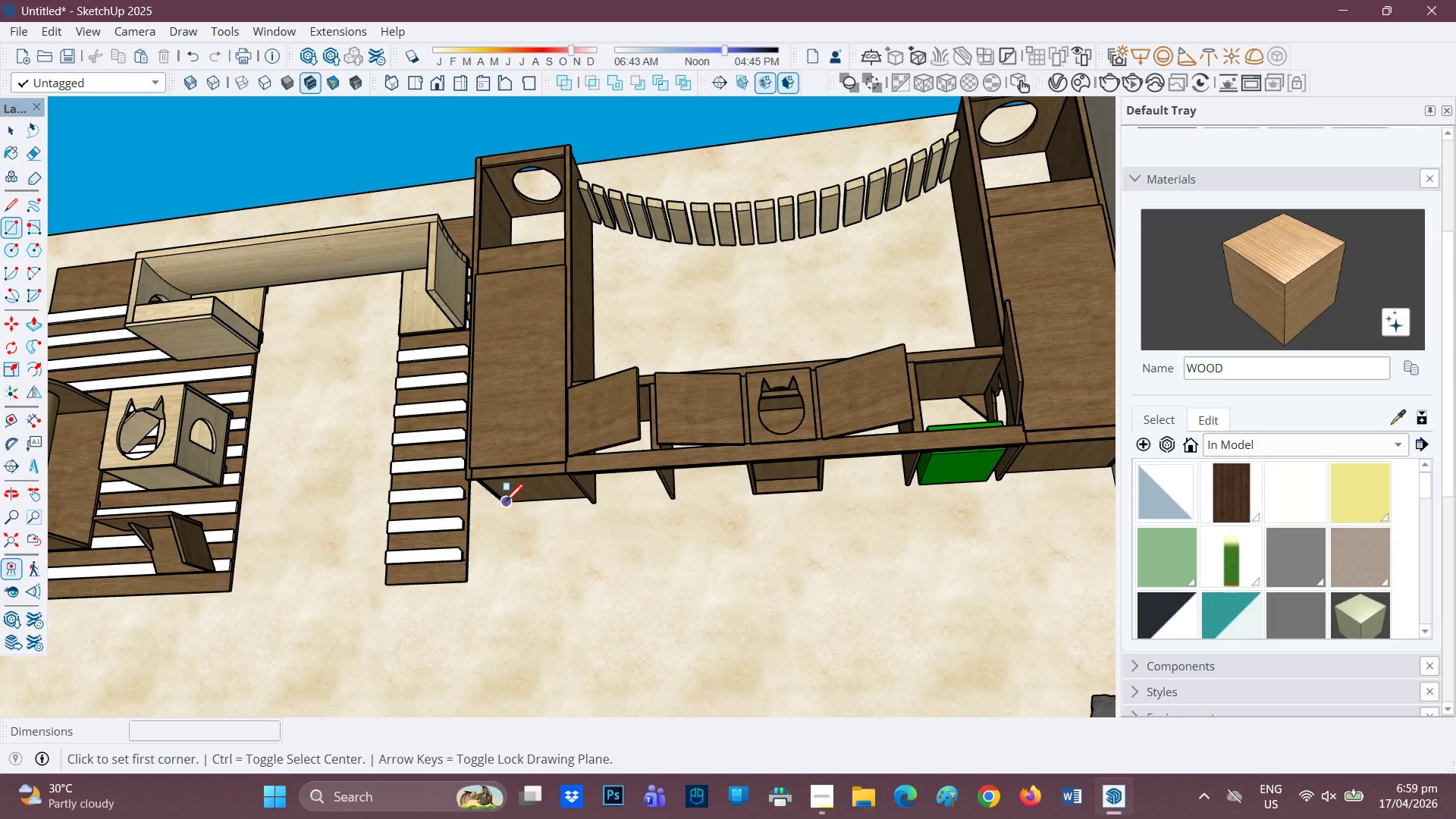 
left_click([504, 504])
 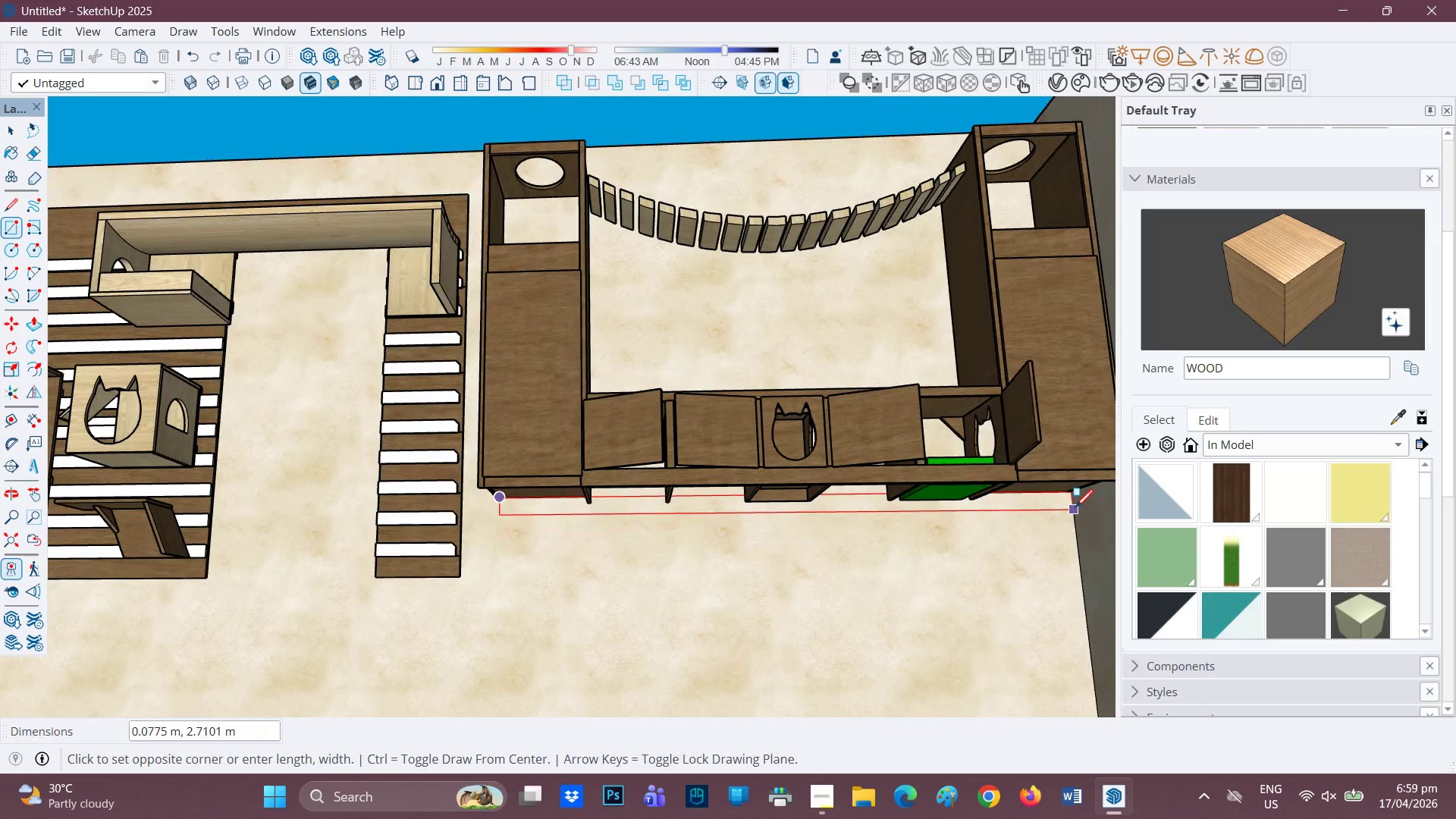 
left_click([1075, 509])
 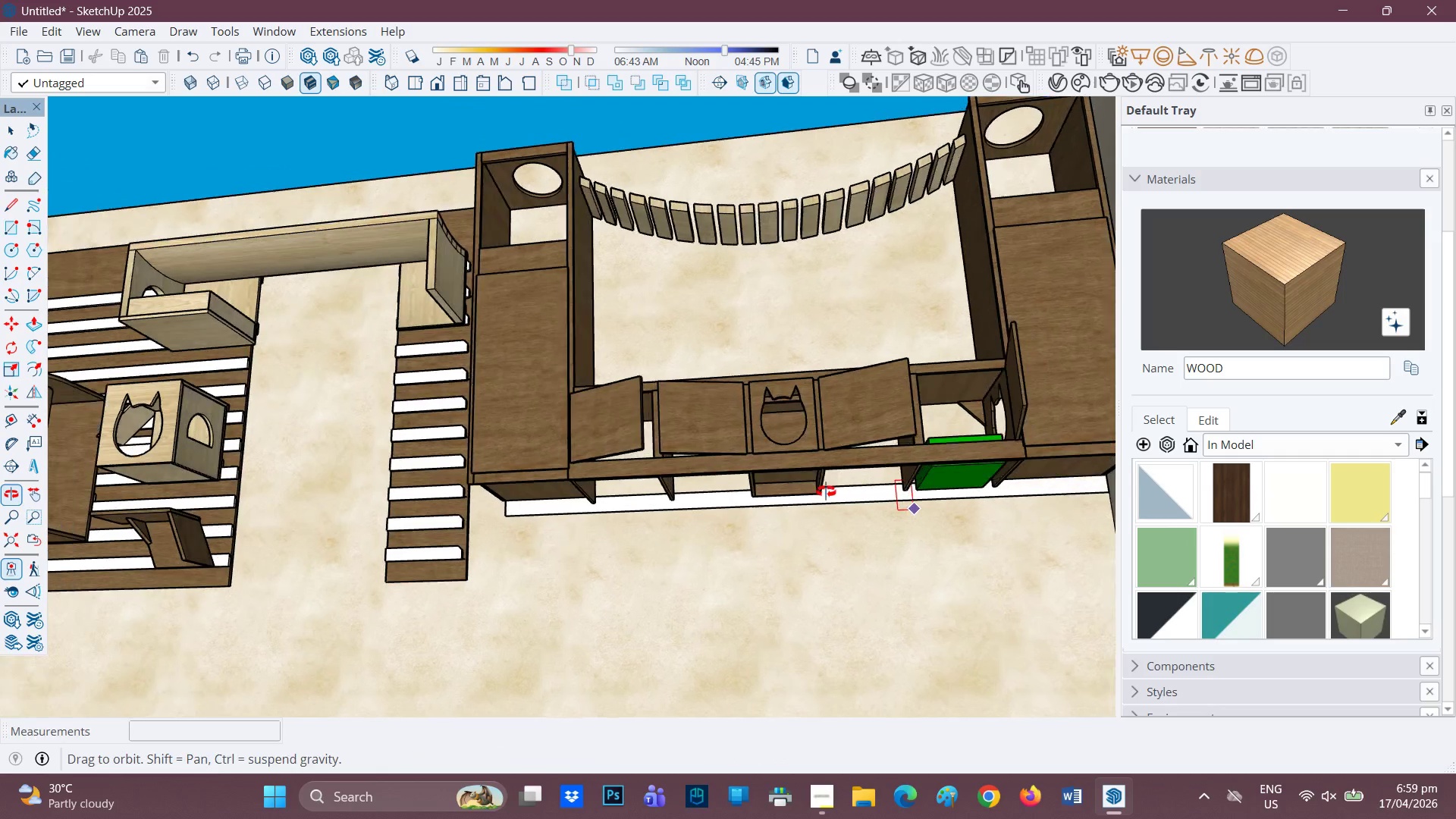 
key(Space)
 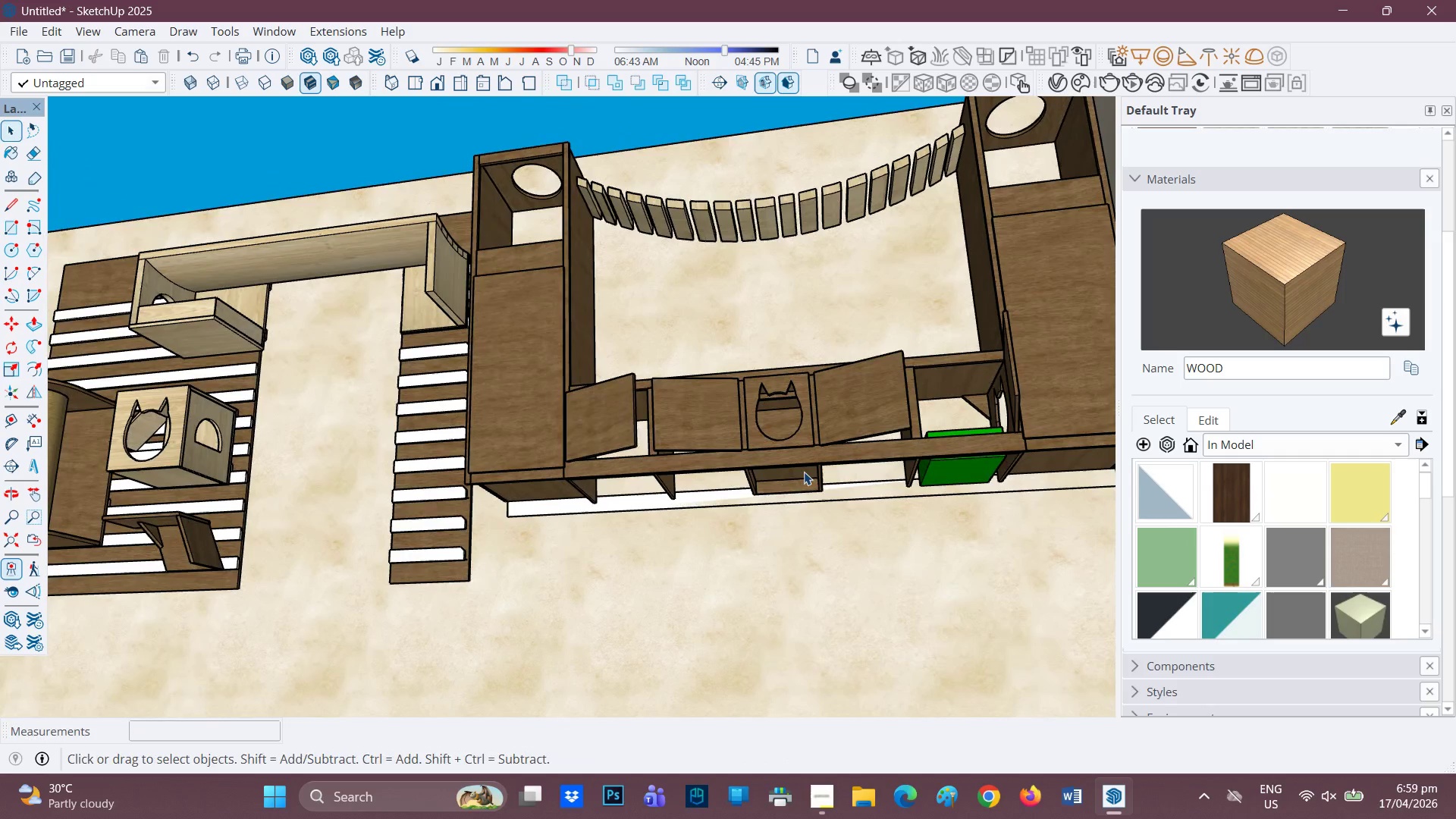 
left_click([803, 470])
 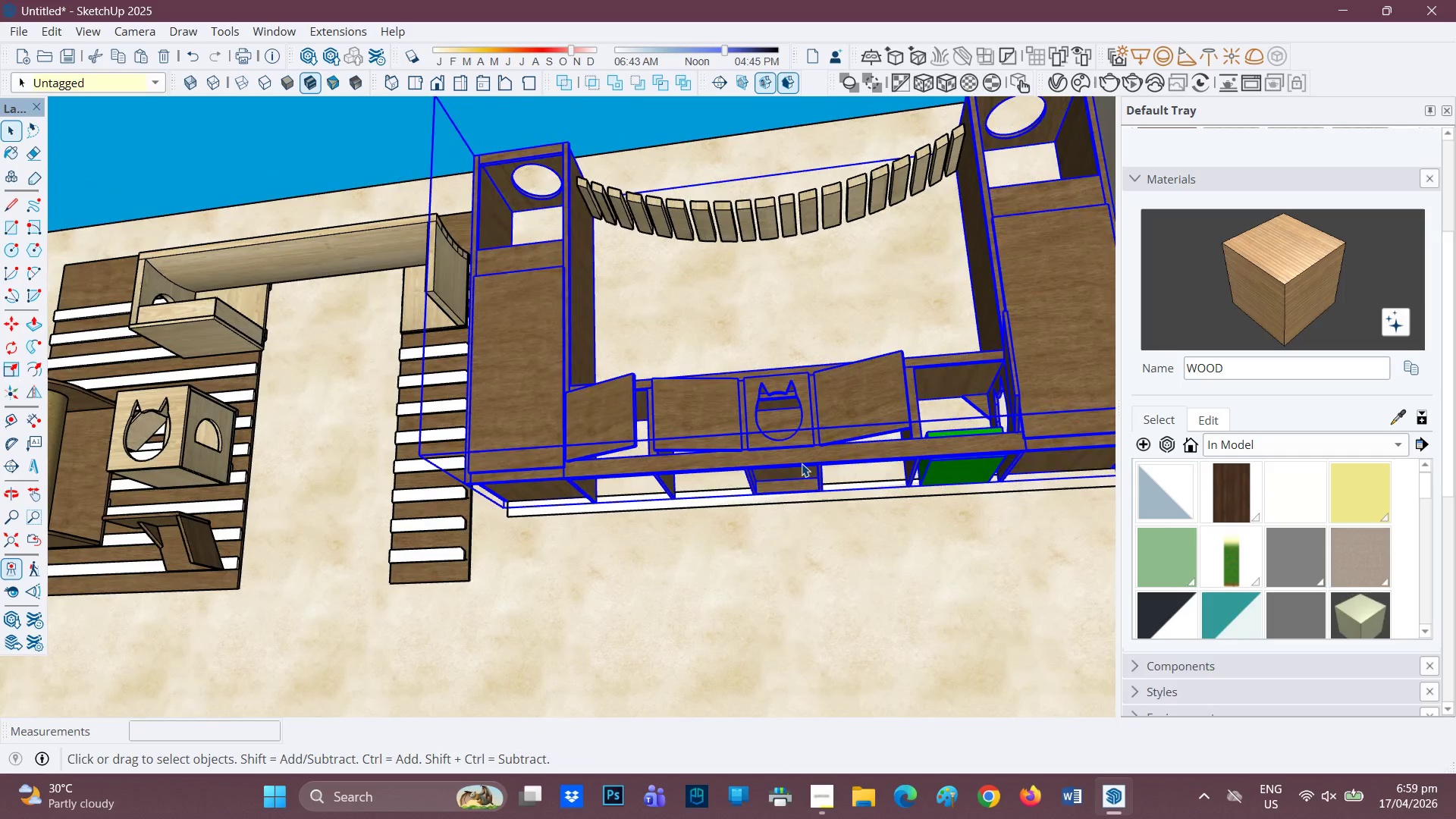 
left_click([802, 463])
 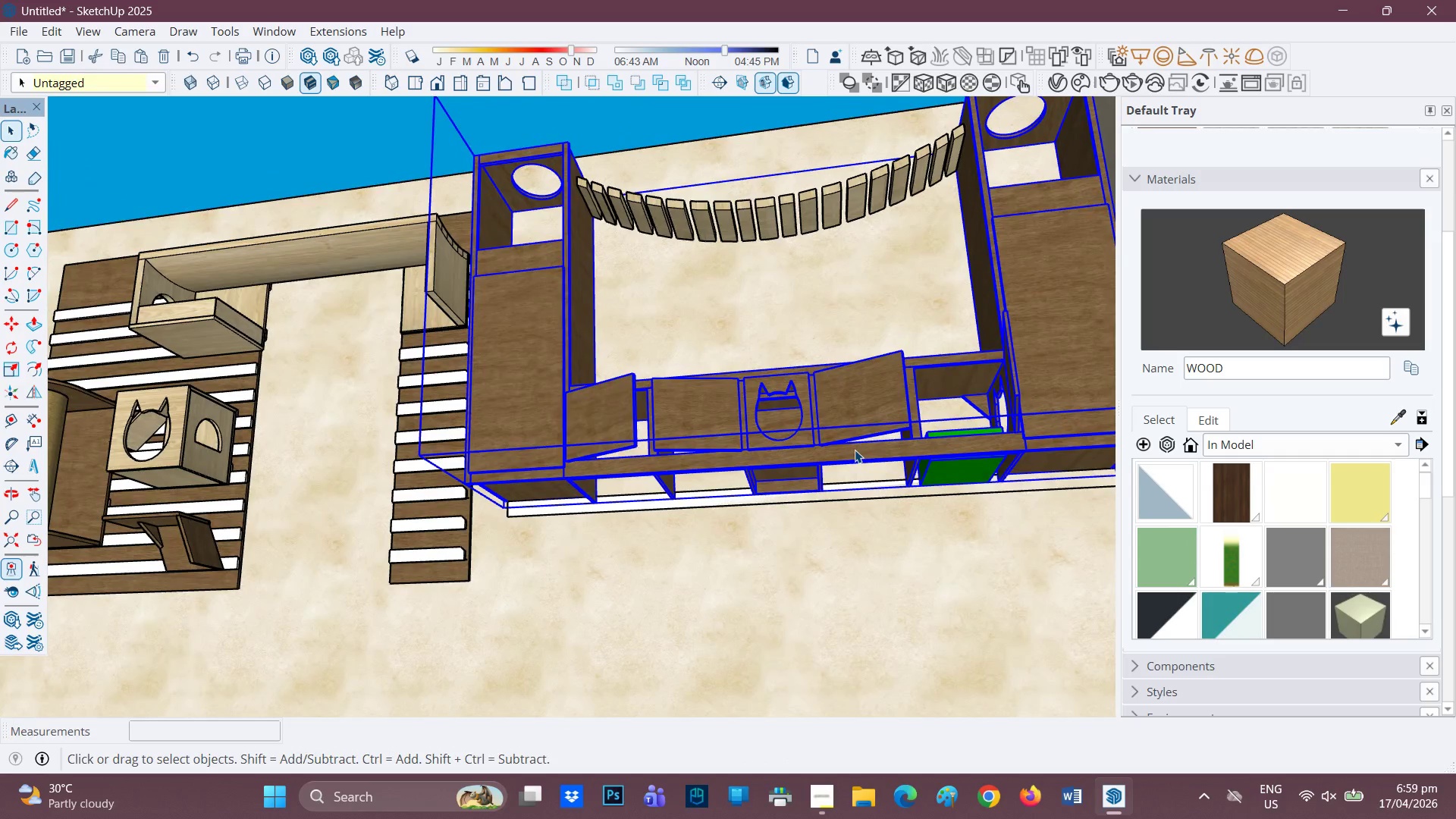 
double_click([855, 450])
 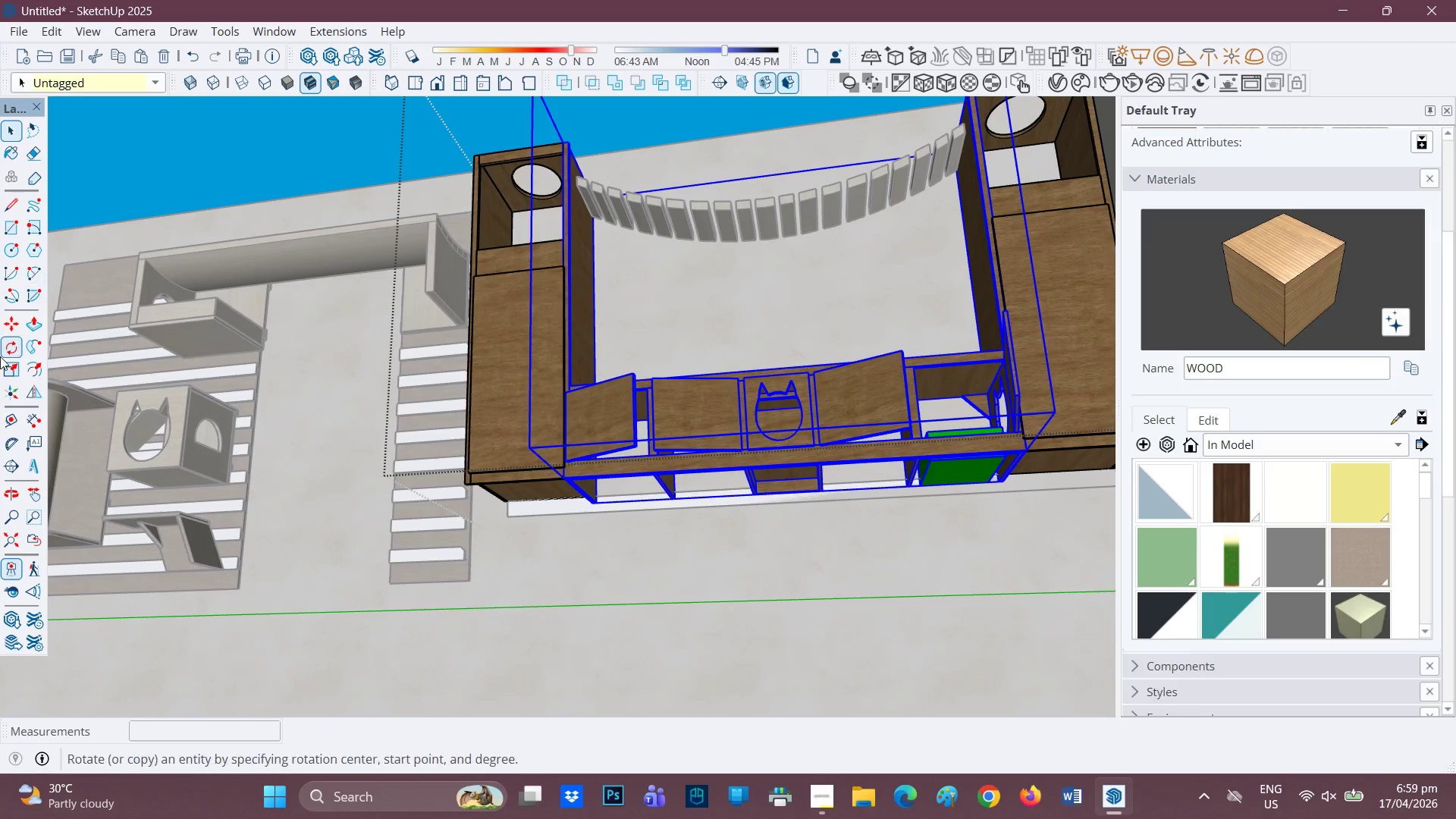 
left_click([5, 369])
 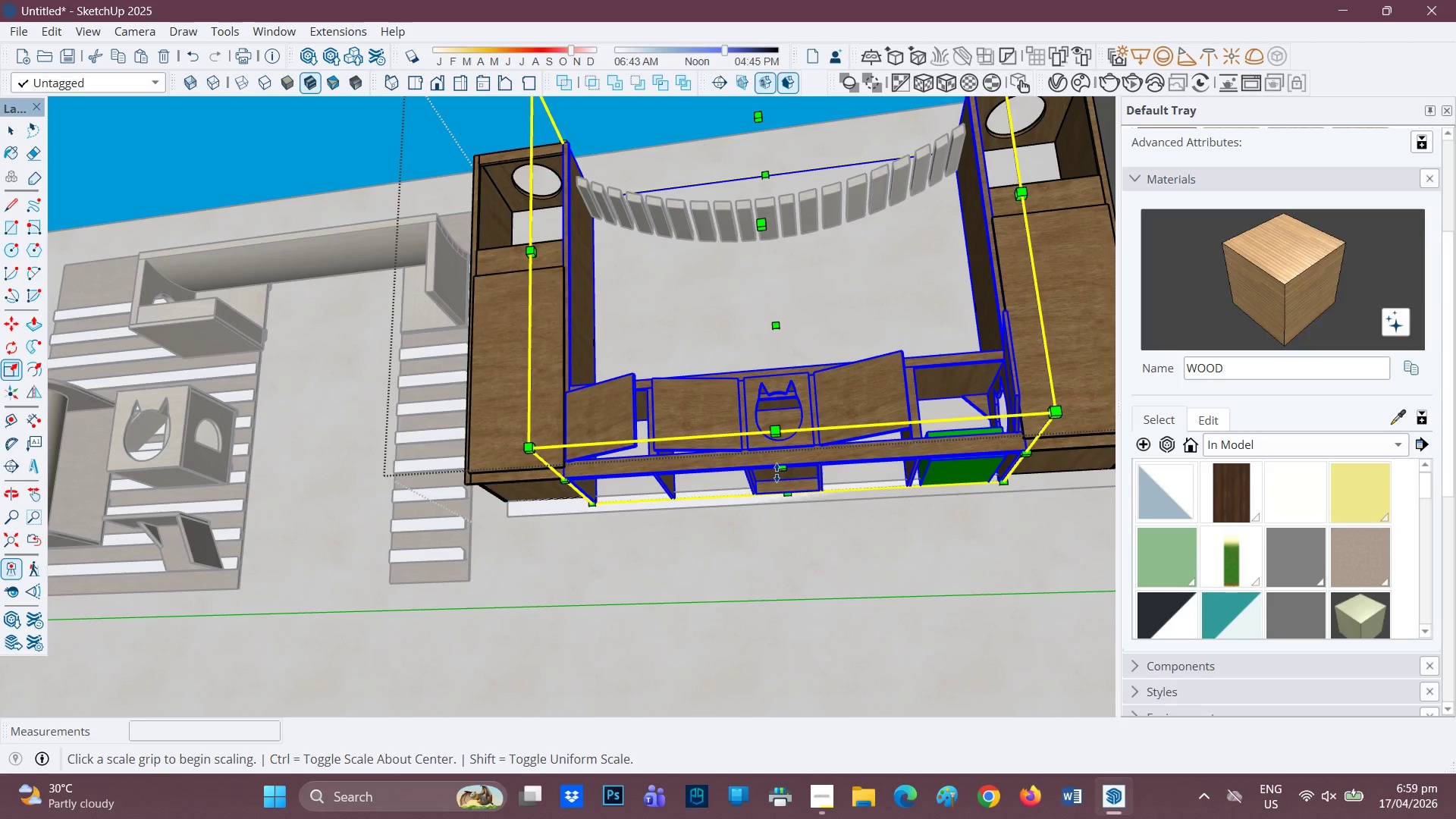 
left_click([780, 472])
 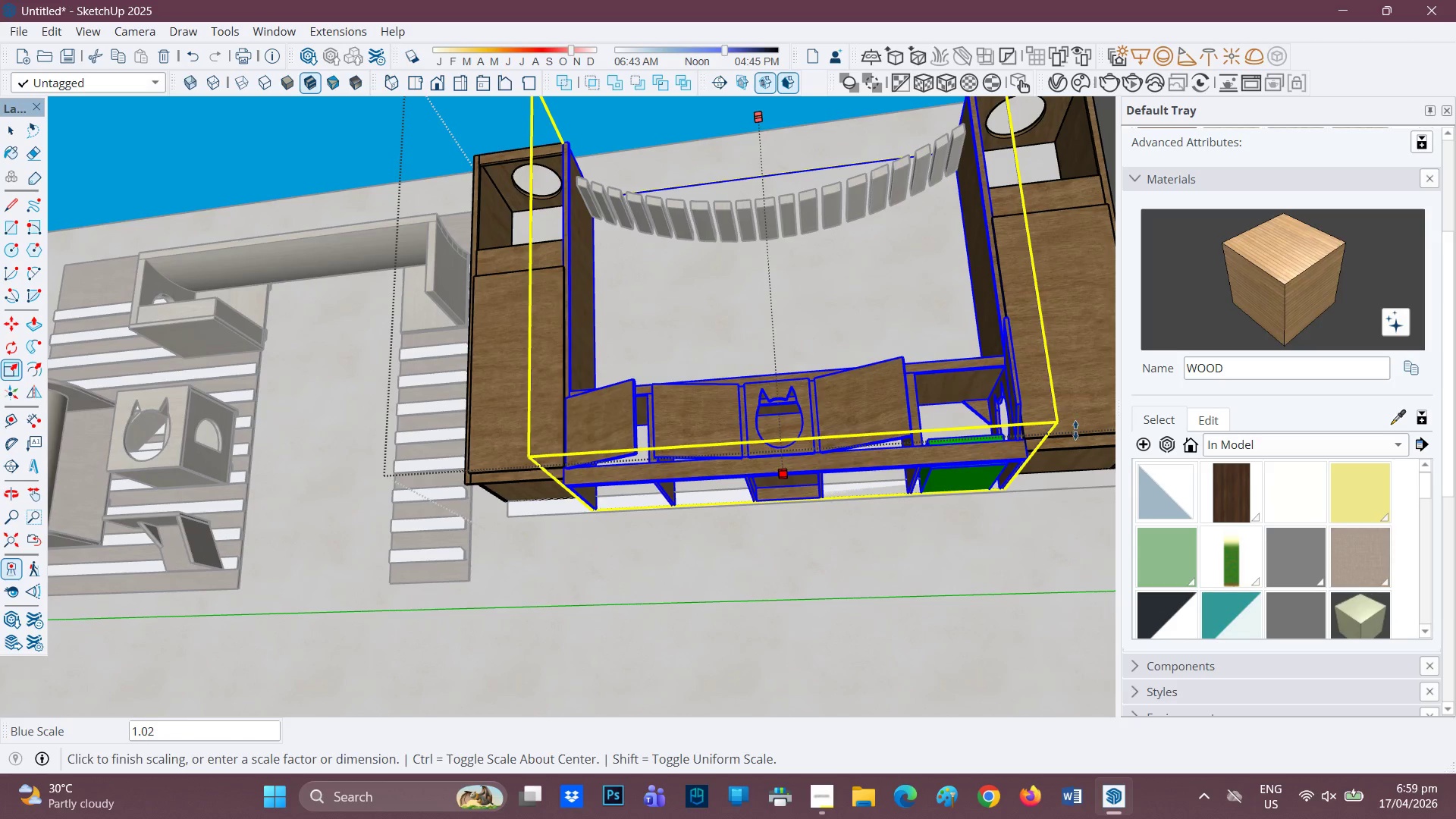 
wait(5.58)
 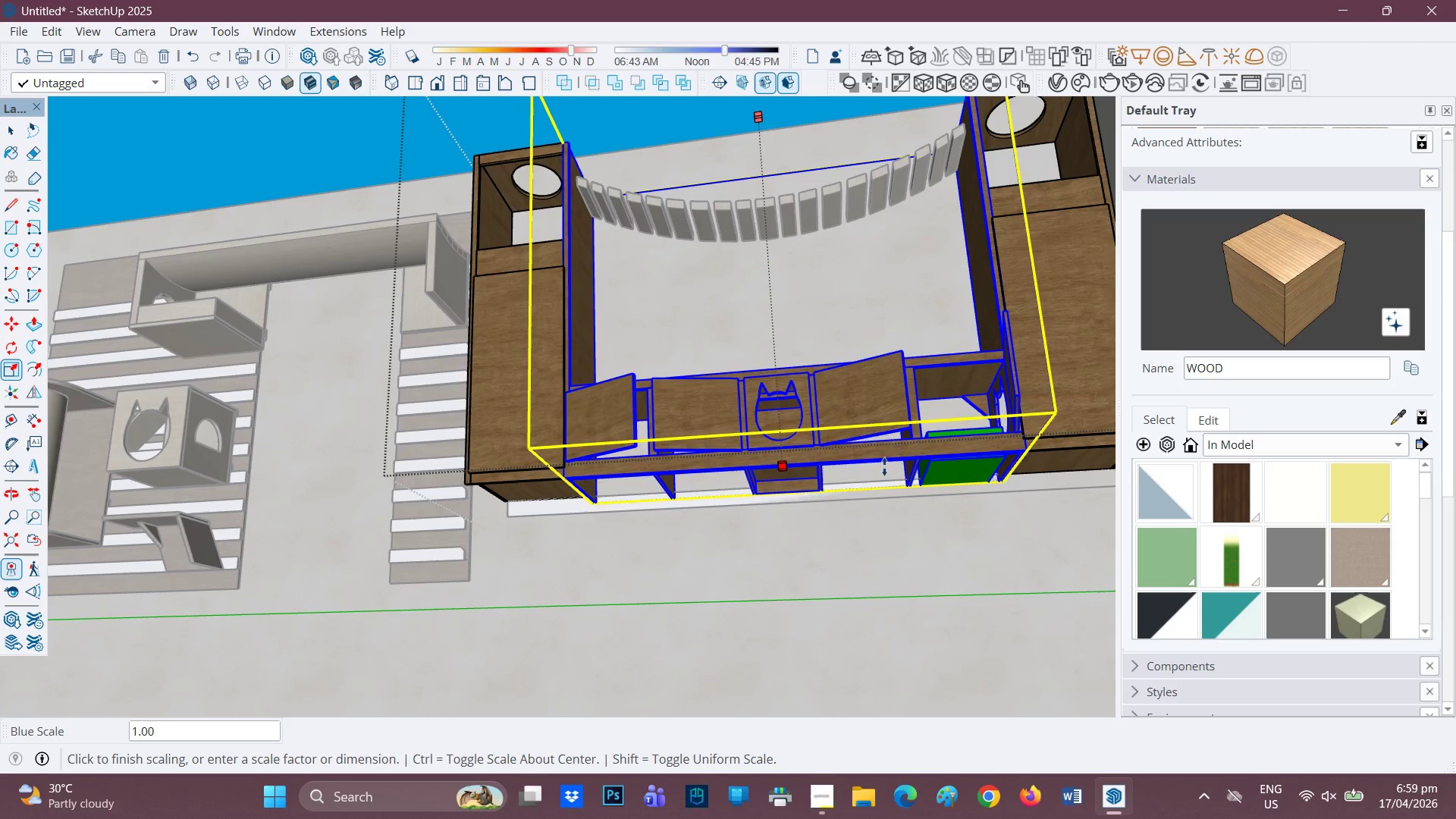 
left_click([1075, 434])
 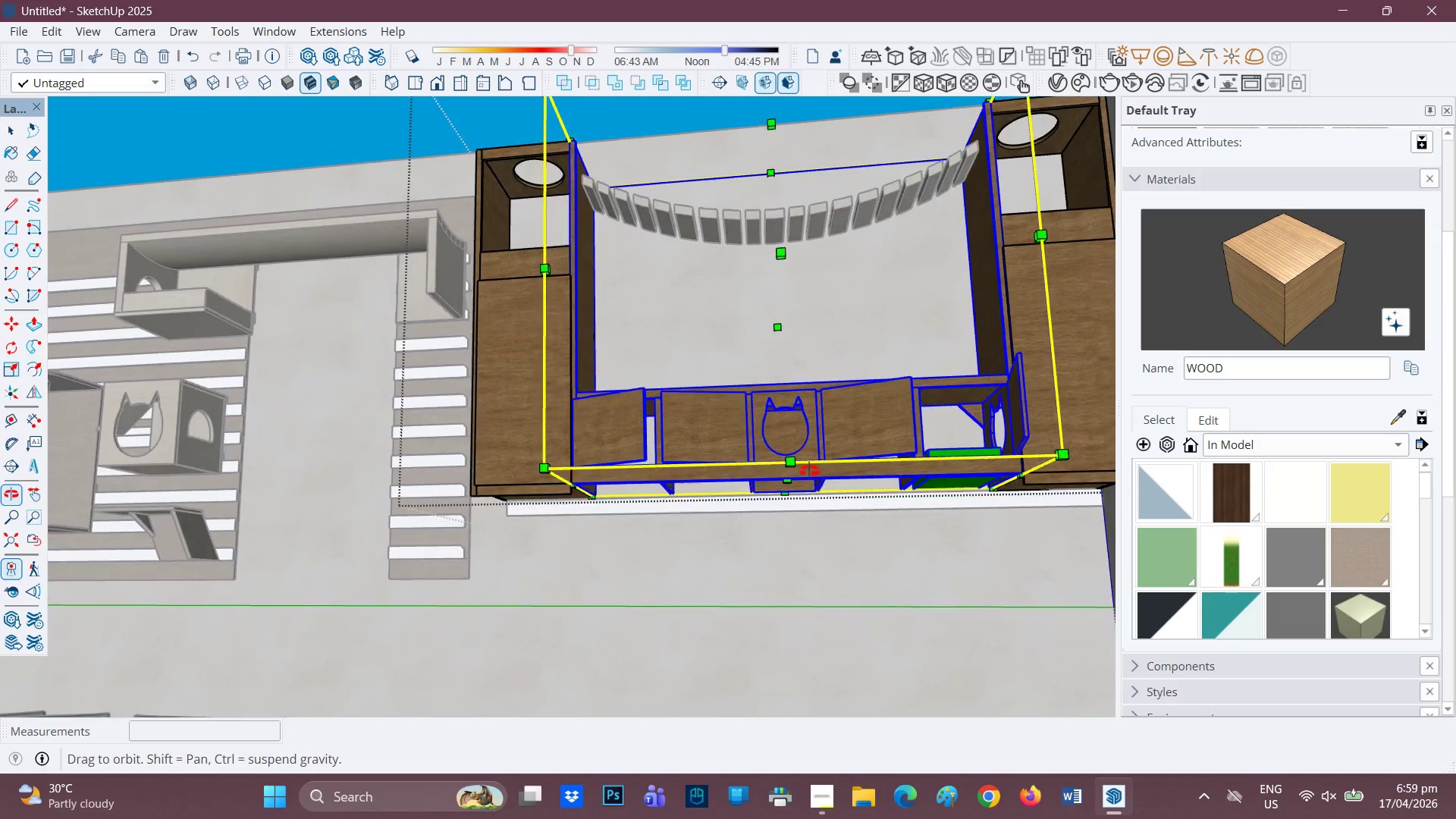 
key(Space)
 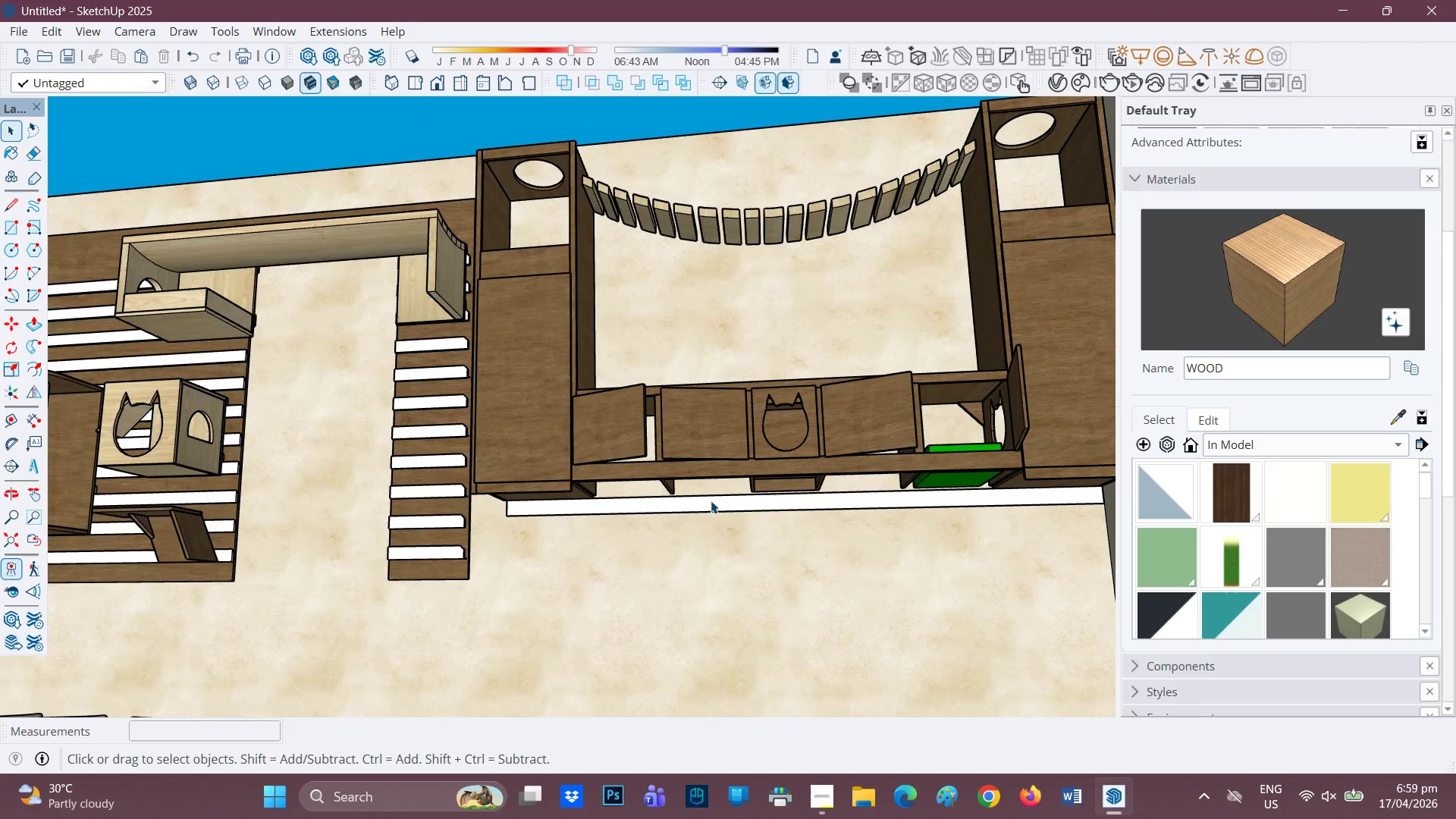 
left_click([713, 504])
 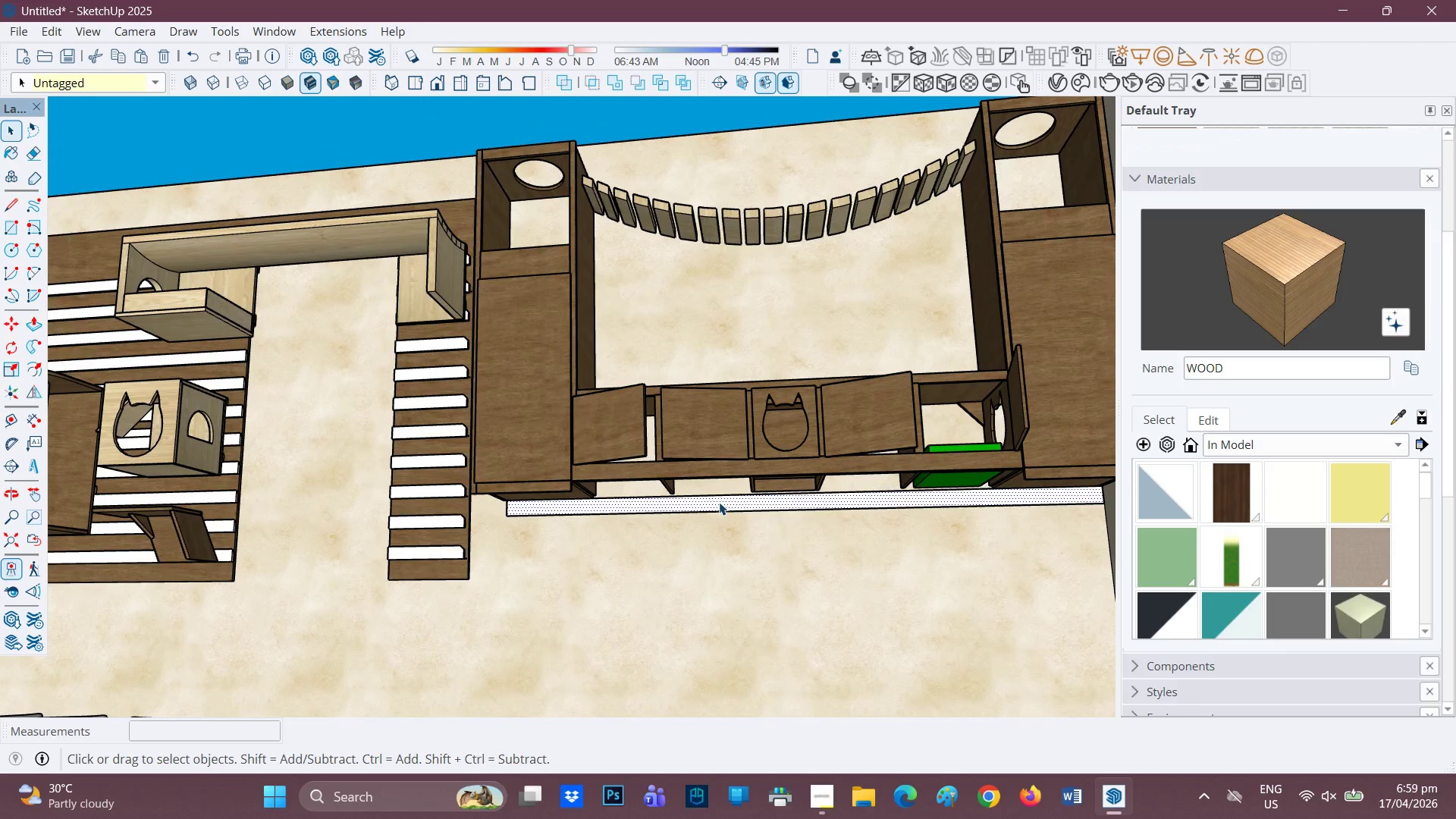 
left_click([719, 500])
 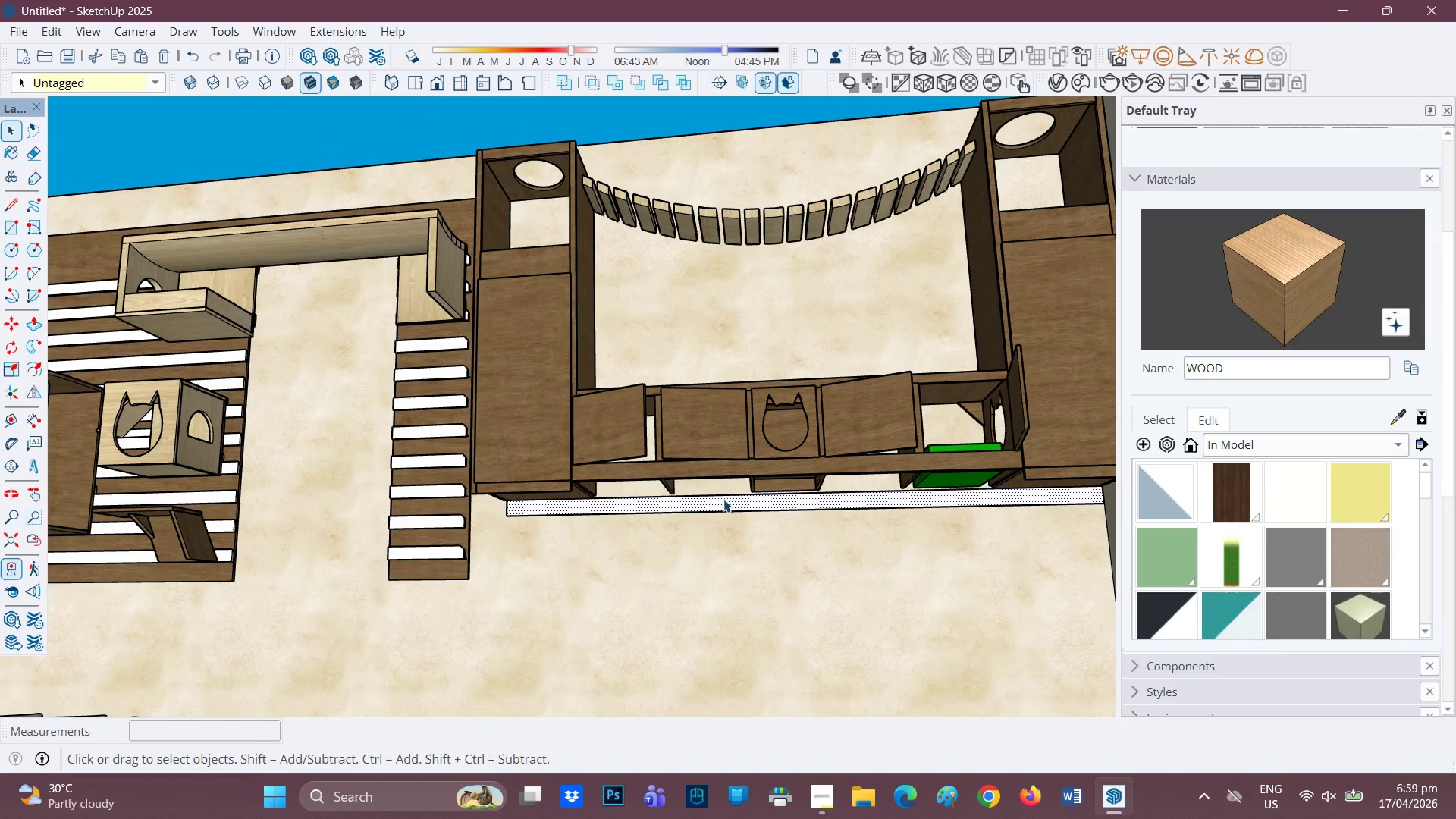 
key(P)
 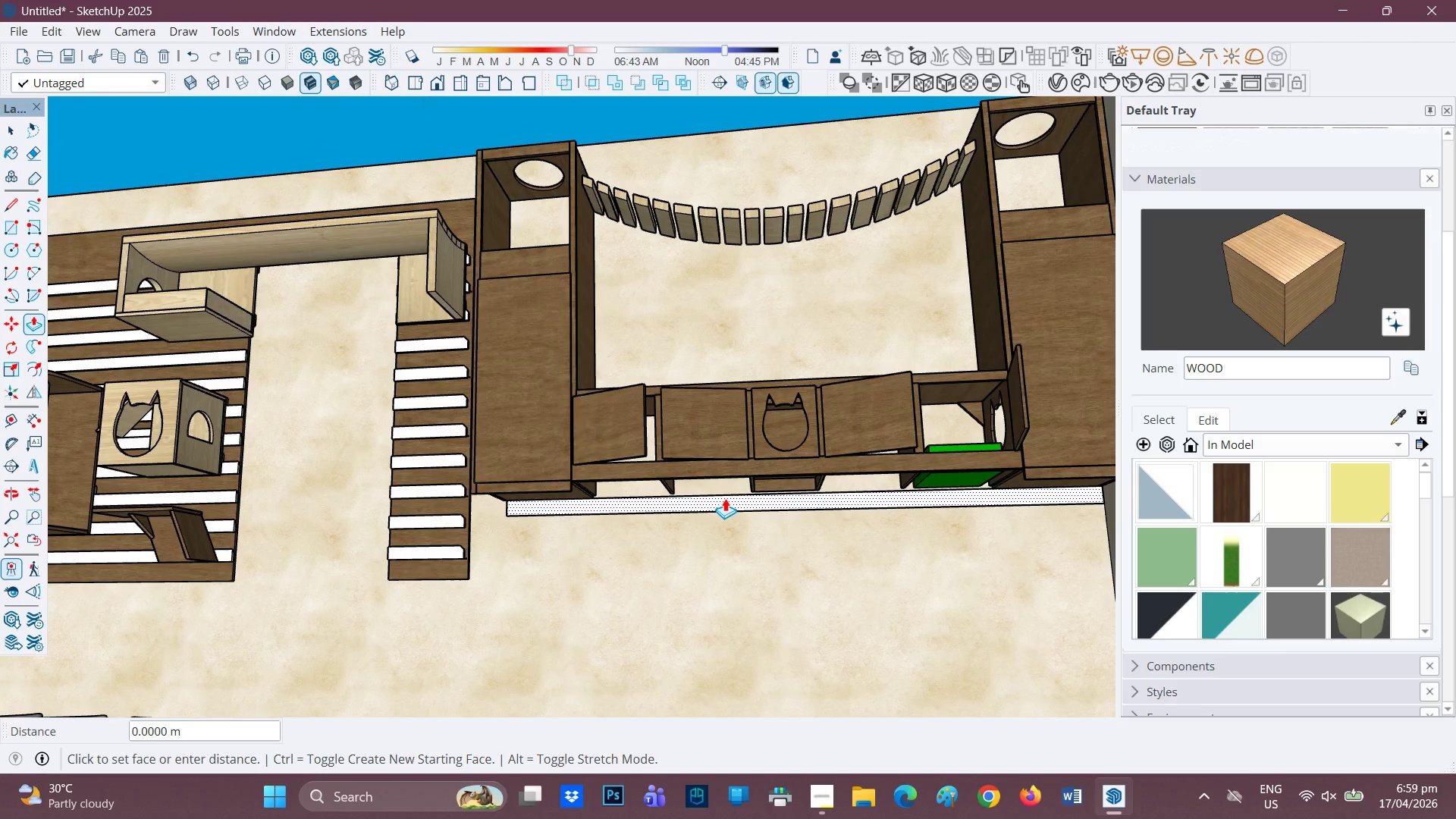 
left_click([725, 498])
 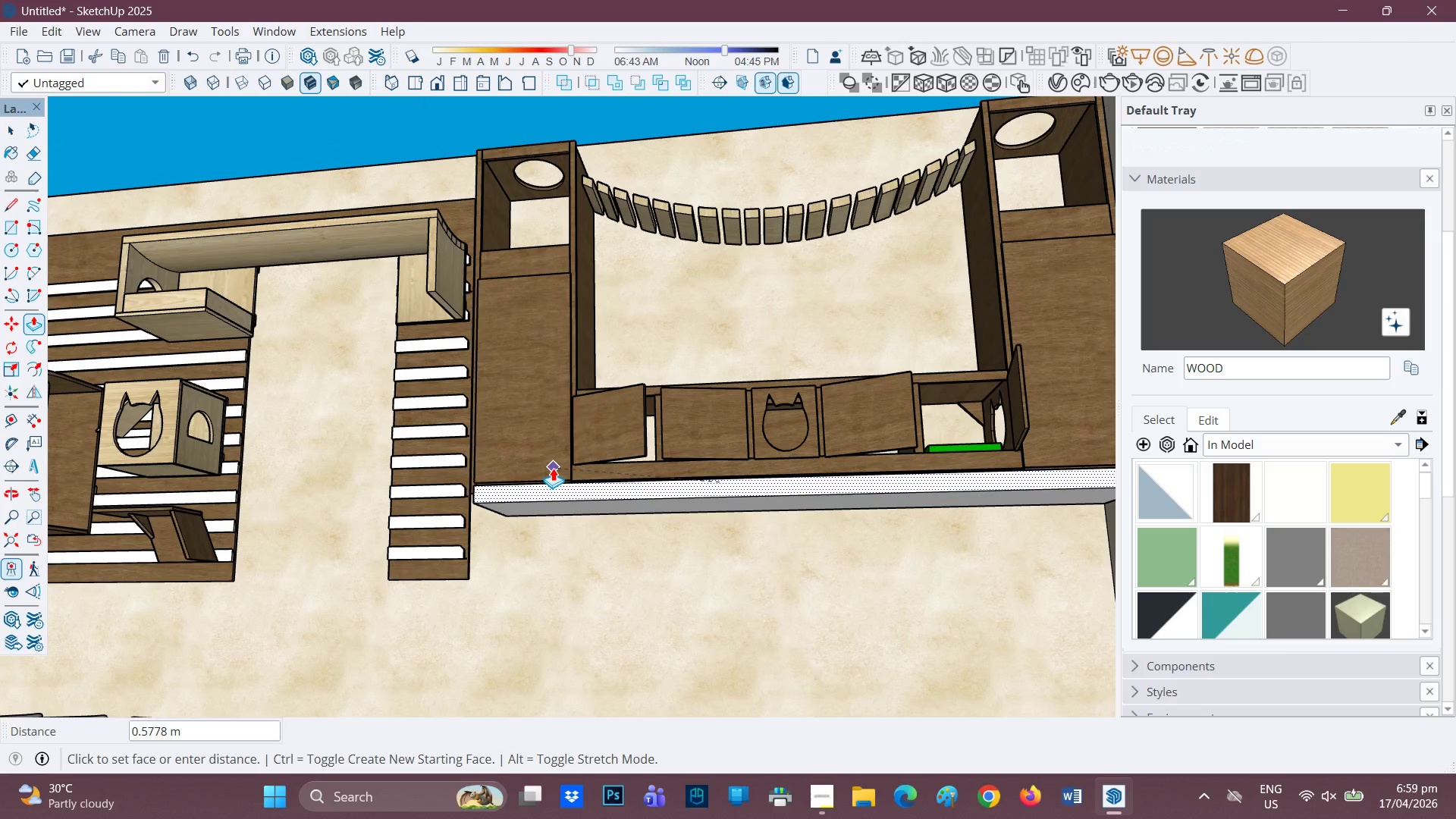 
left_click([553, 468])
 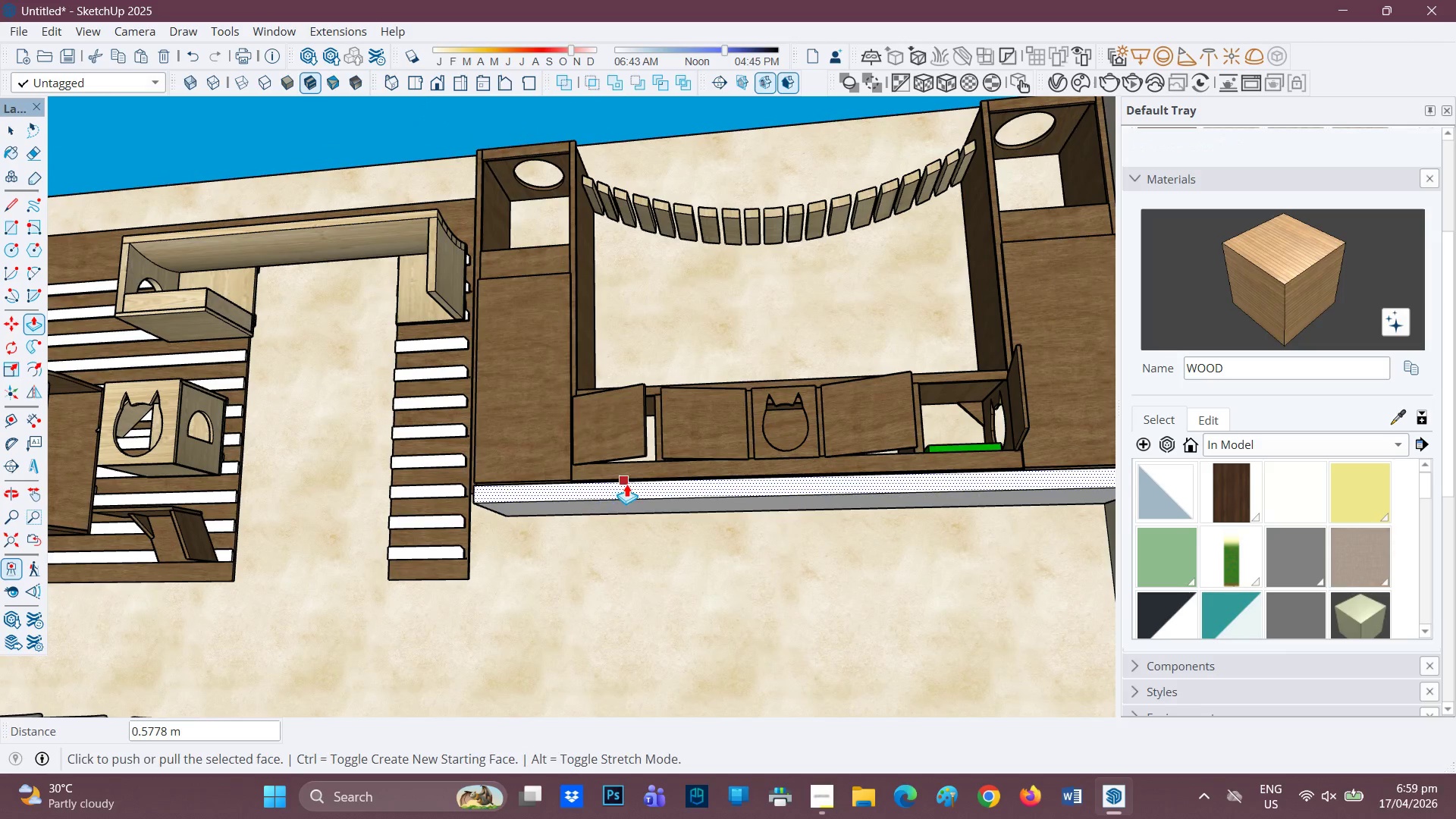 
key(Space)
 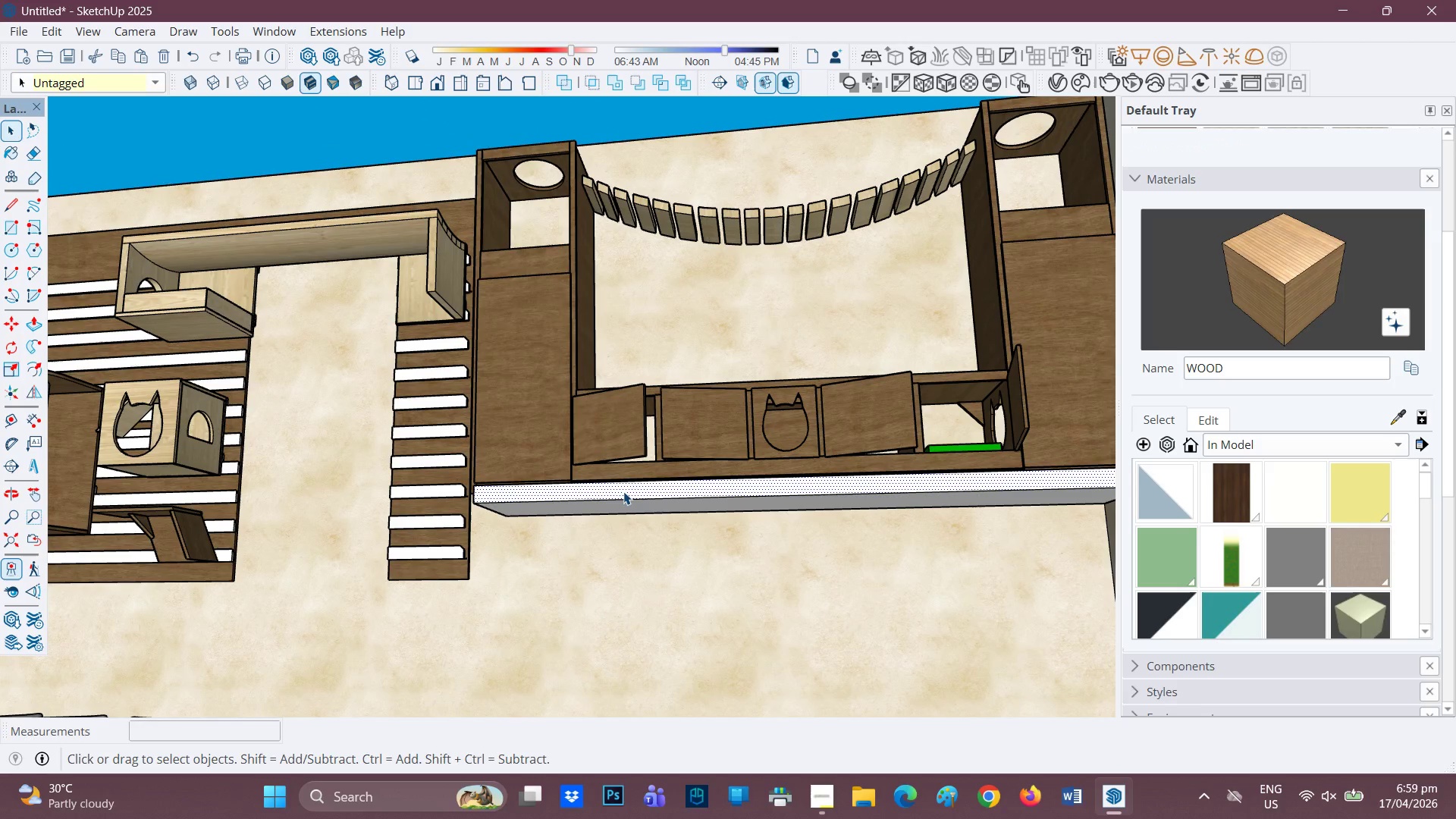 
double_click([623, 491])
 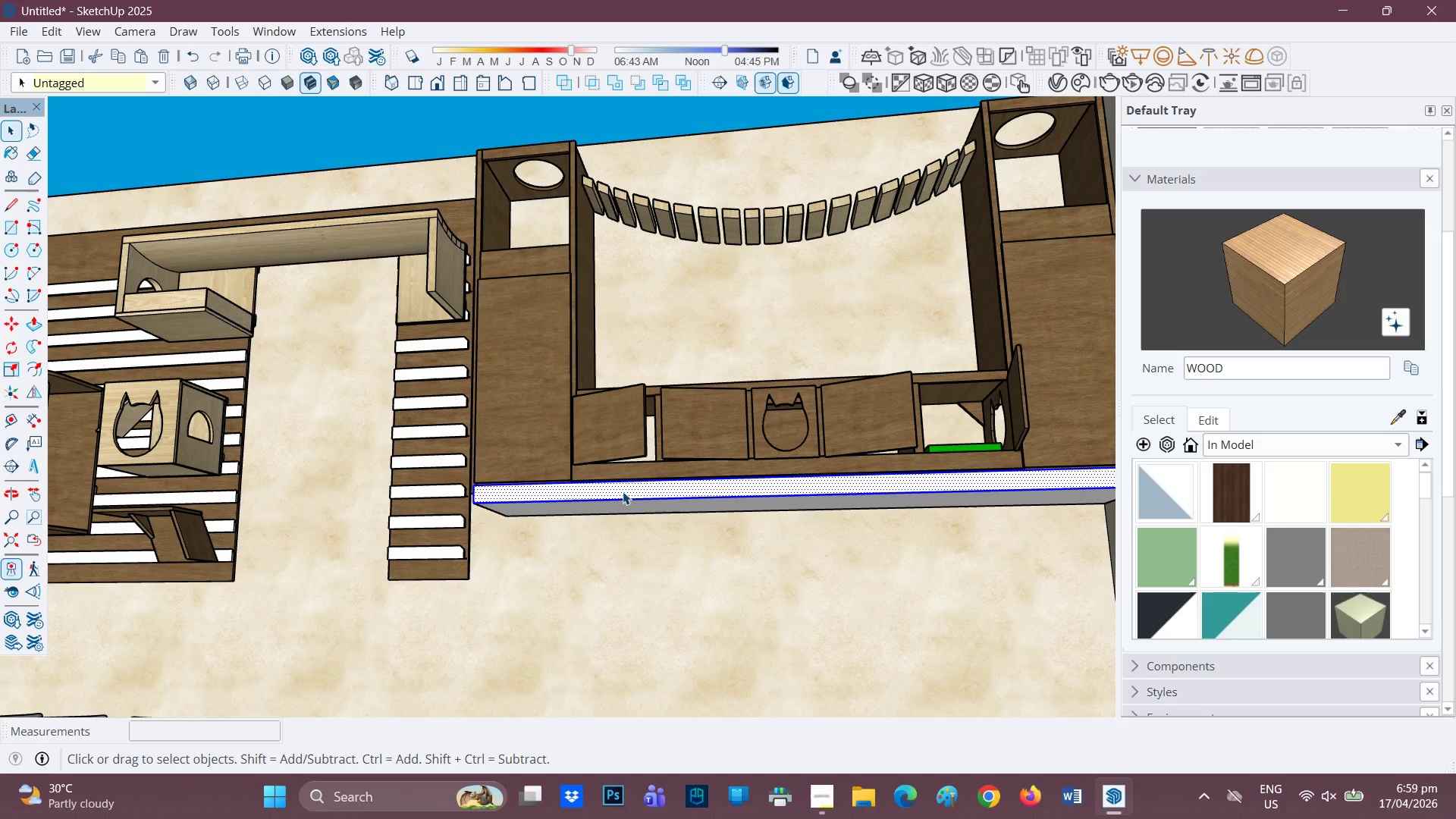 
double_click([623, 491])
 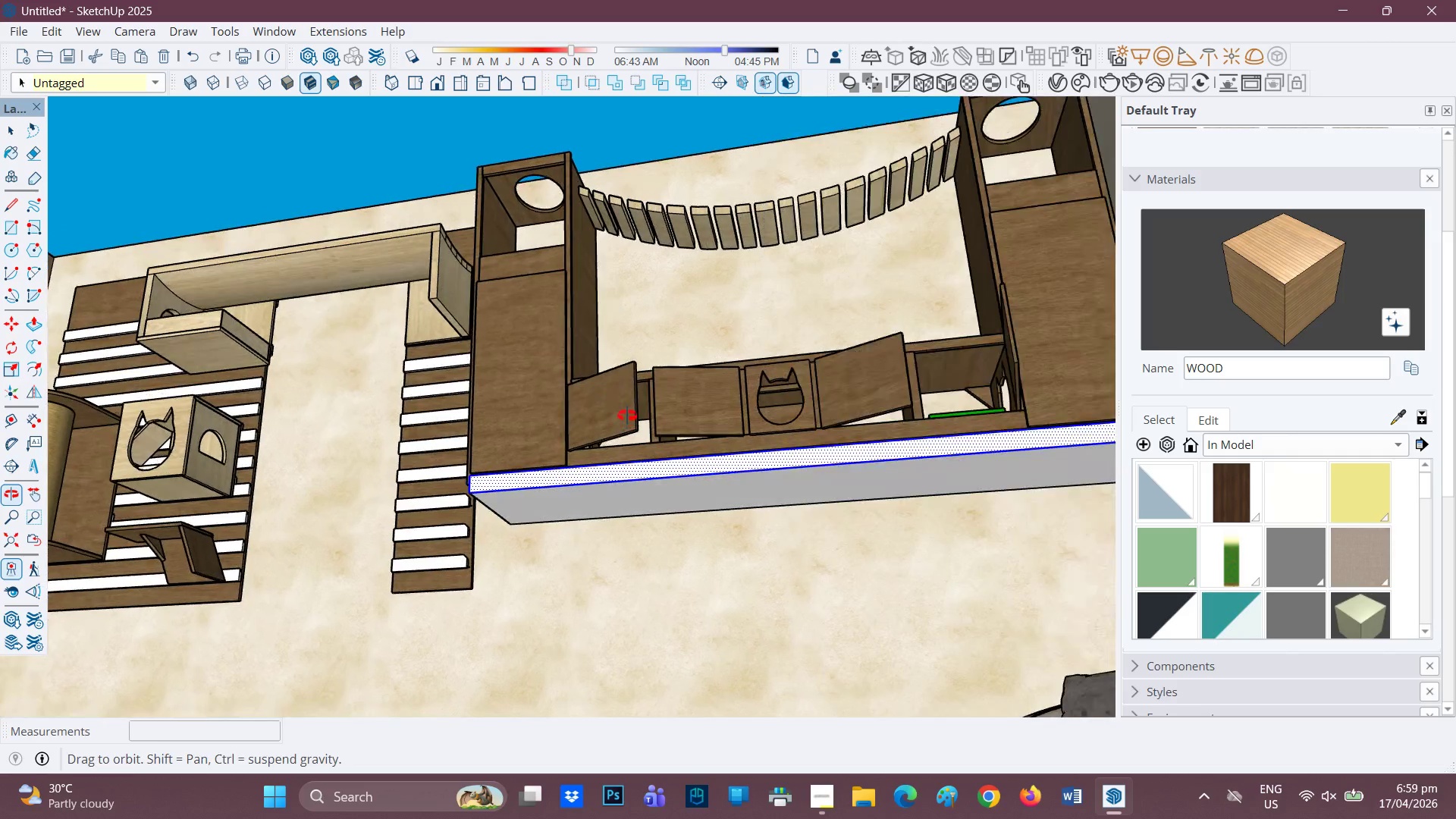 
double_click([622, 479])
 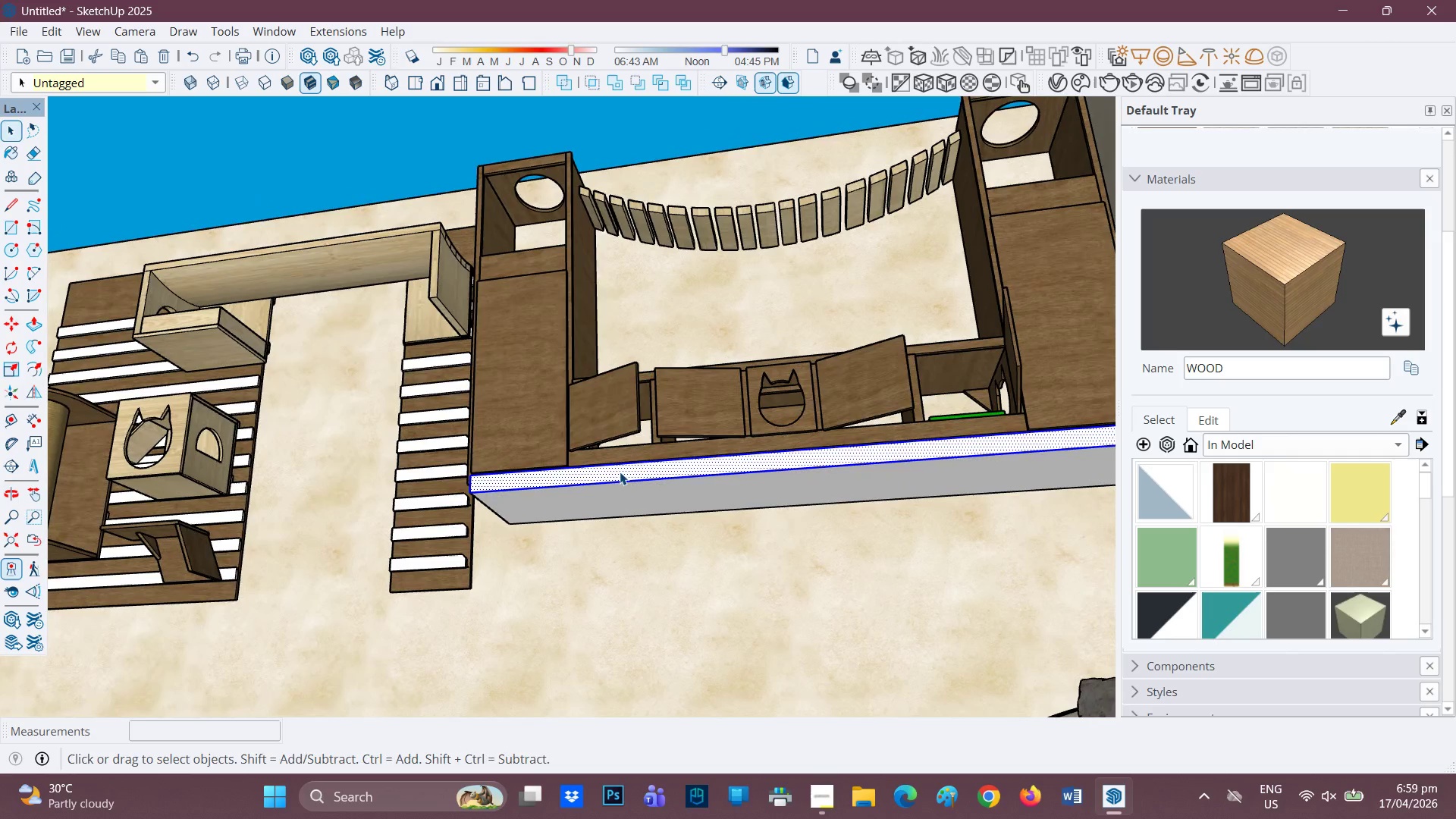 
left_click([618, 471])
 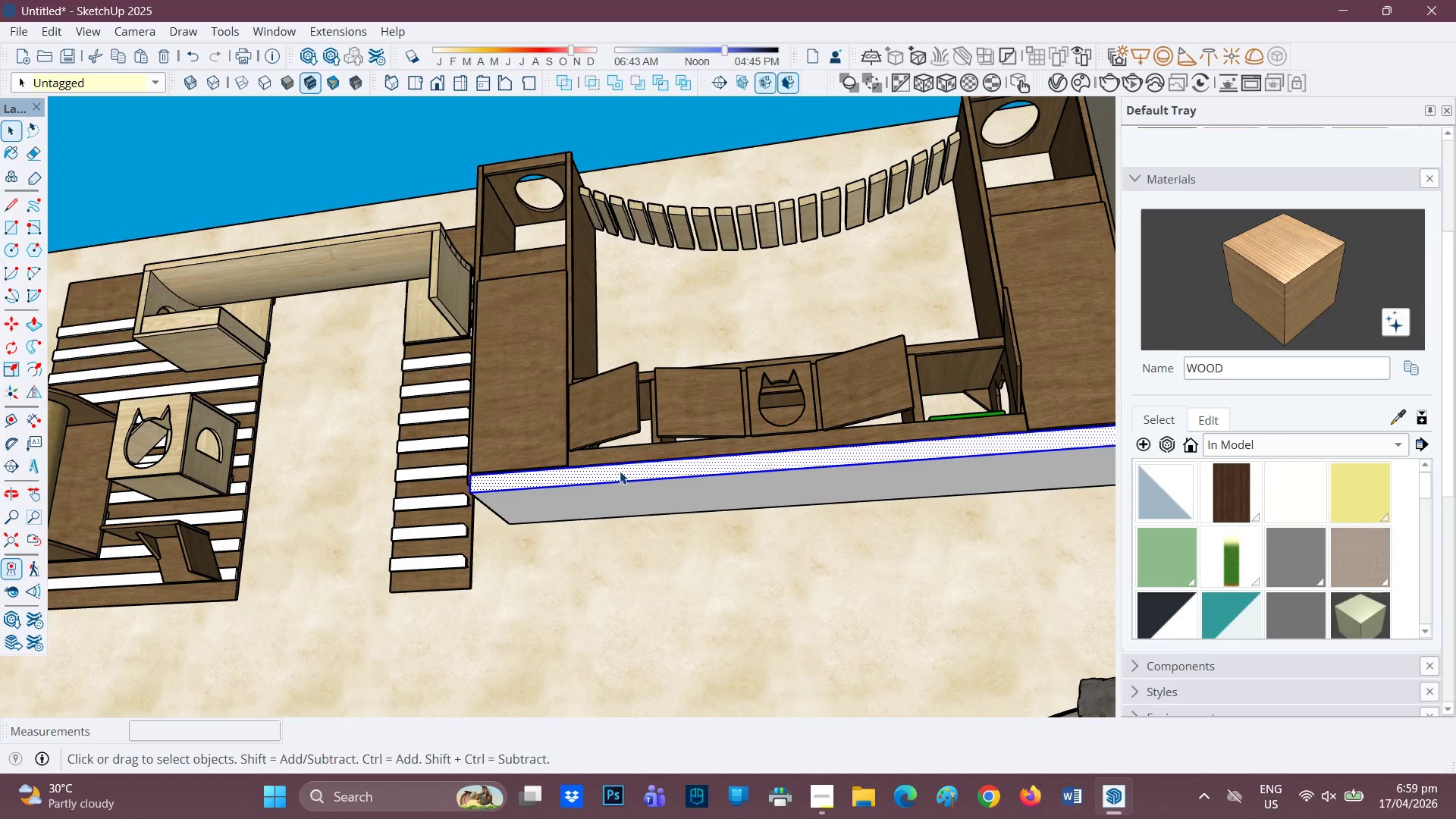 
double_click([620, 471])
 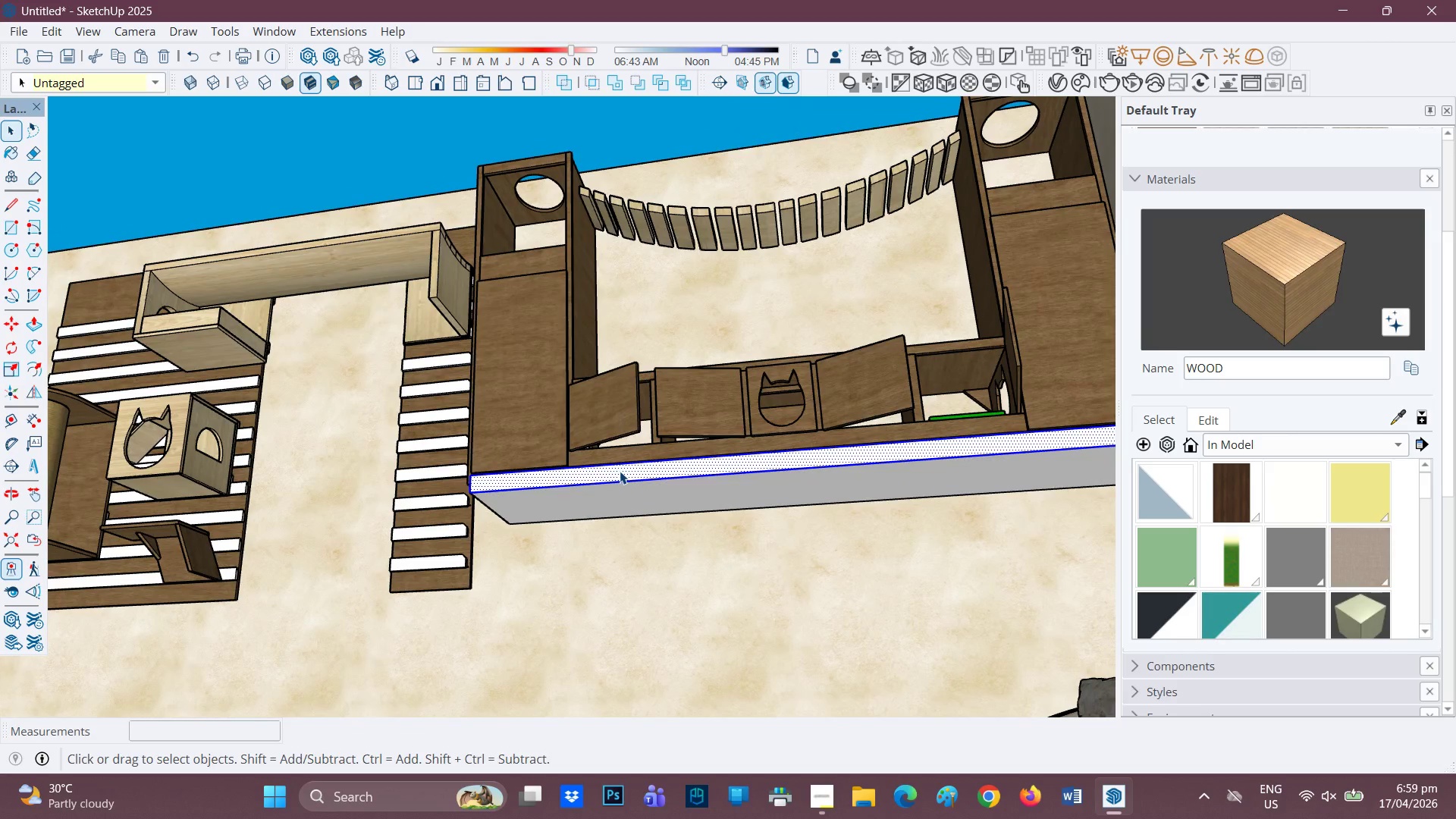 
triple_click([620, 471])
 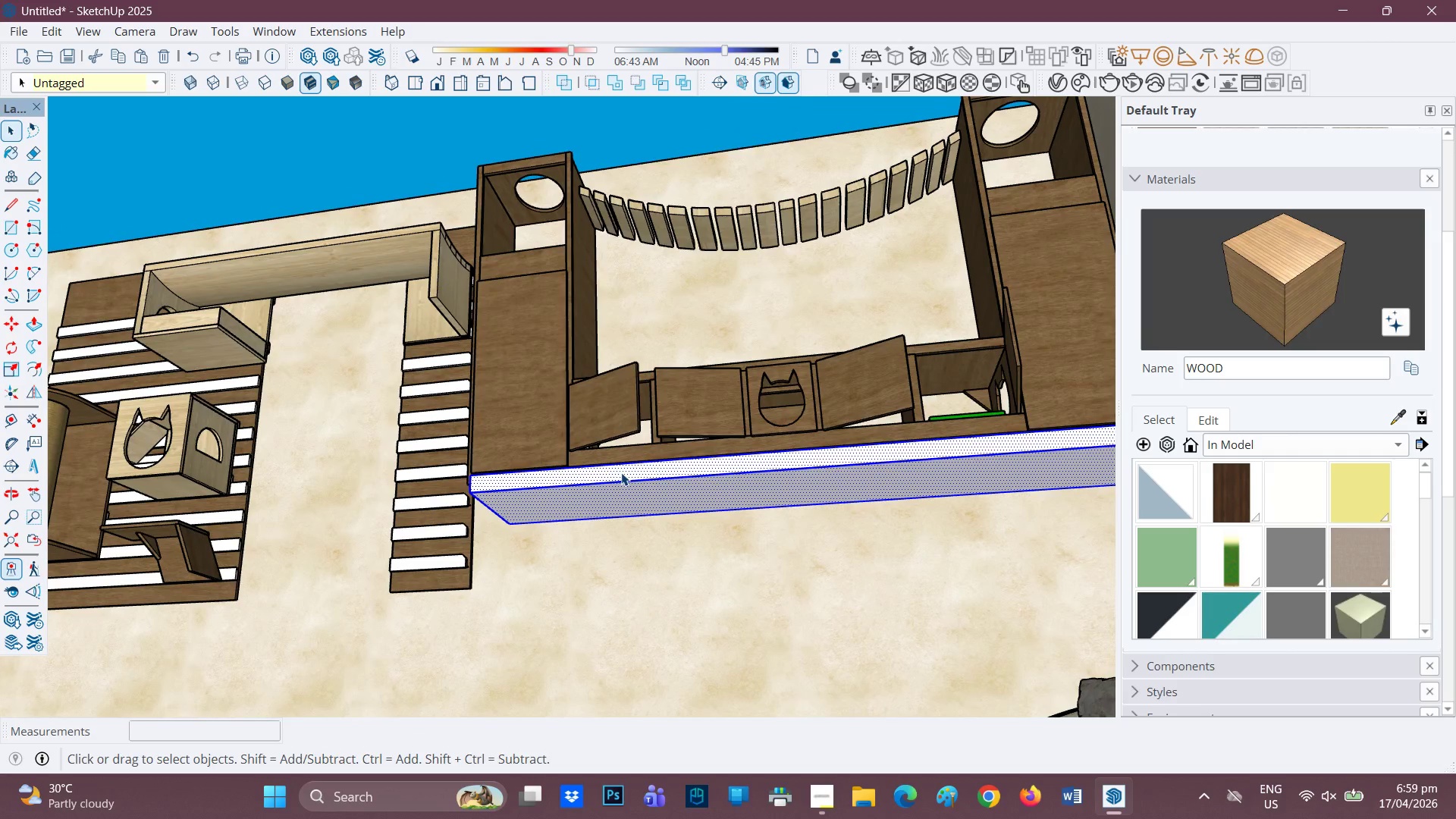 
right_click([621, 472])
 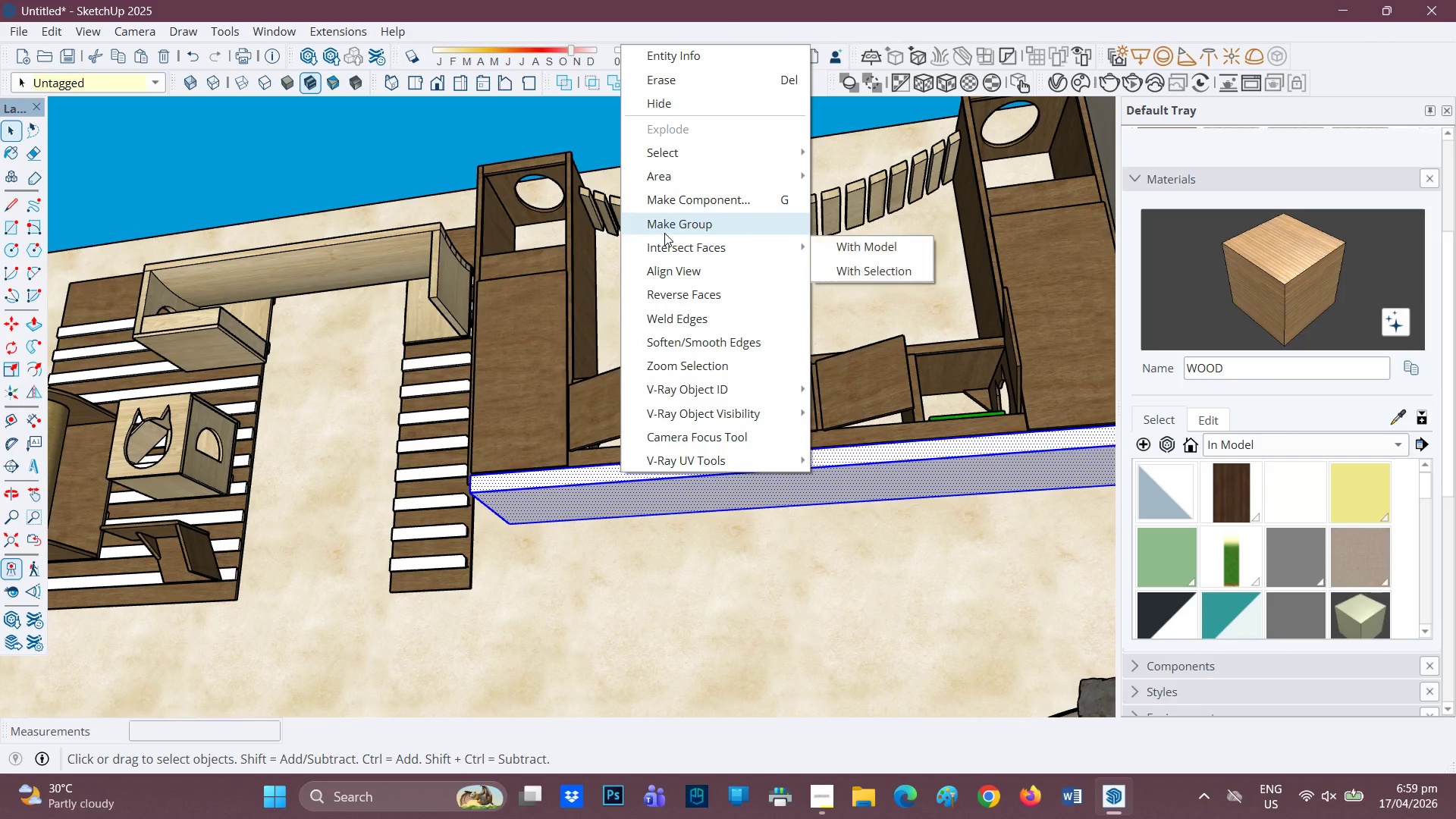 
left_click_drag(start_coordinate=[664, 233], to_coordinate=[664, 243])
 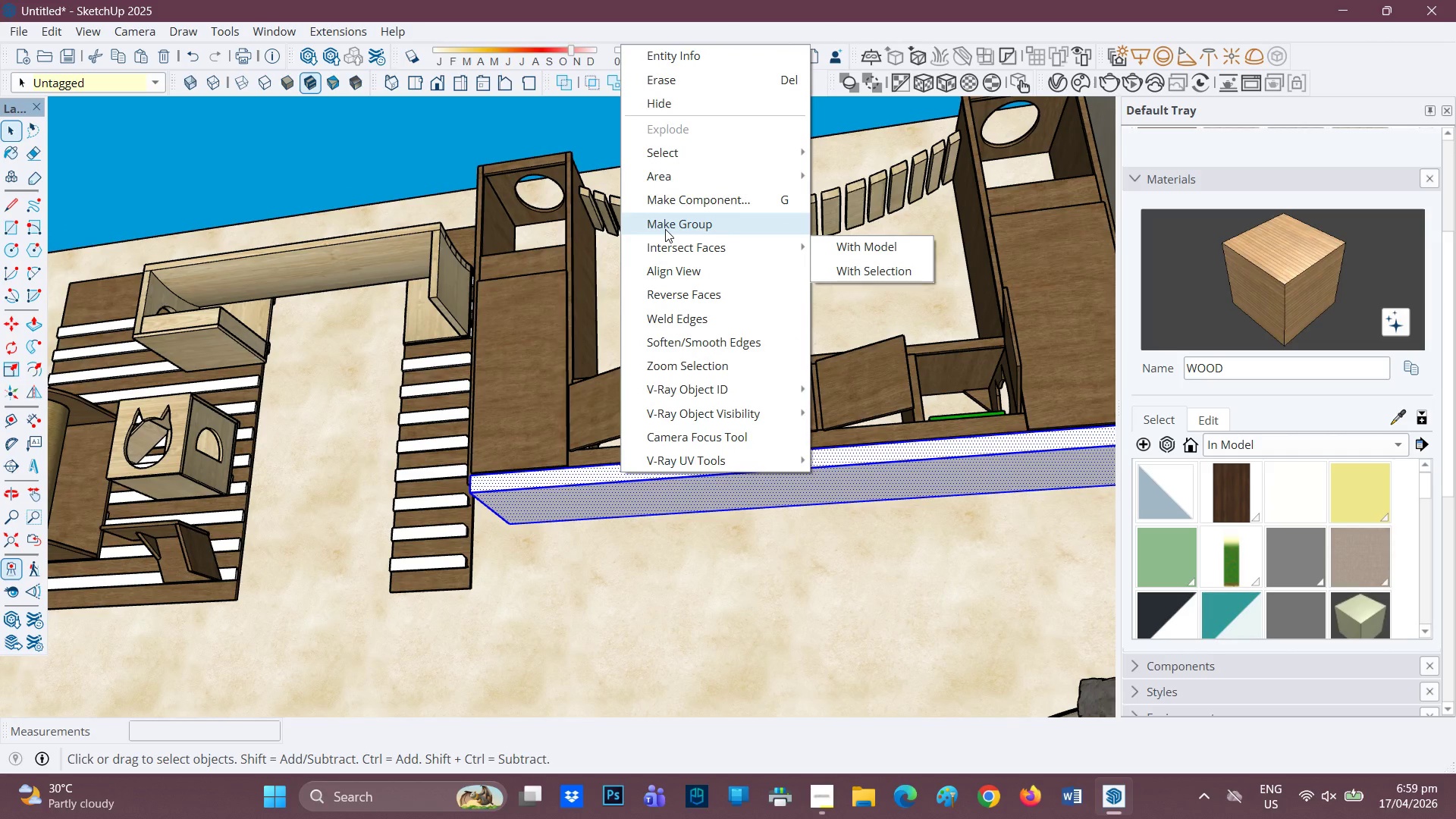 
left_click([665, 229])
 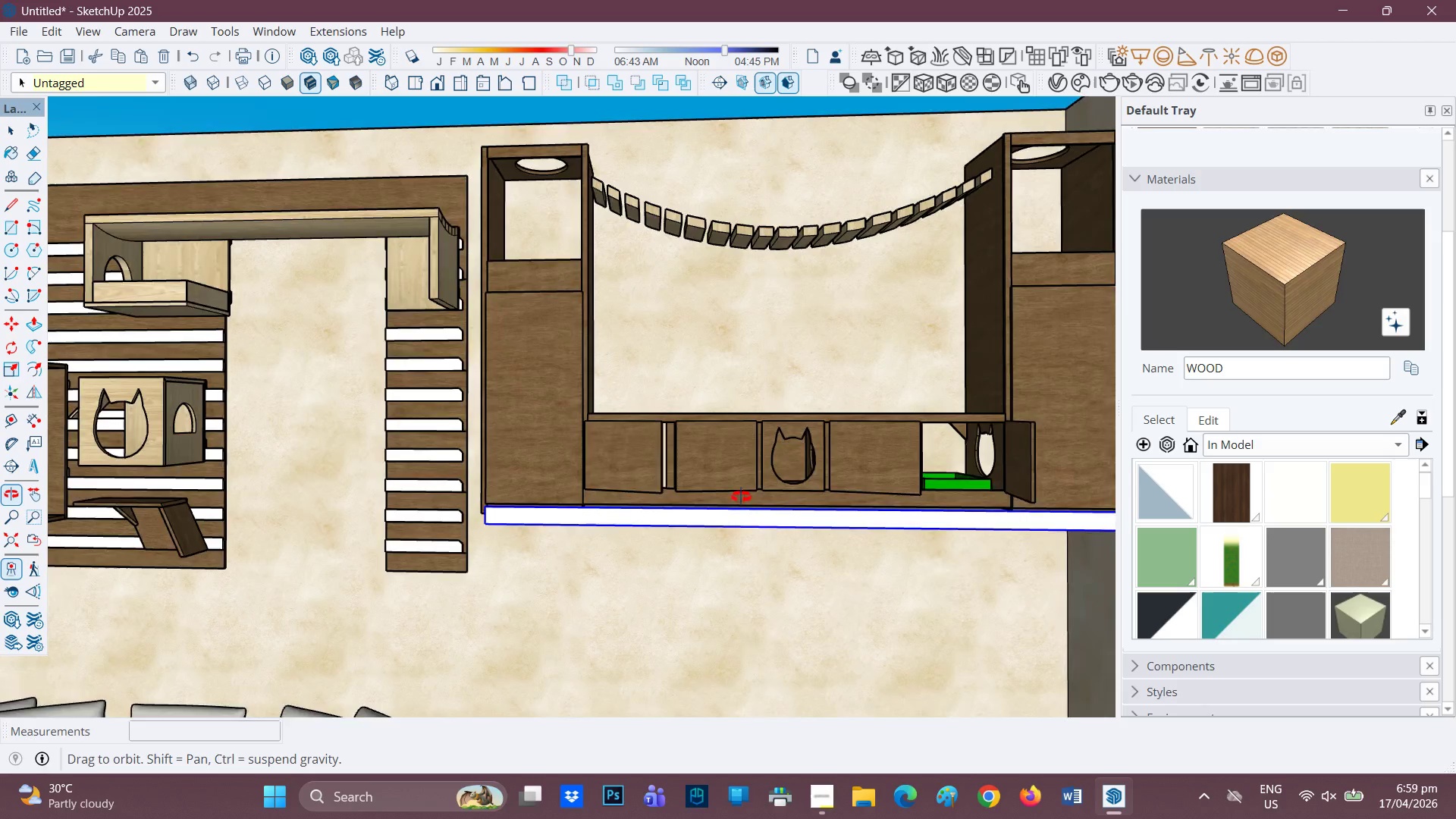 
scroll: coordinate [700, 579], scroll_direction: down, amount: 4.0
 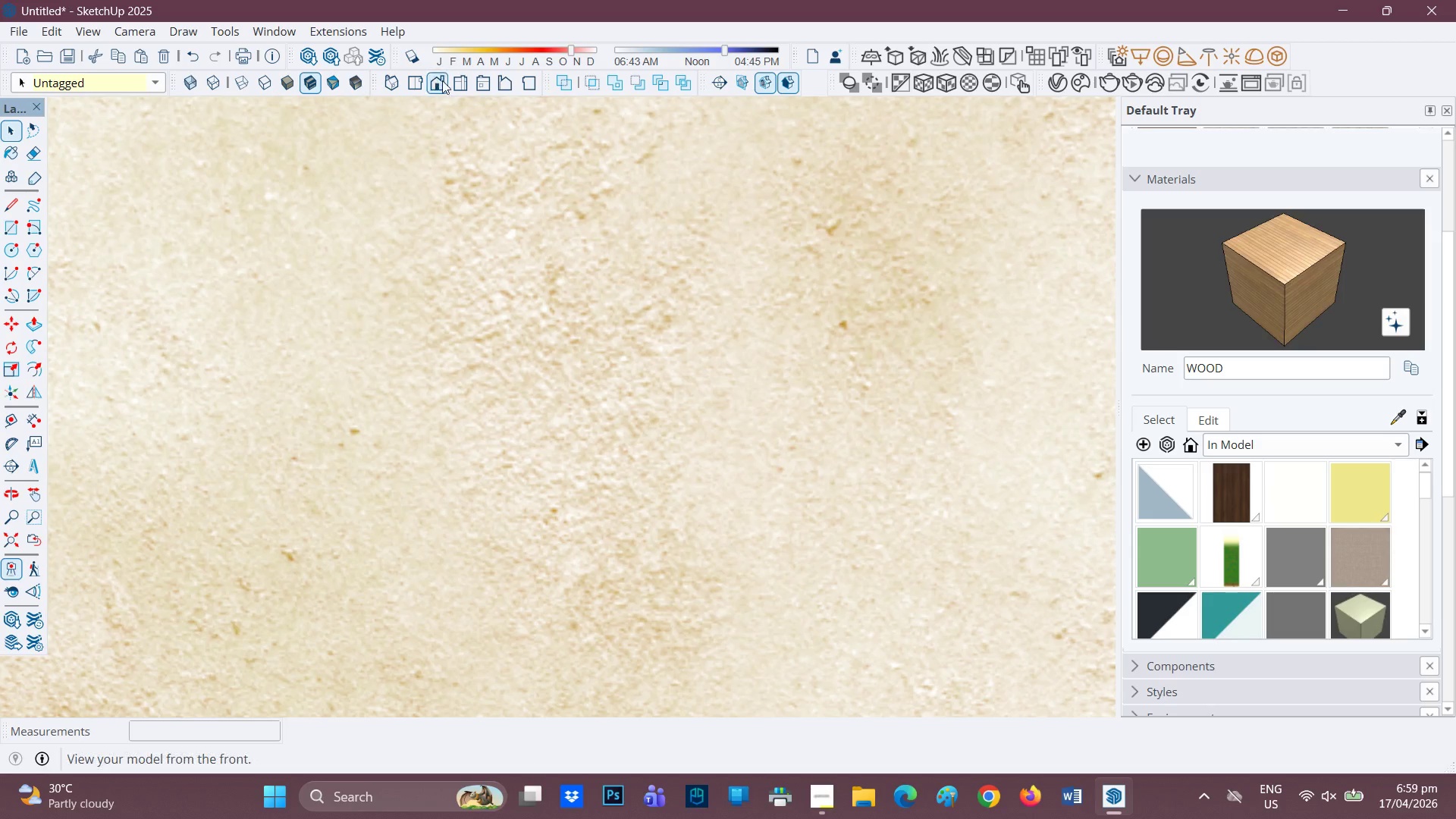 
left_click([443, 80])
 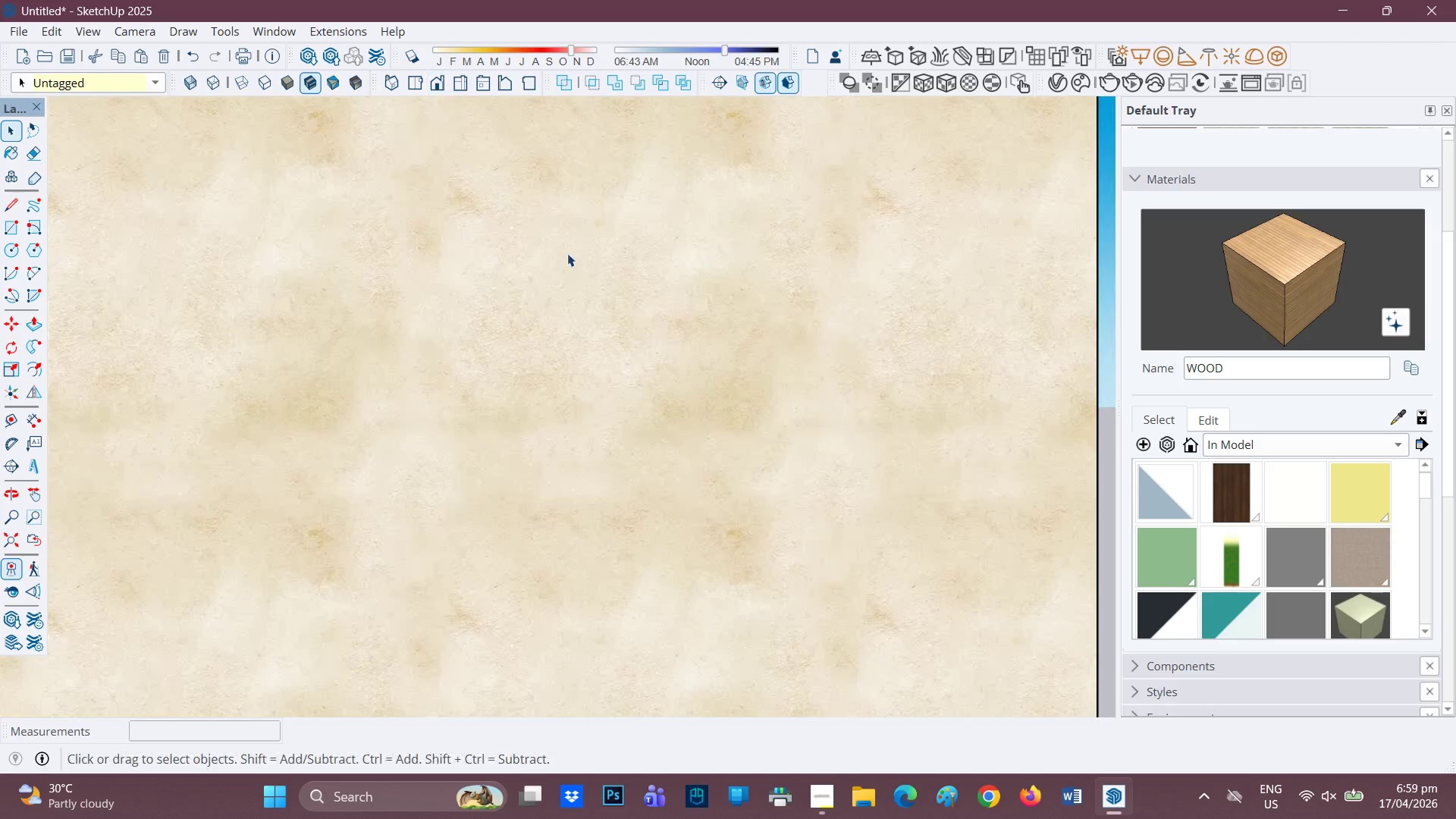 
scroll: coordinate [471, 396], scroll_direction: down, amount: 11.0
 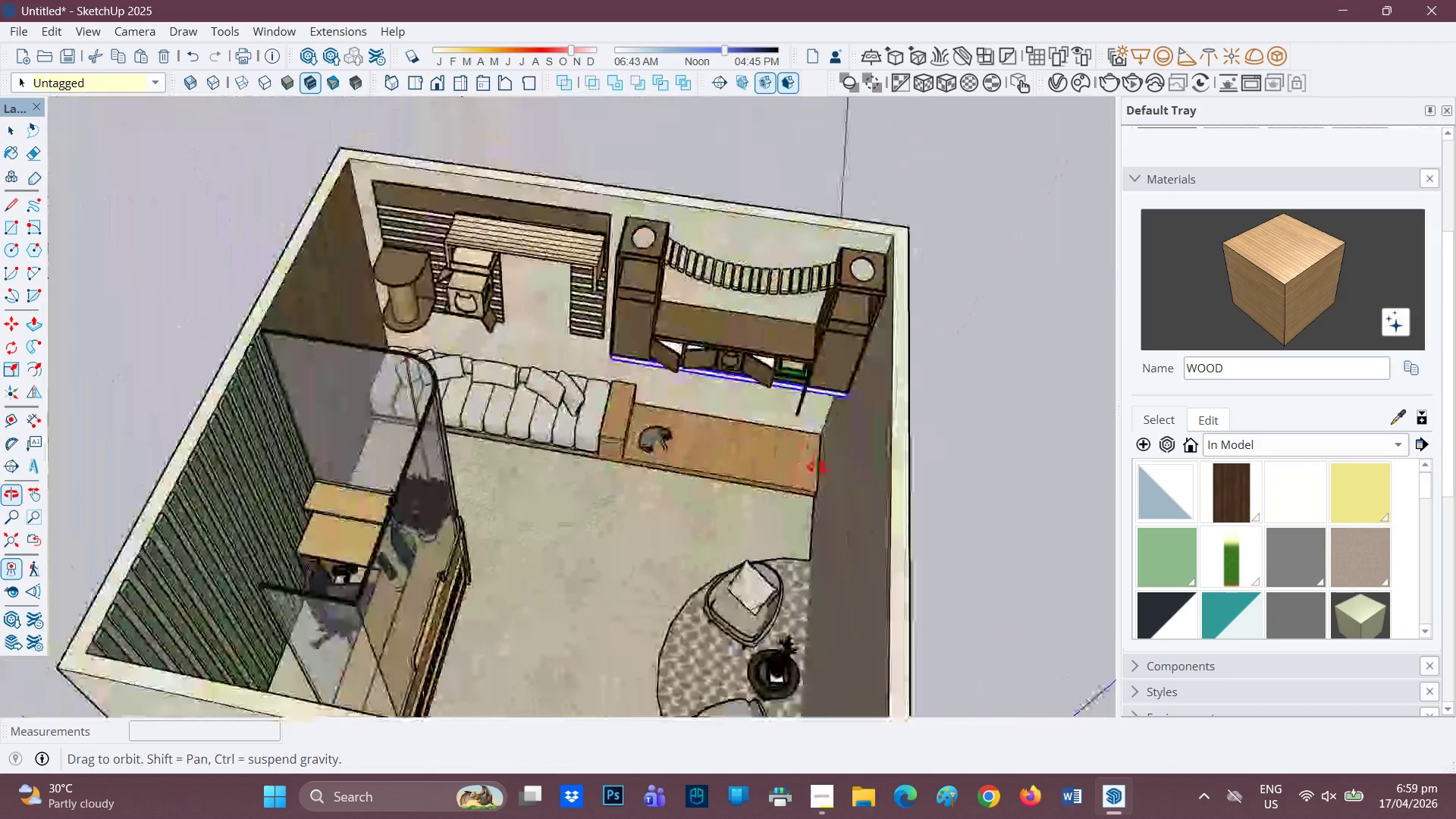 
scroll: coordinate [753, 341], scroll_direction: up, amount: 7.0
 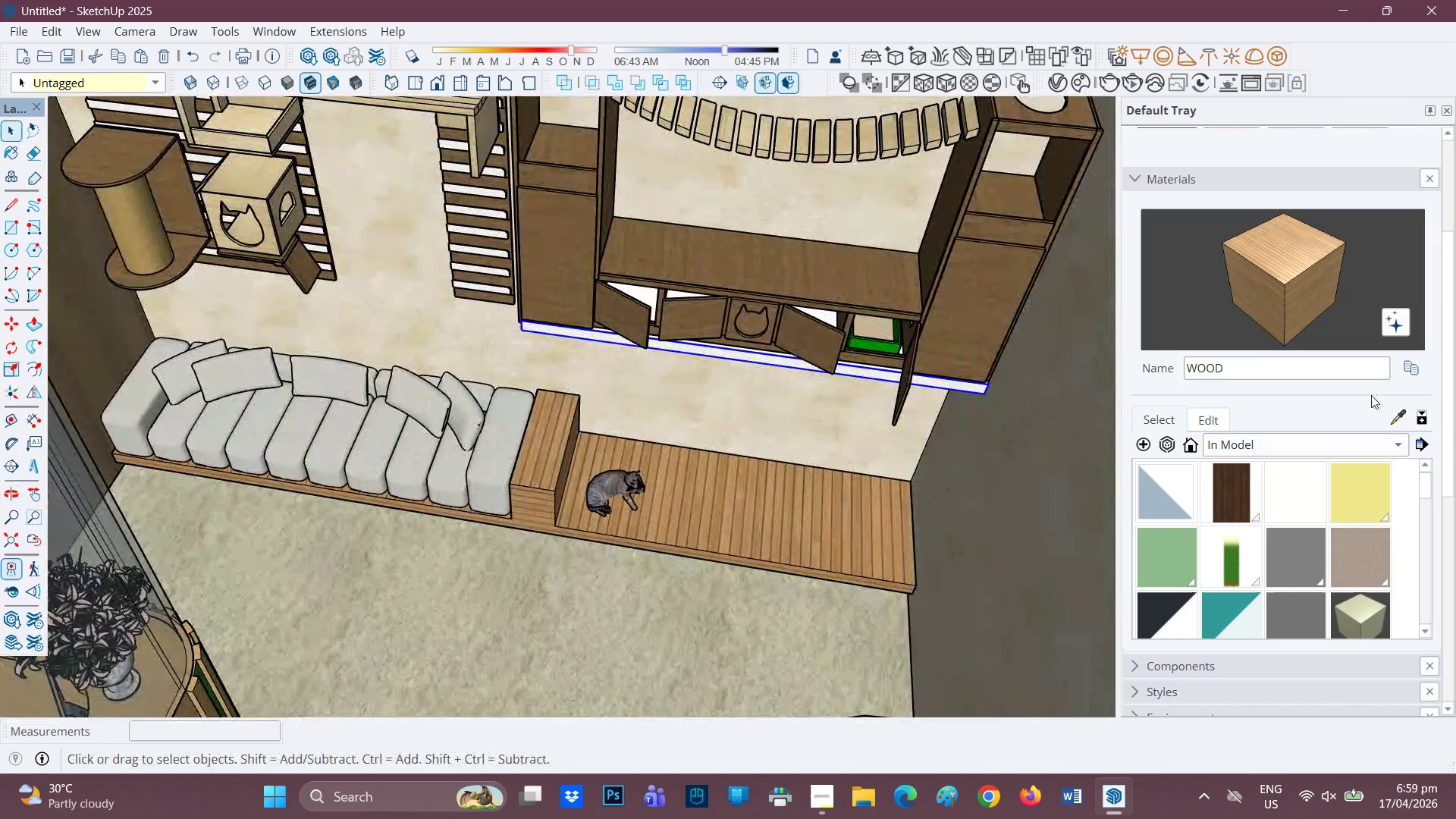 
left_click([1394, 418])
 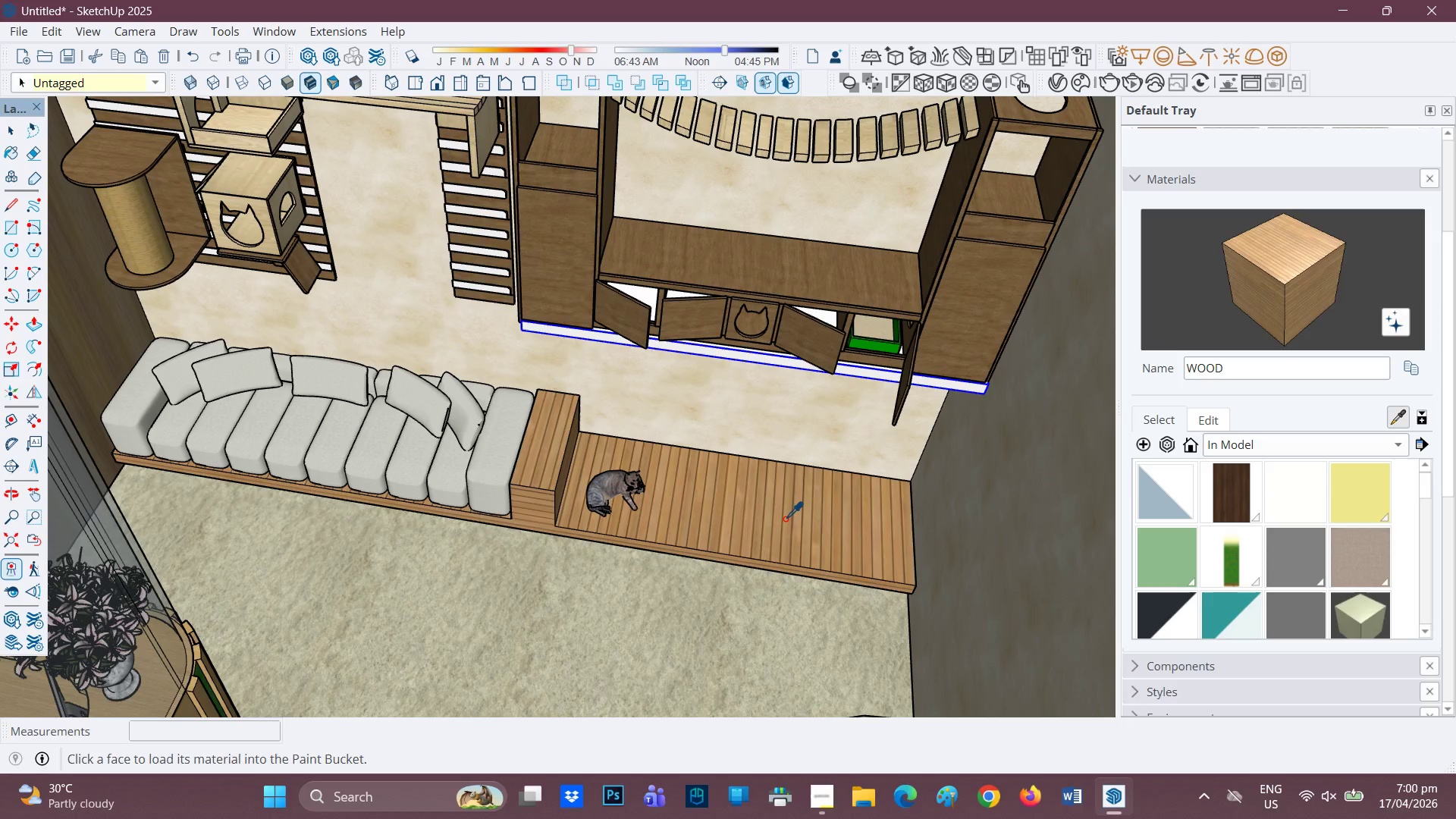 
left_click([785, 519])
 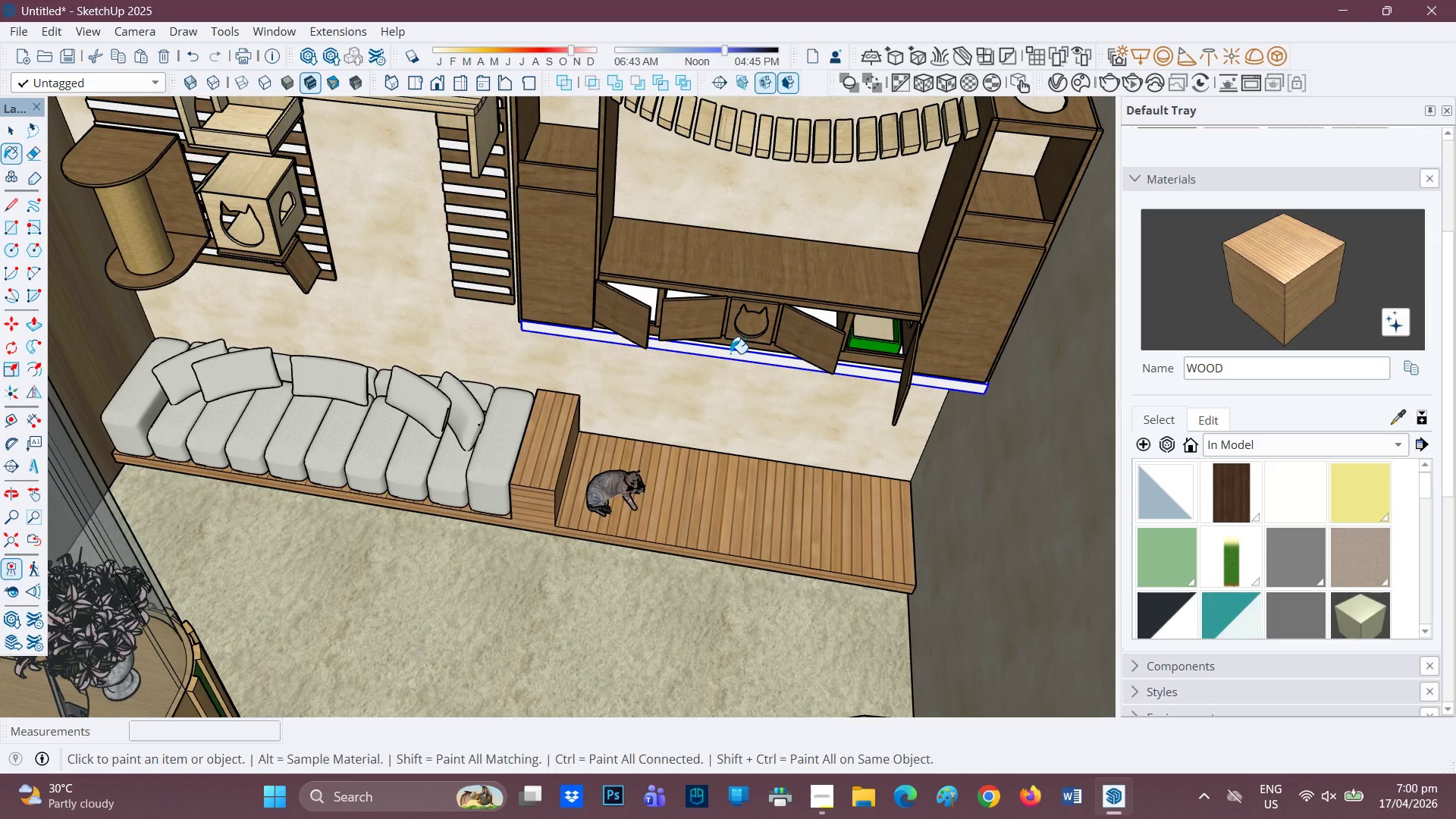 
left_click([730, 353])
 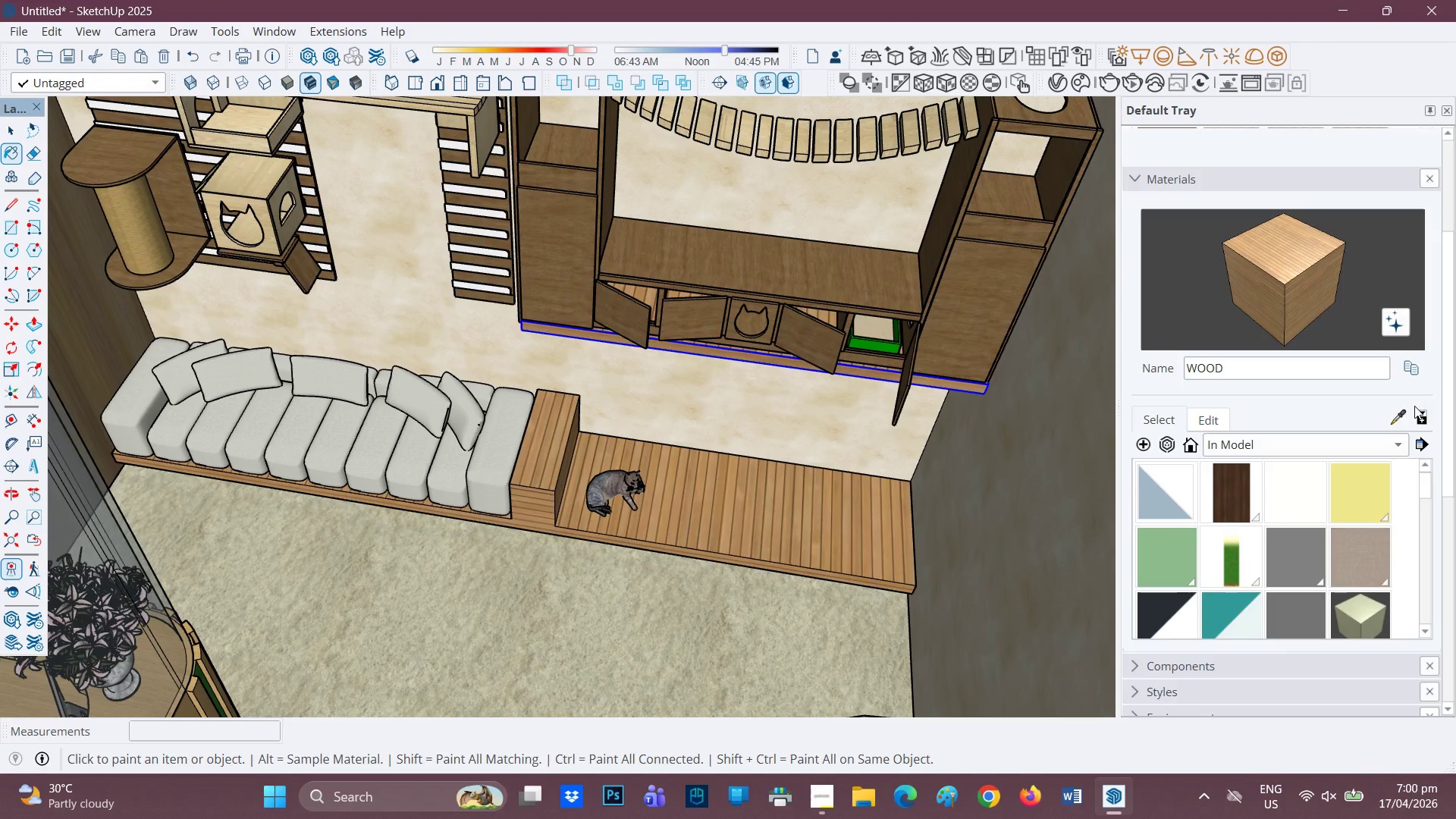 
left_click([1404, 415])
 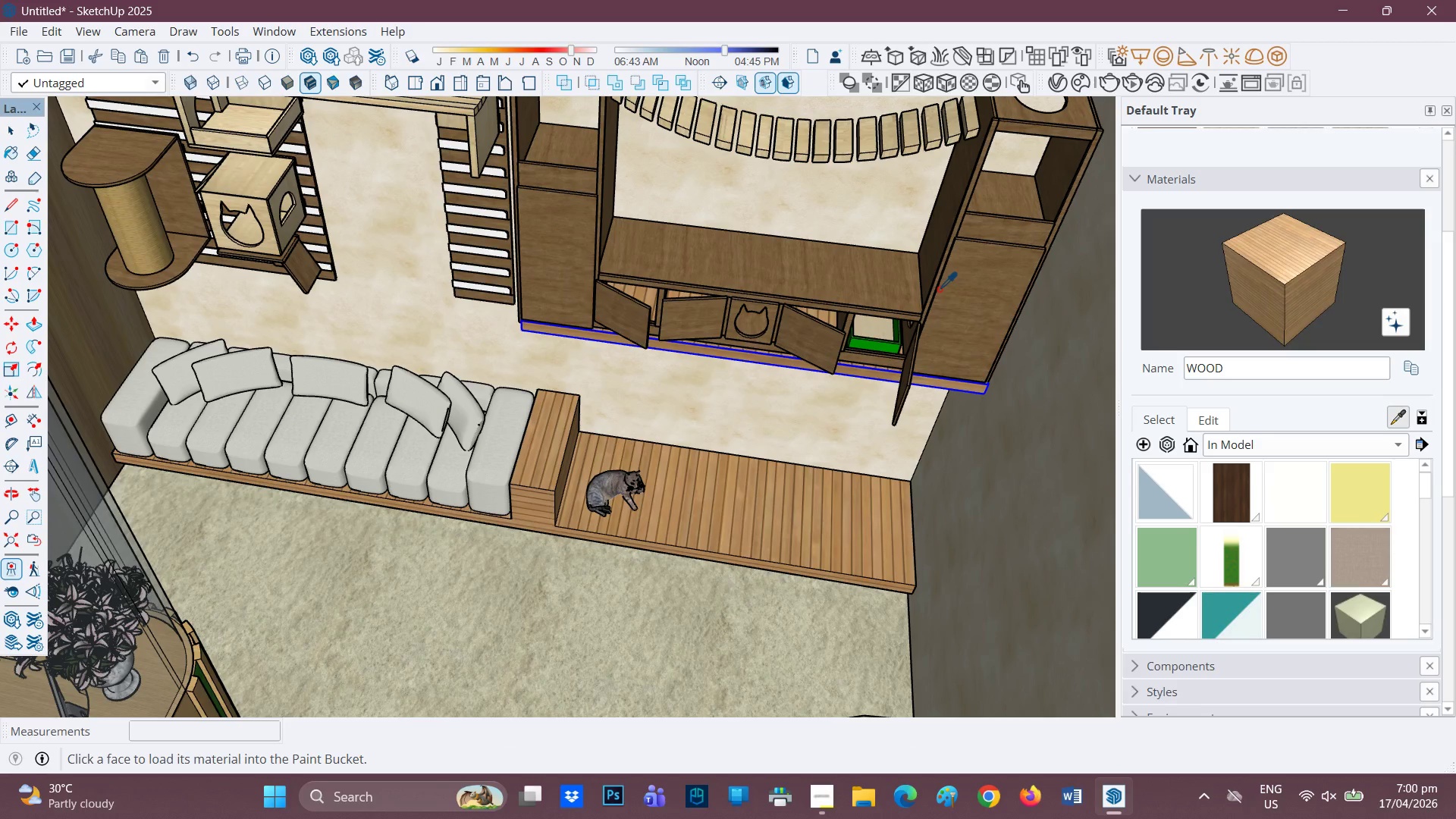 
left_click([962, 284])
 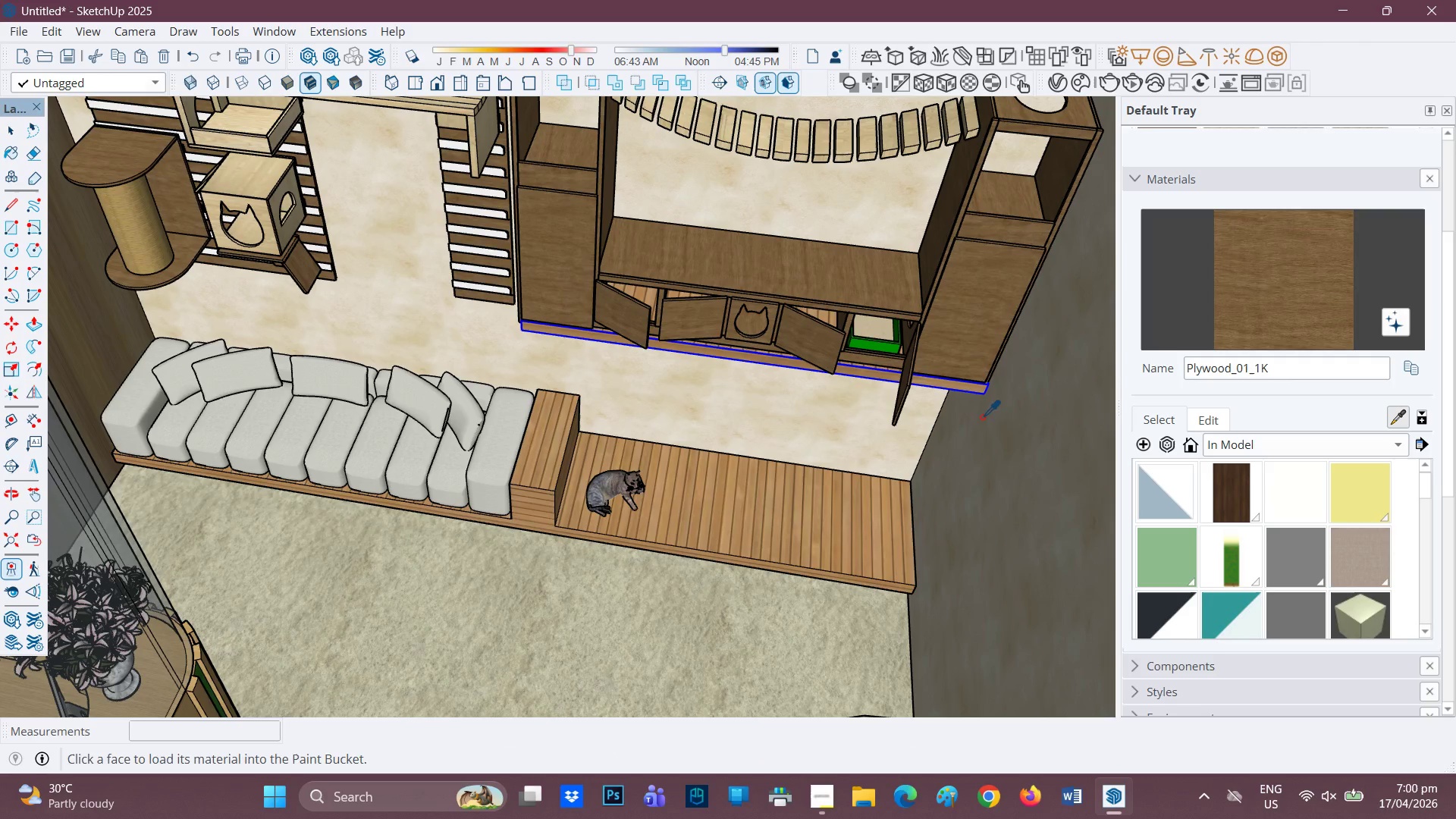 
left_click([790, 489])
 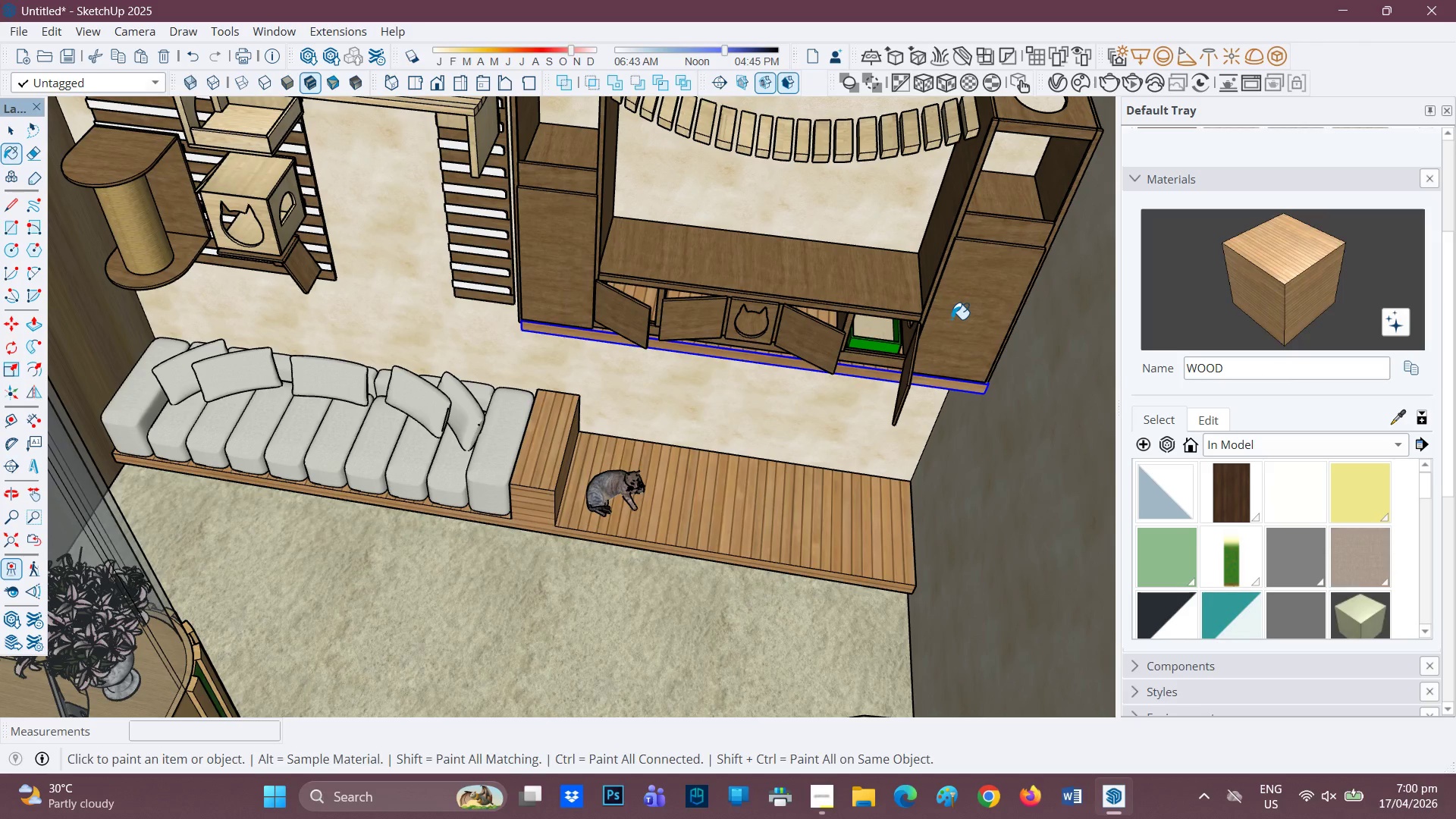 
left_click([952, 319])
 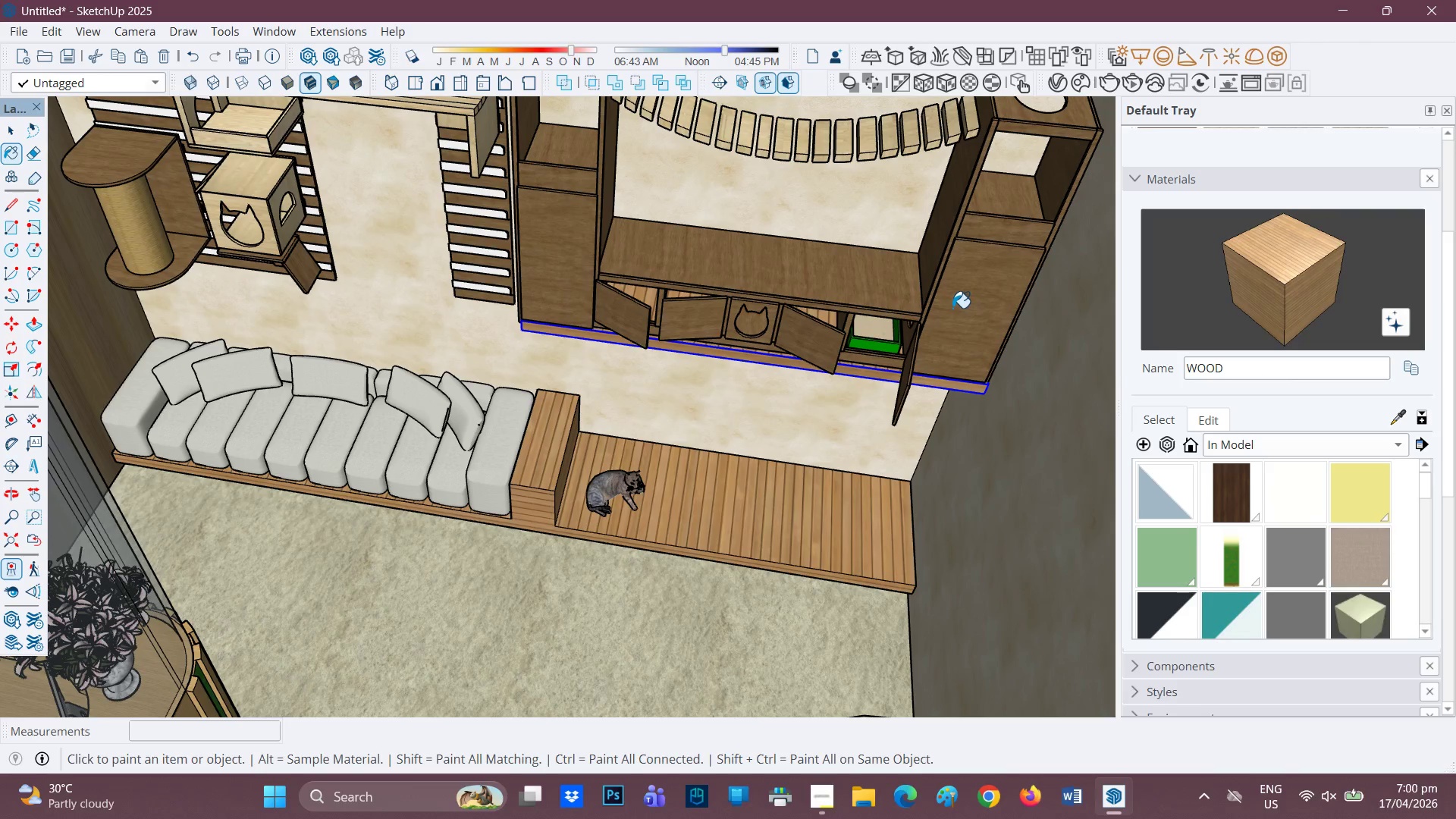 
left_click([949, 304])
 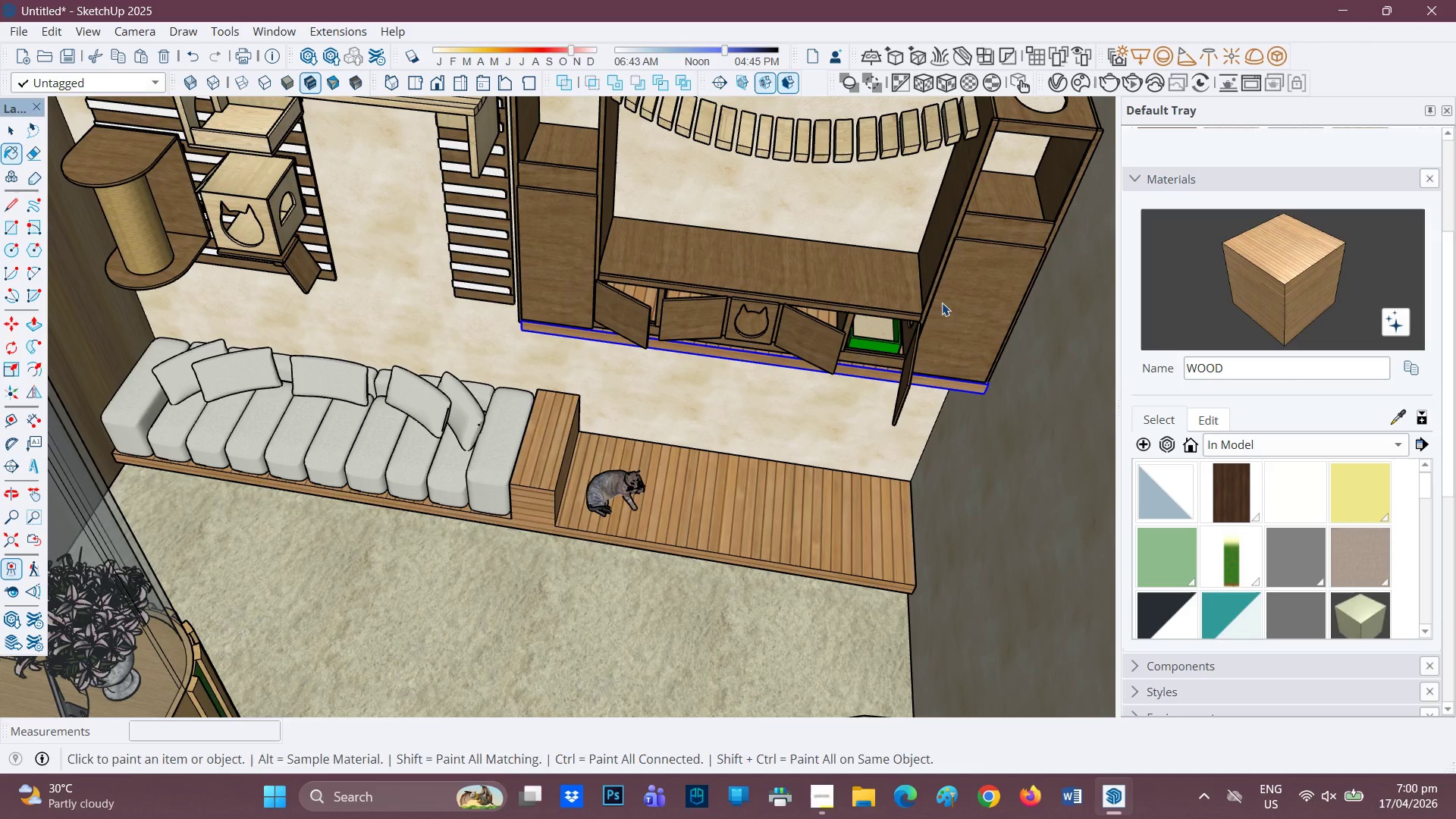 
key(Space)
 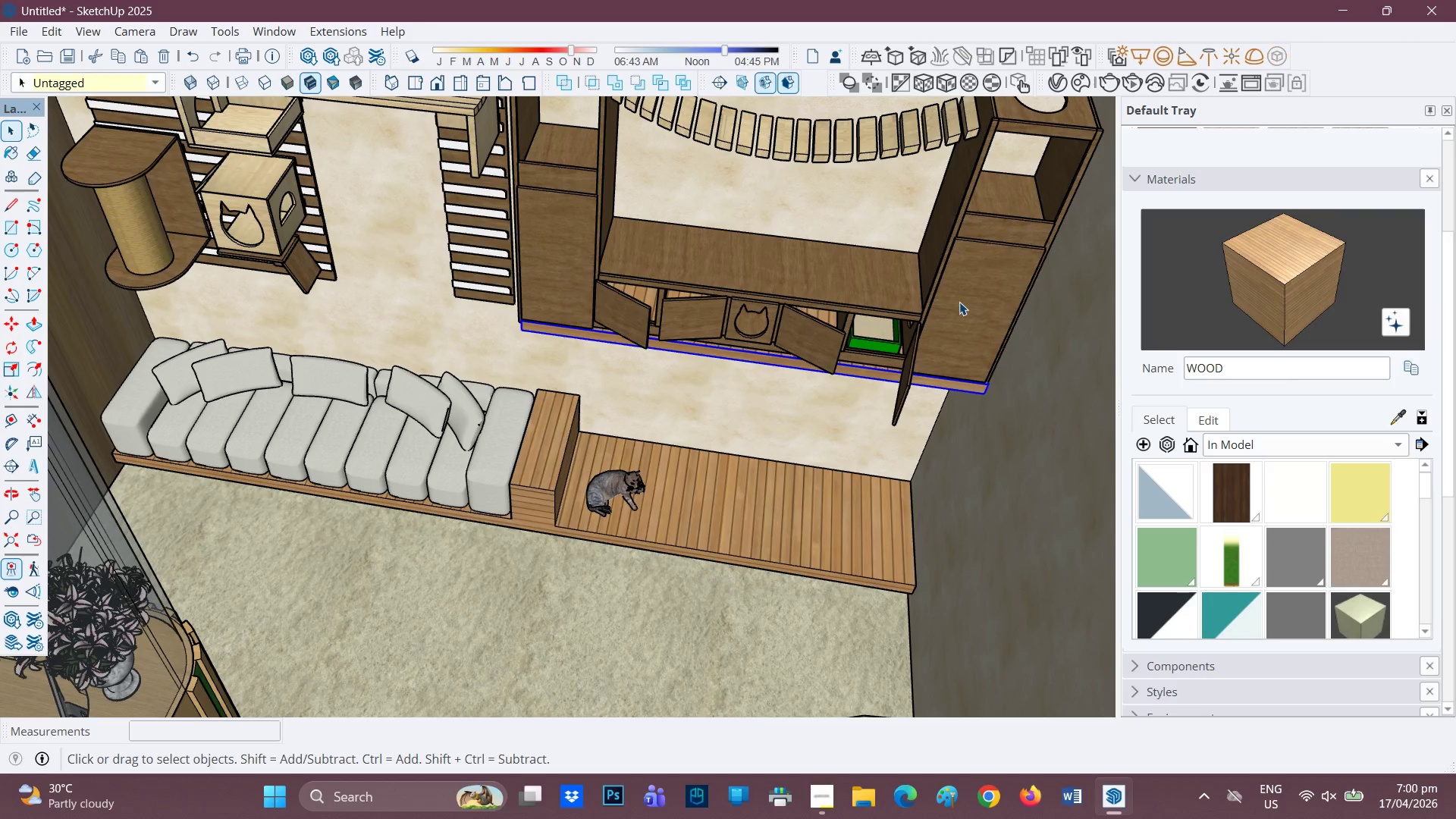 
double_click([959, 302])
 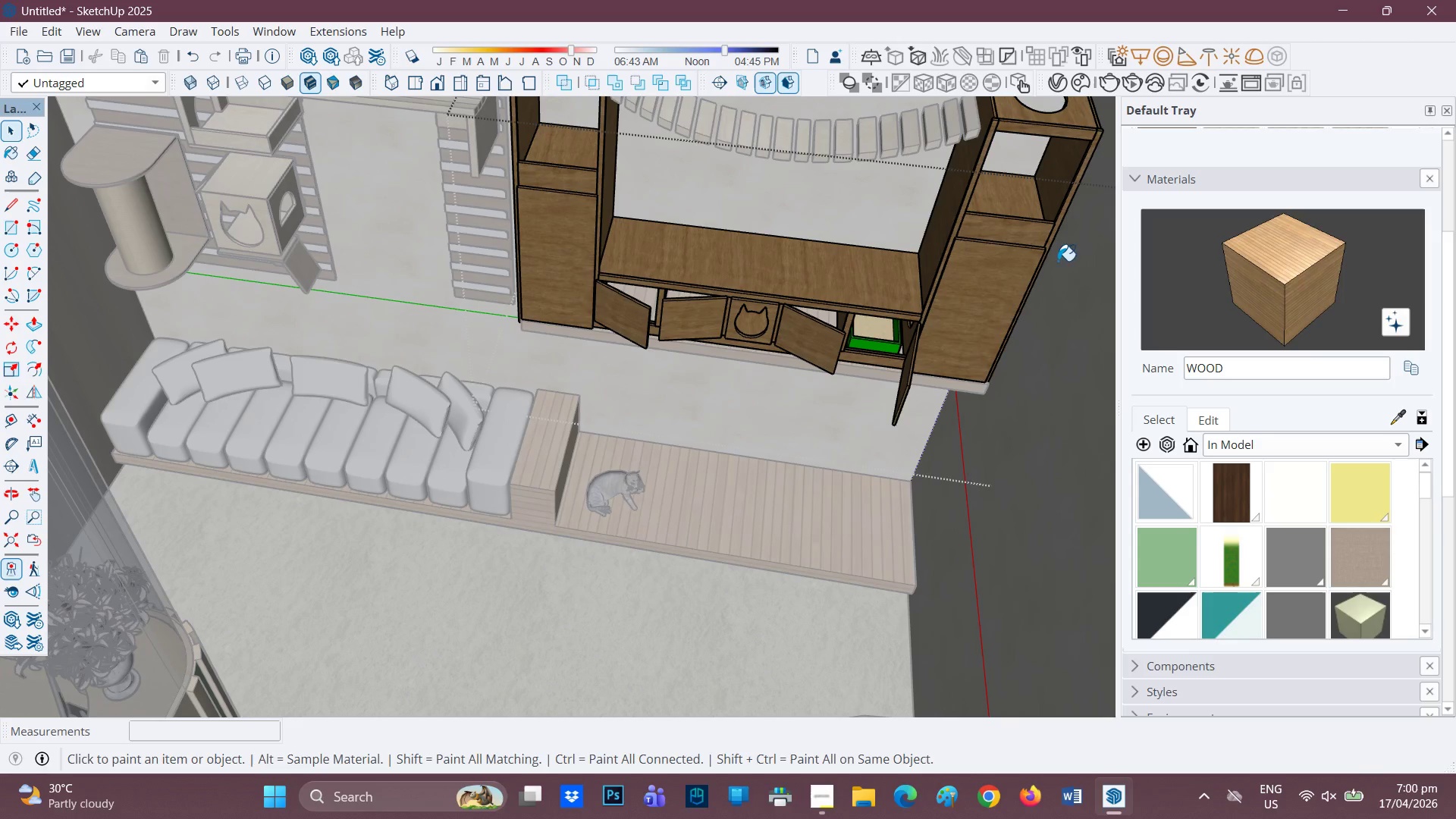 
double_click([998, 269])
 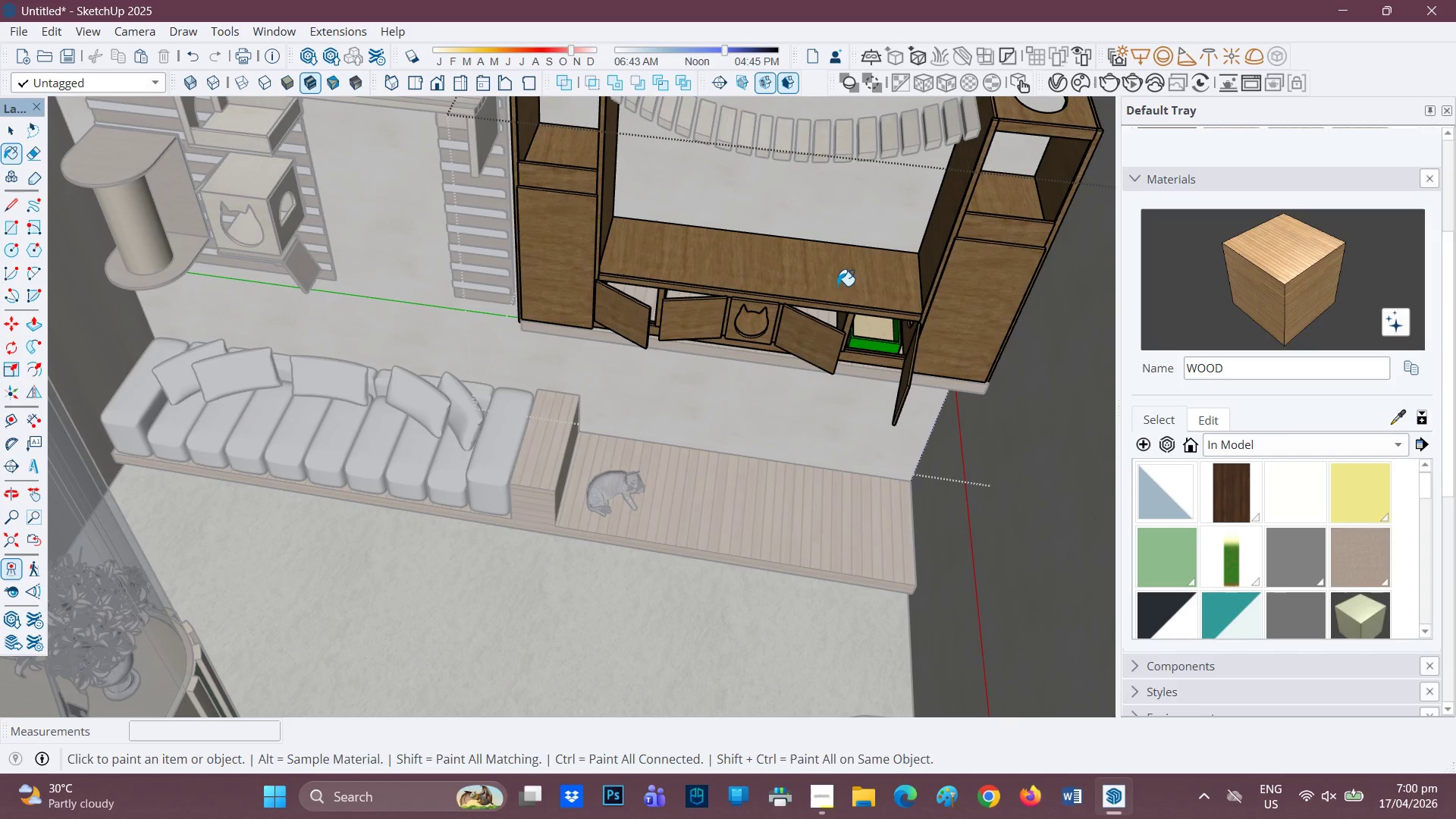 
key(Space)
 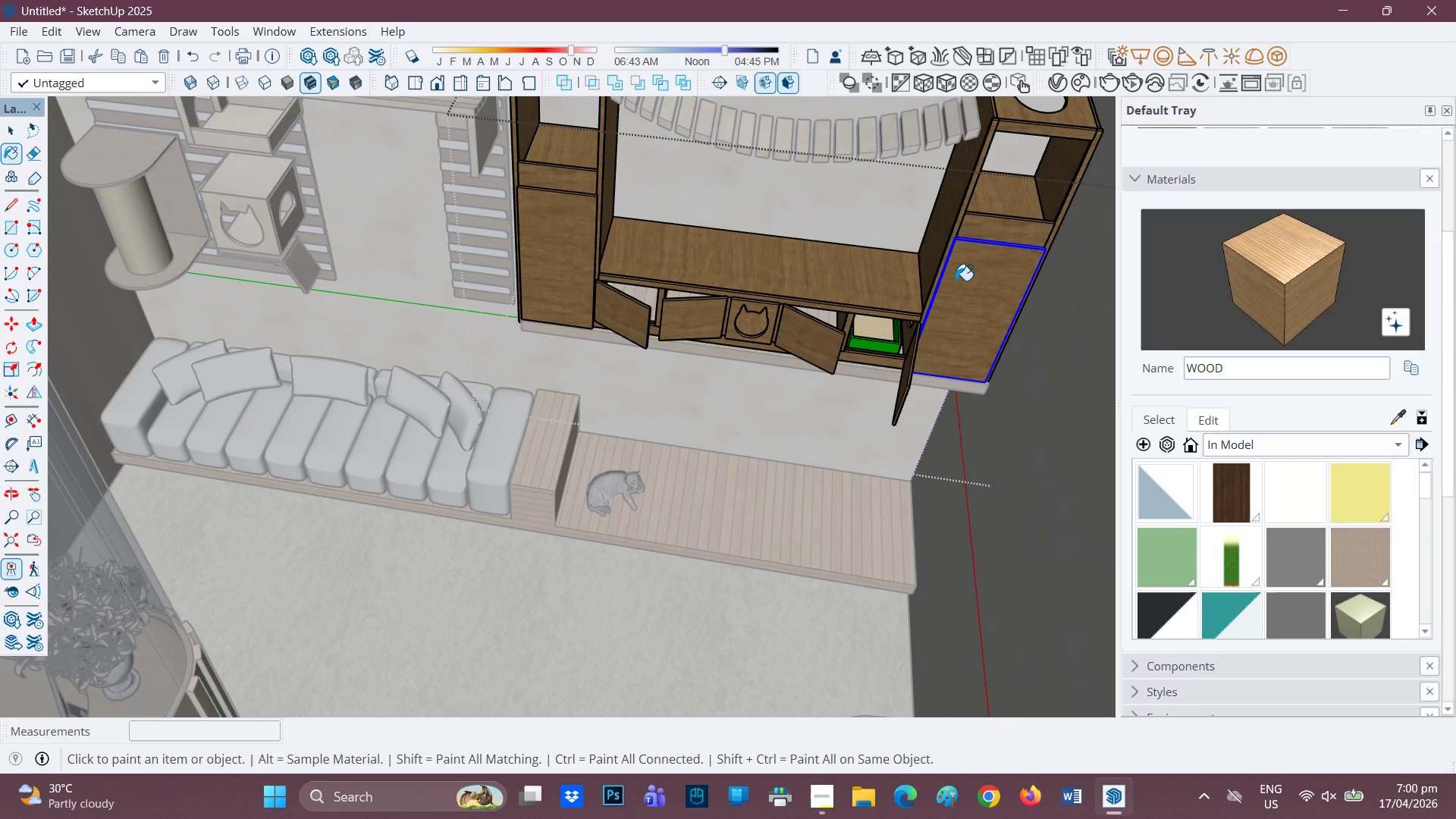 
left_click([1012, 278])
 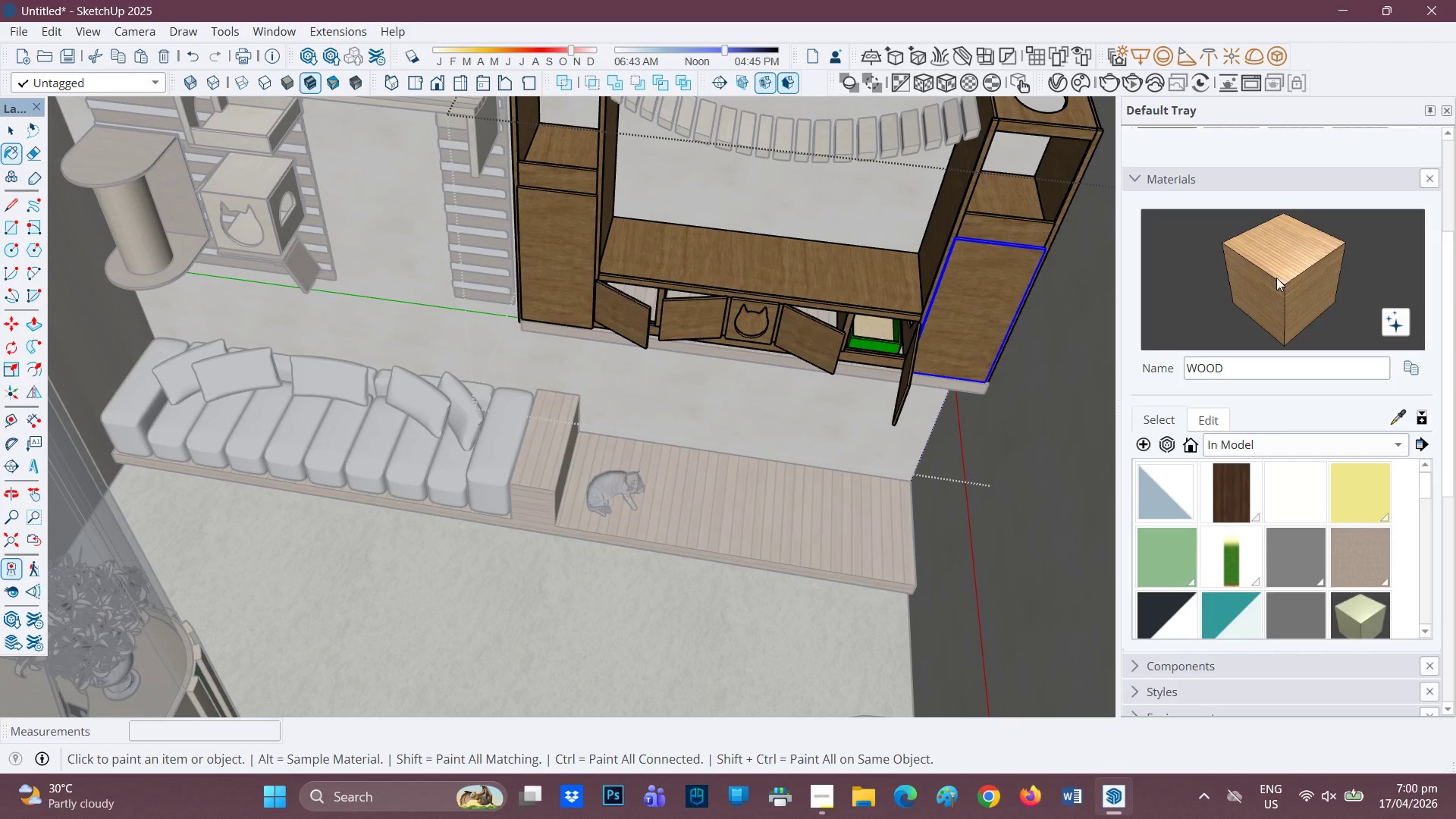 
left_click([1280, 278])
 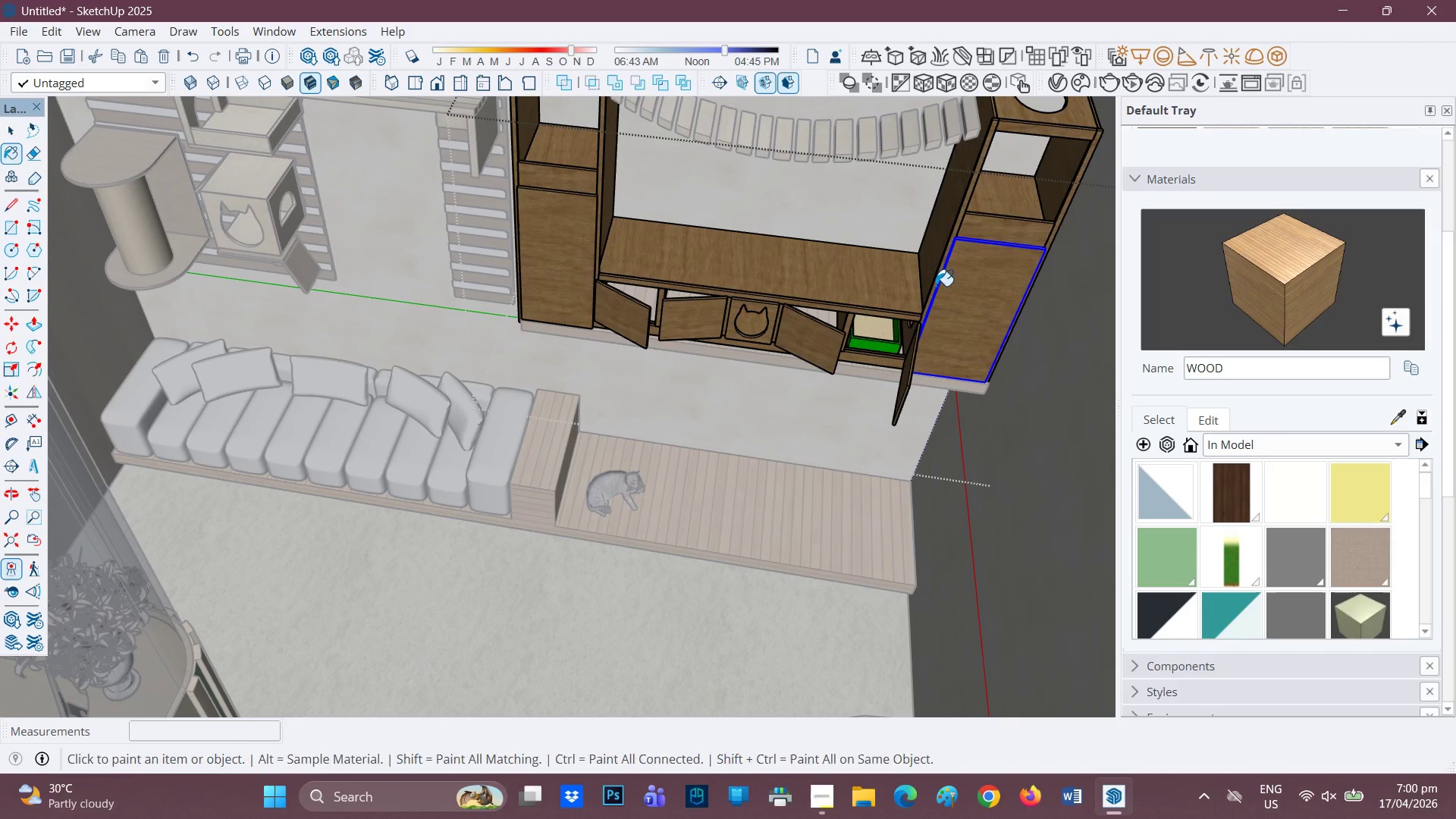 
key(Space)
 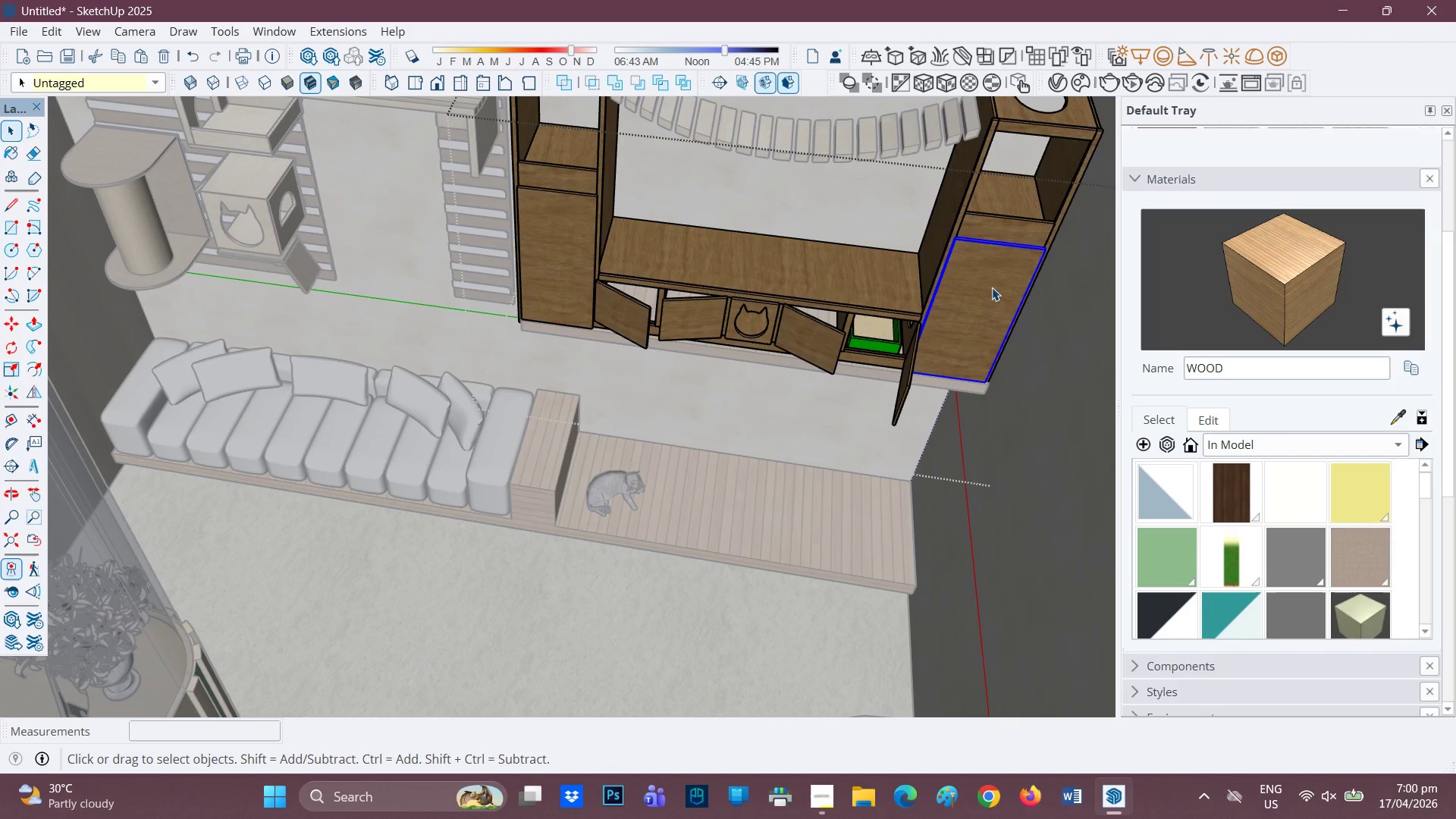 
double_click([992, 287])
 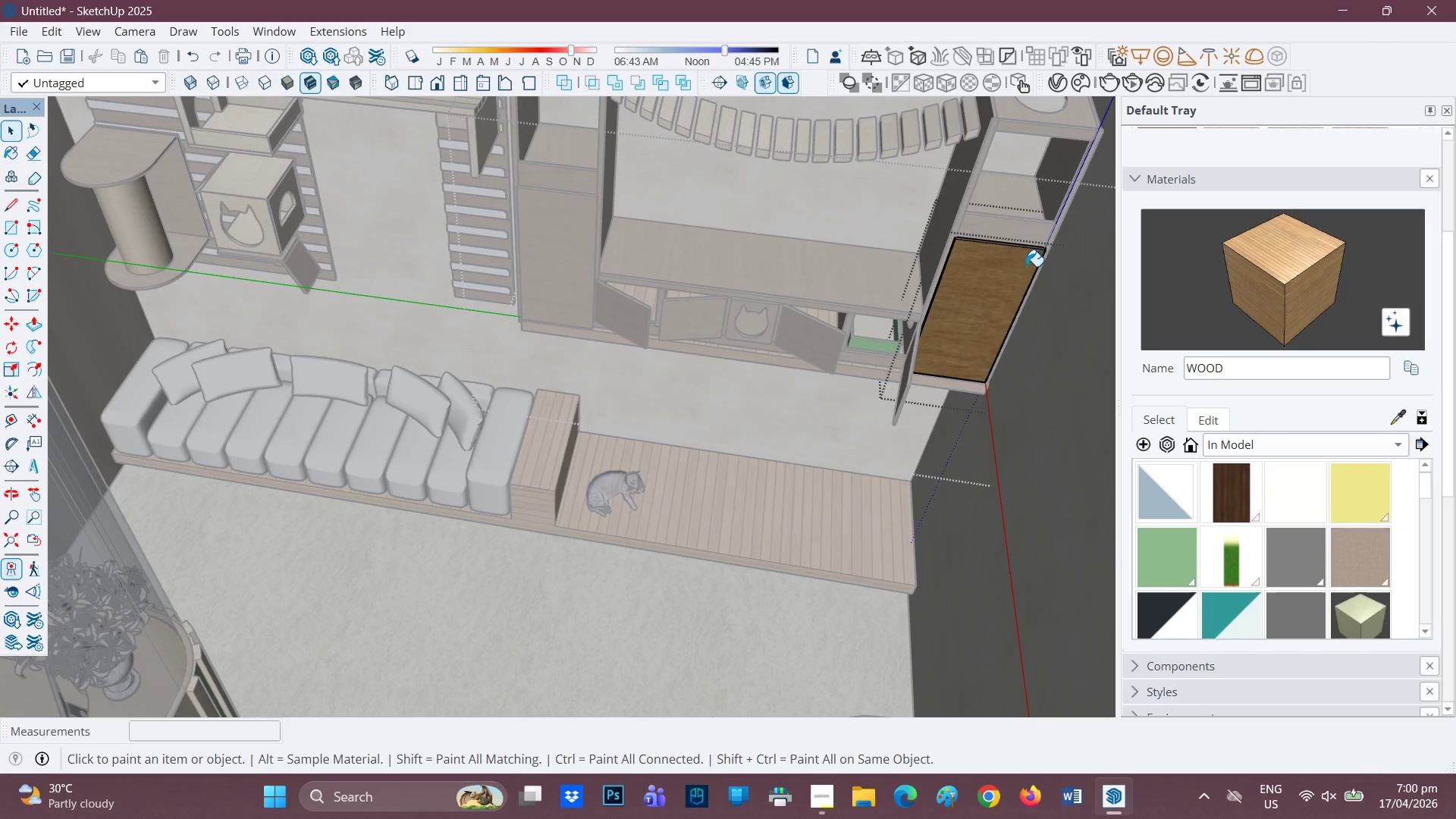 
double_click([985, 285])
 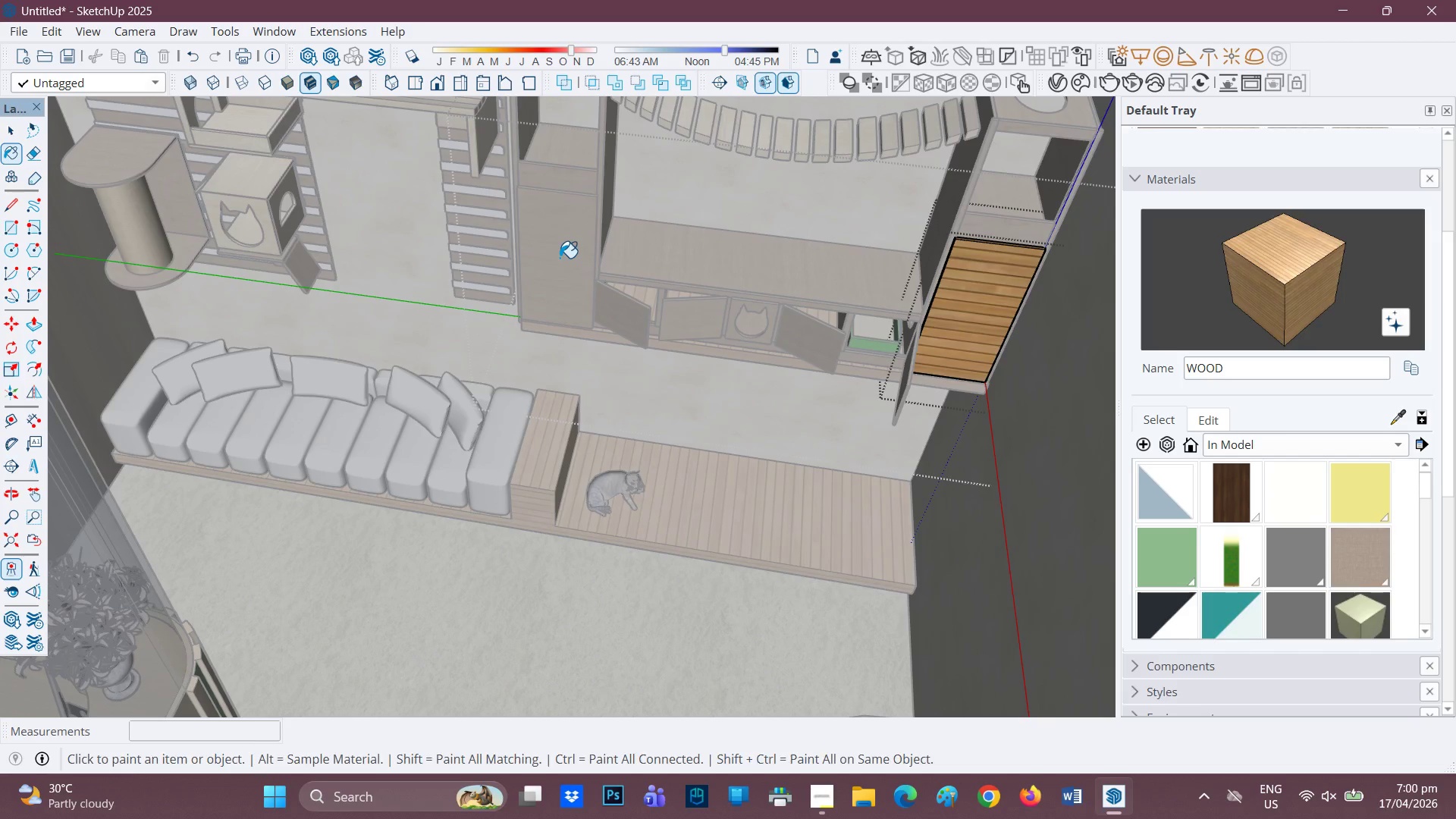 
key(Space)
 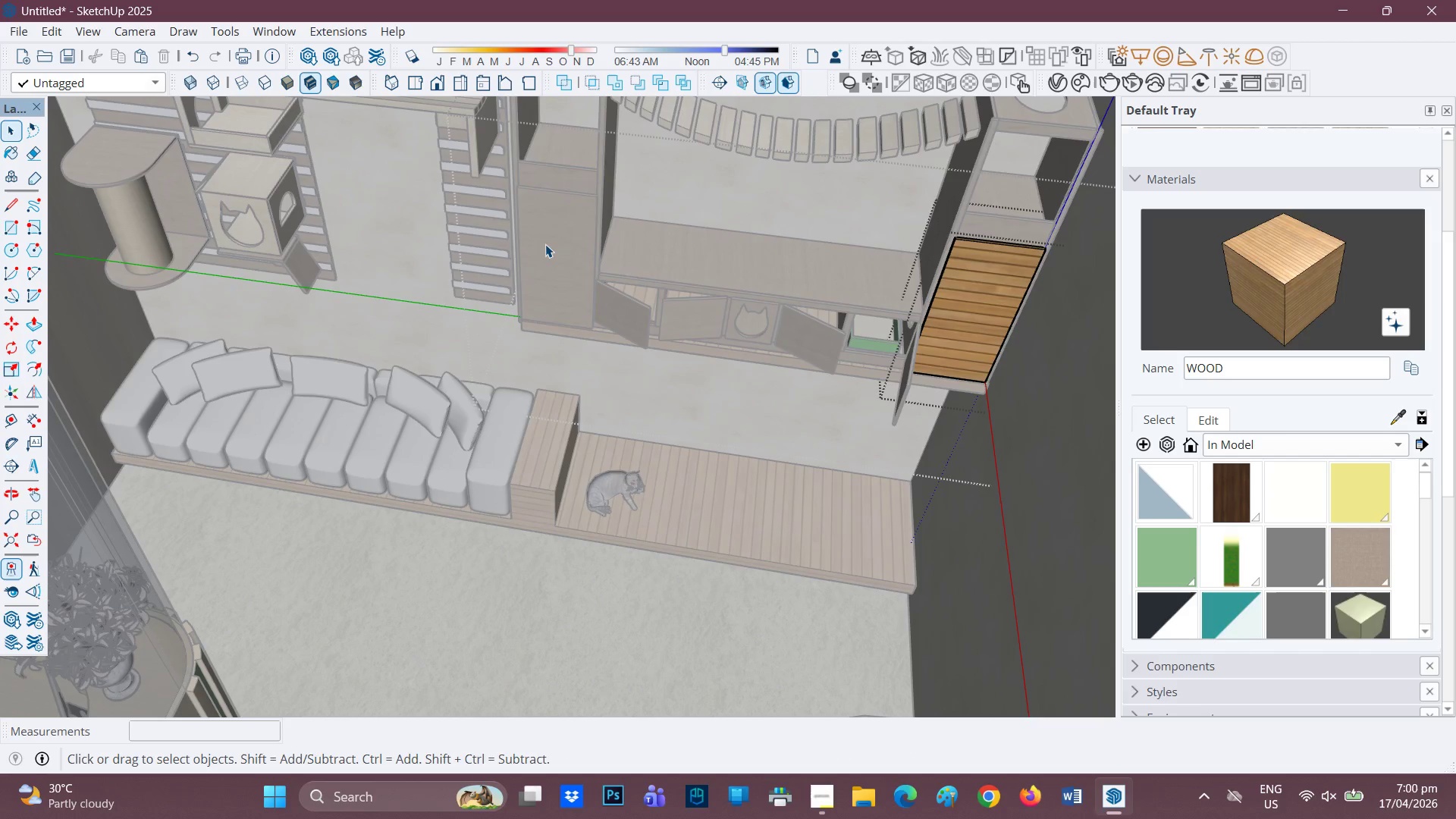 
double_click([545, 244])
 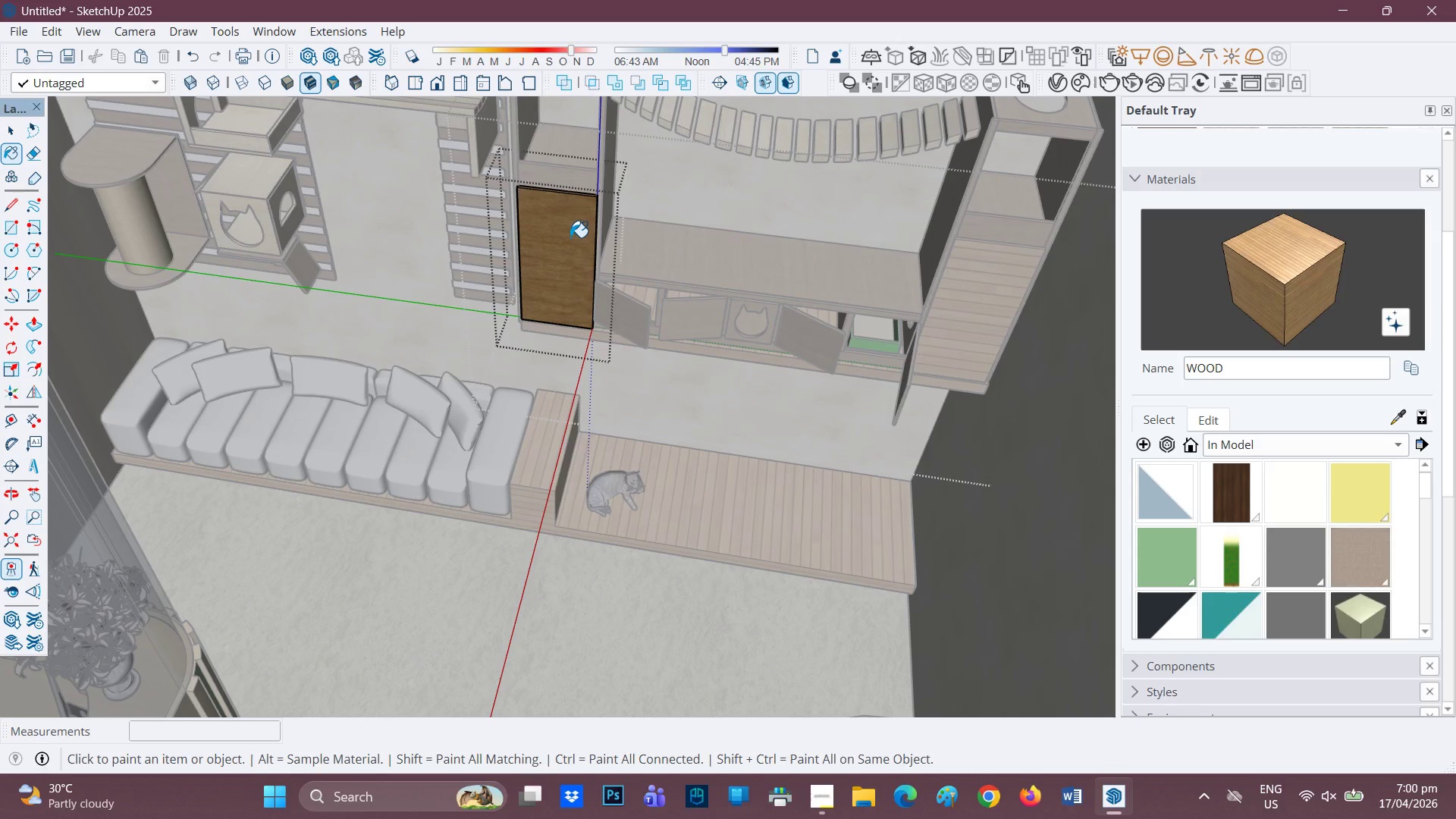 
left_click([573, 238])
 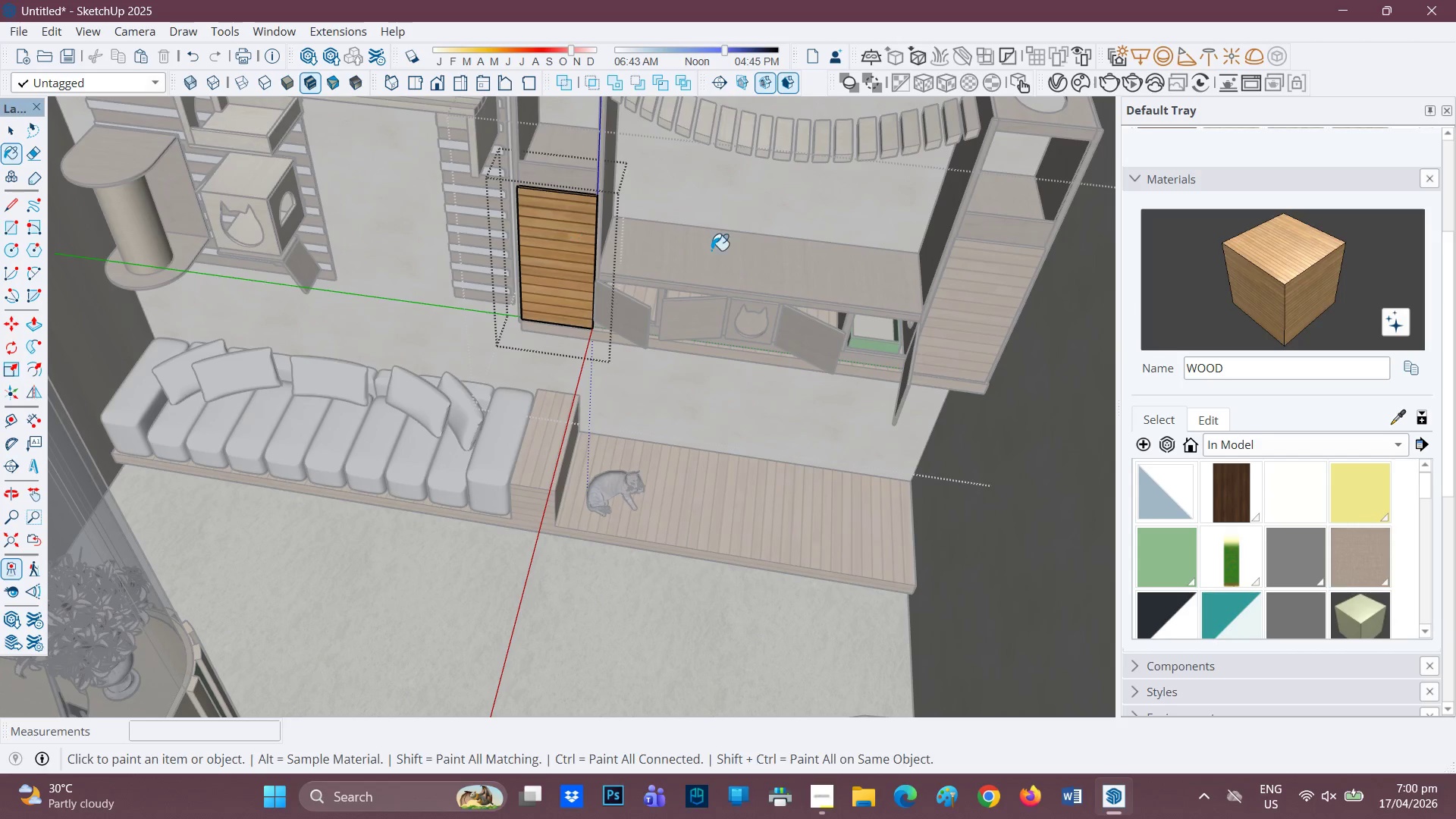 
key(Space)
 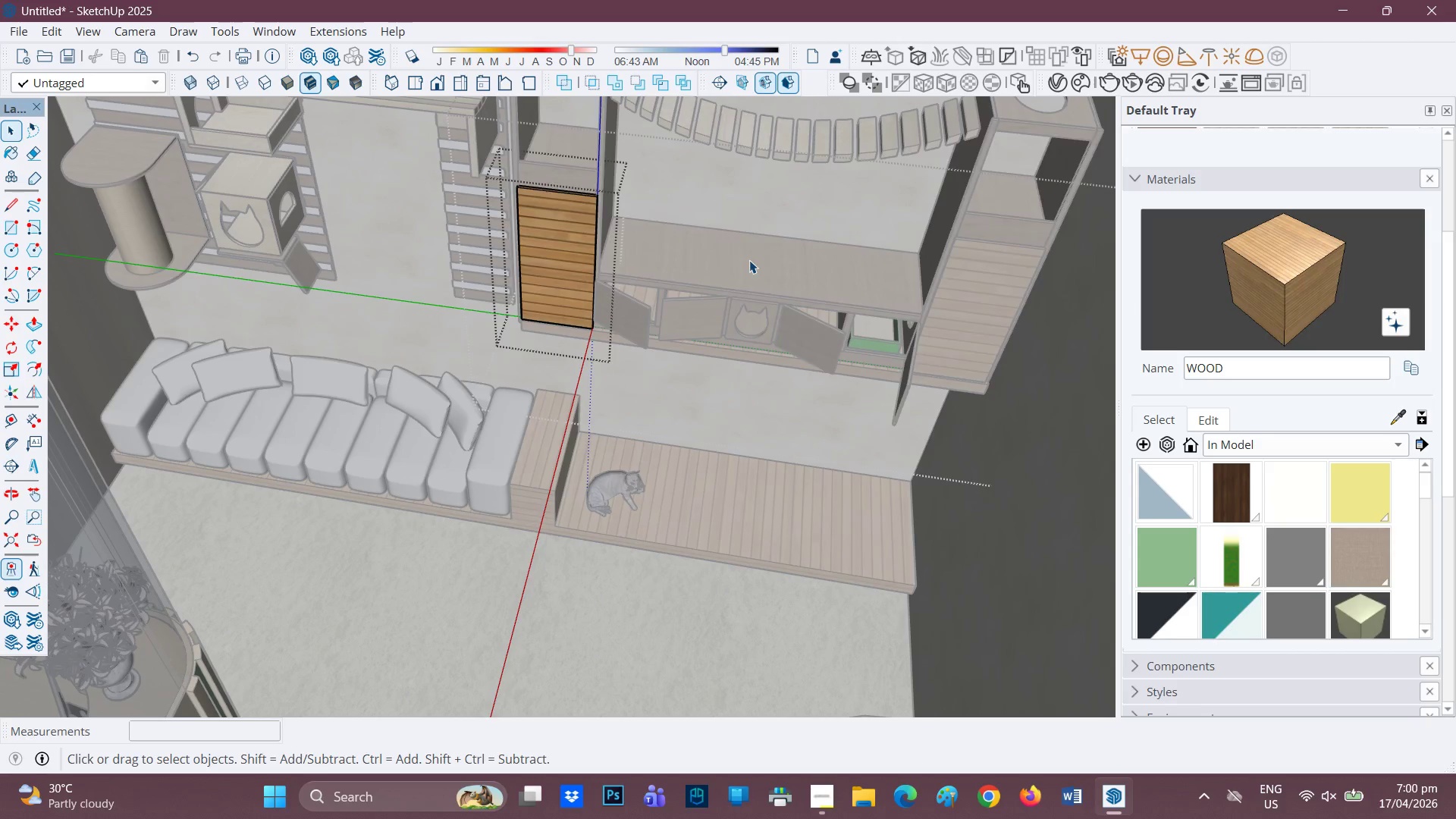 
double_click([749, 260])
 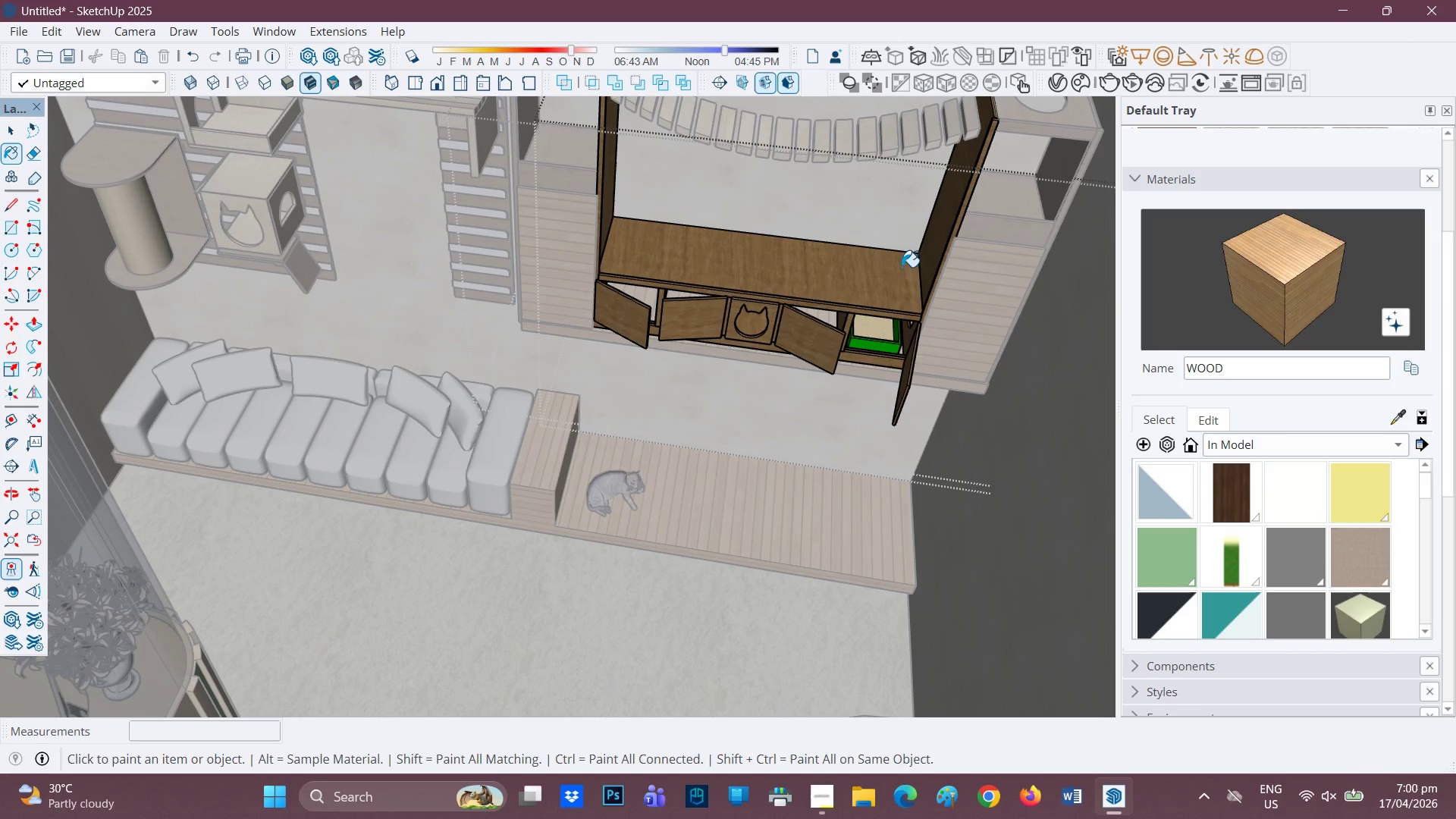 
left_click([849, 276])
 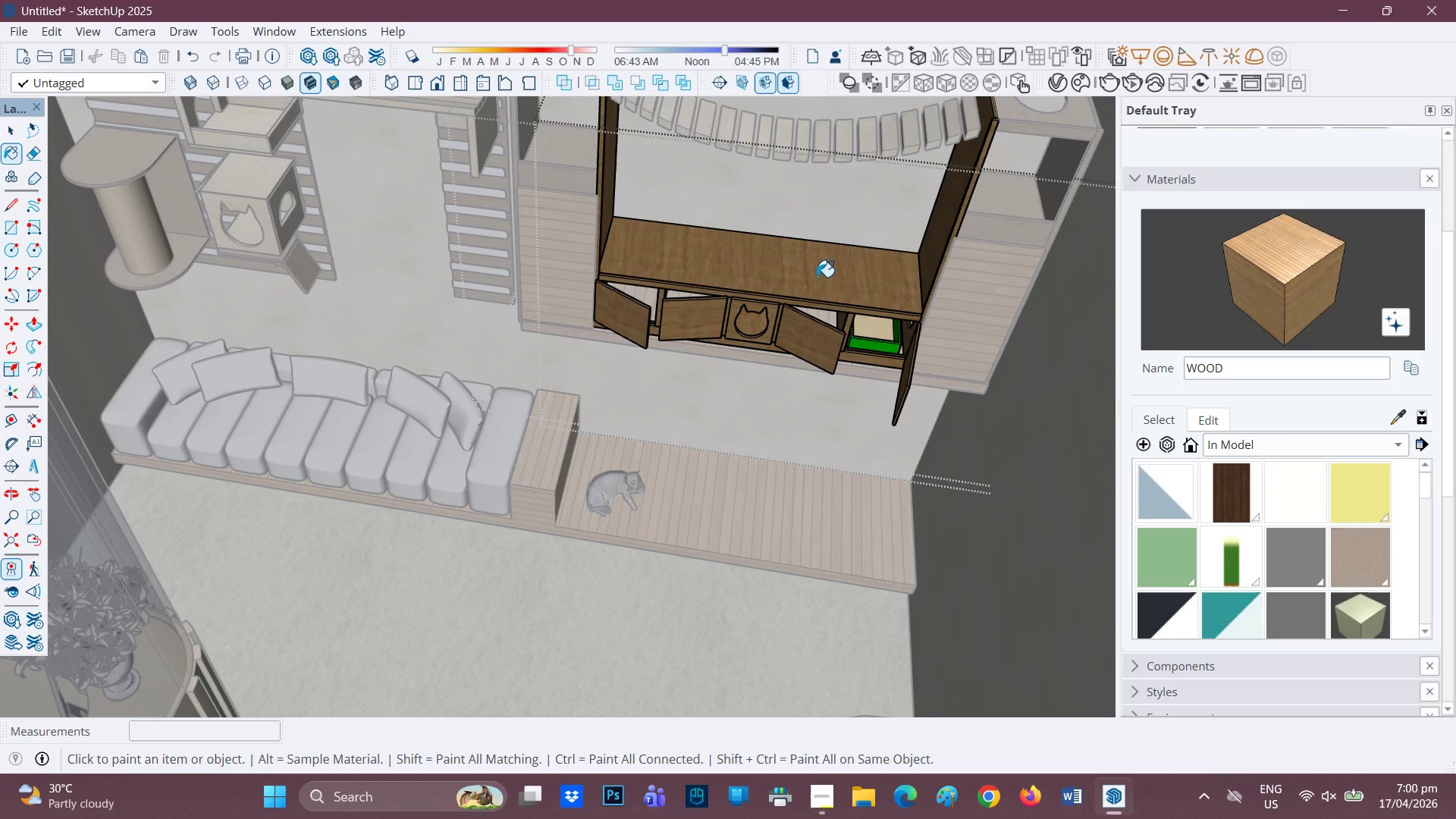 
key(Space)
 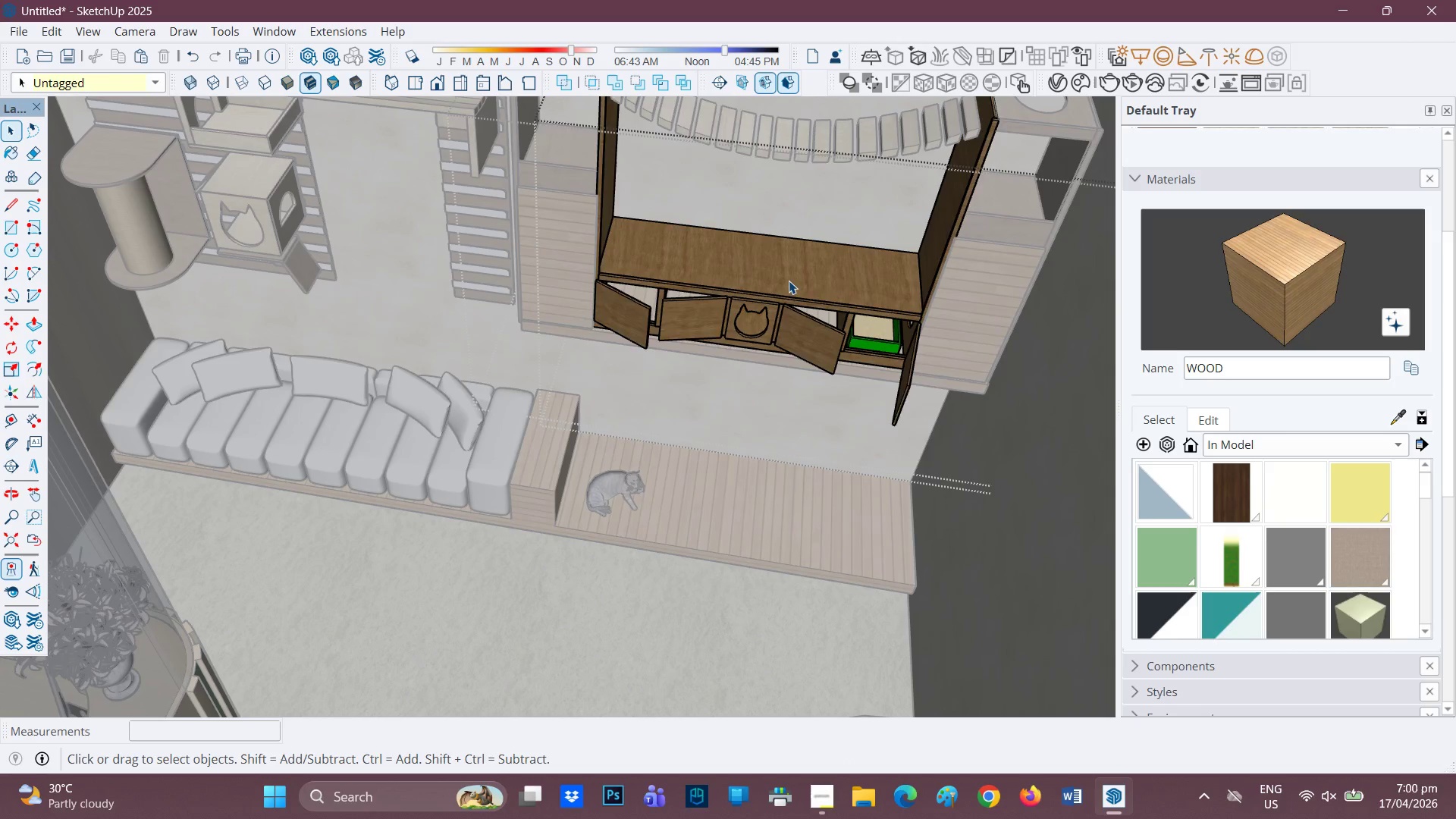 
double_click([789, 281])
 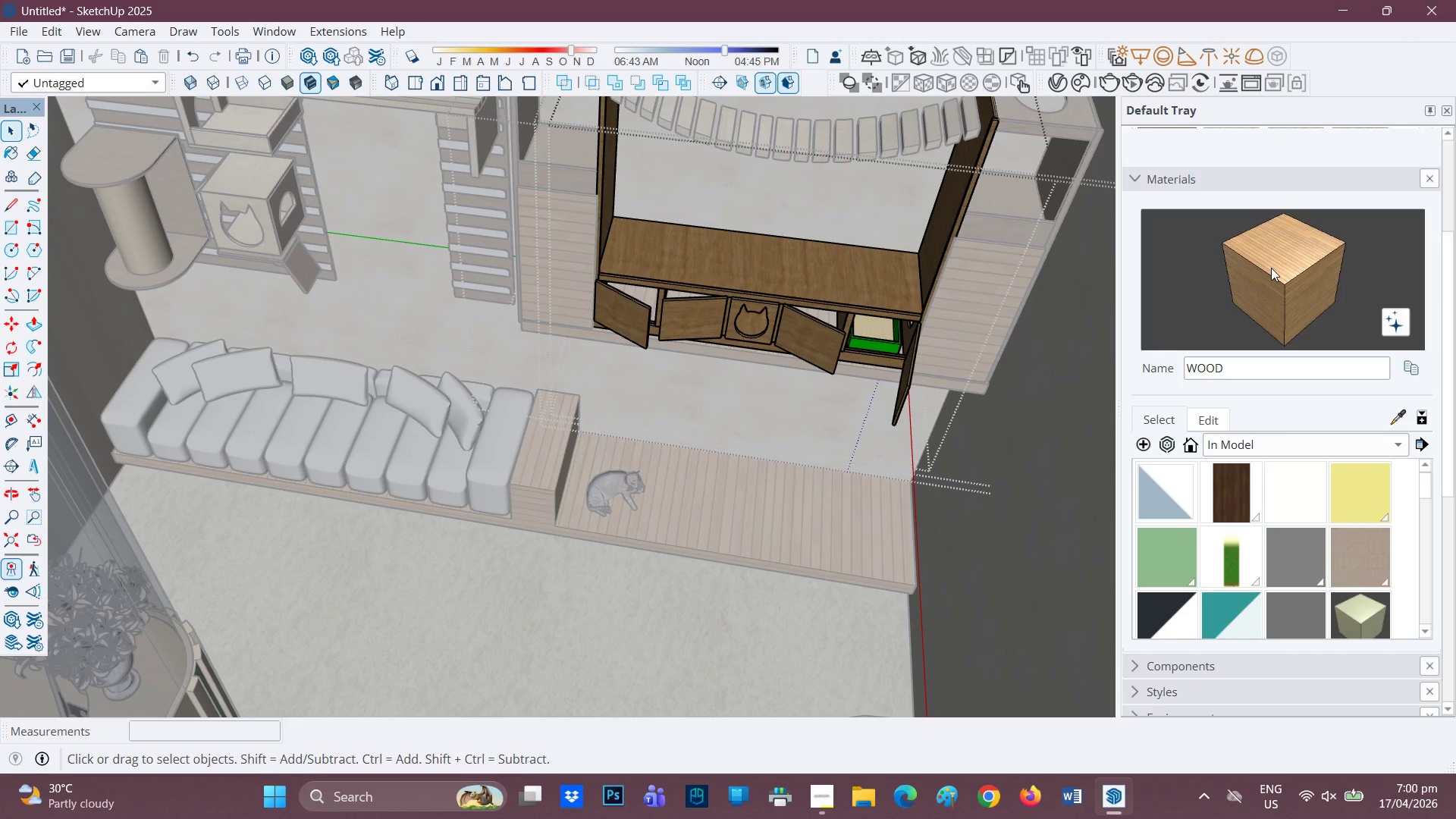 
left_click([1272, 266])
 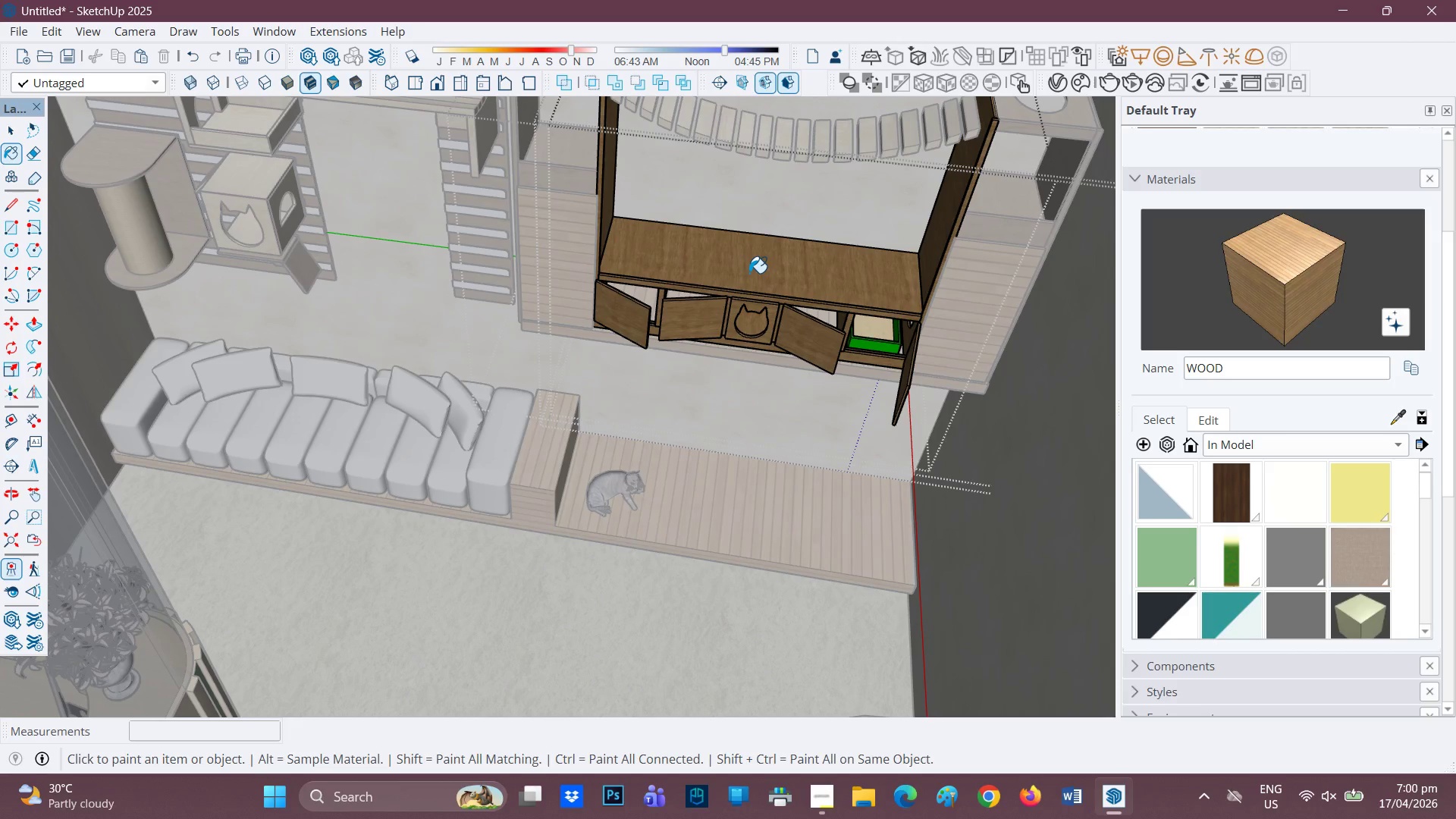 
left_click([749, 273])
 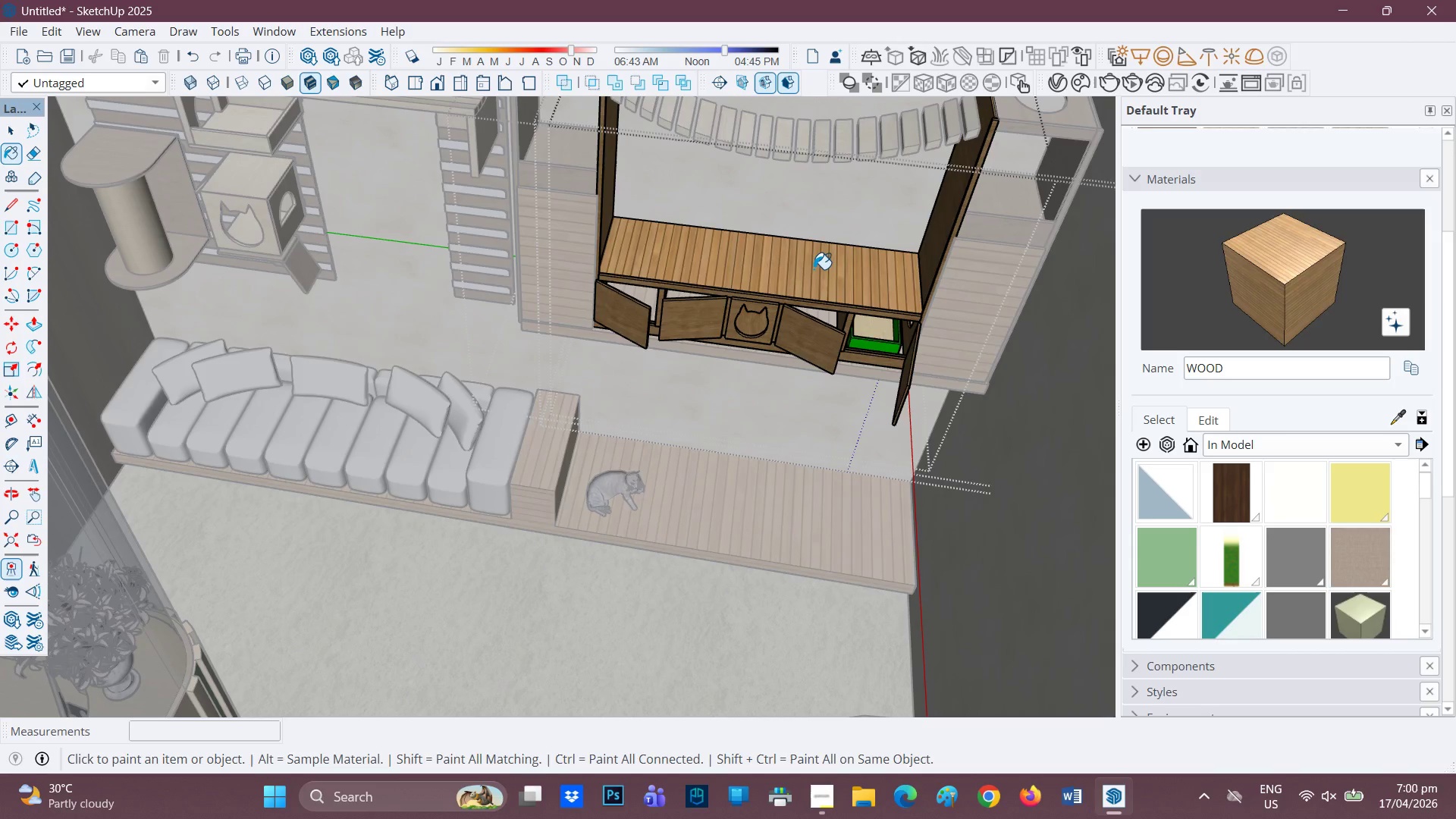 
scroll: coordinate [753, 236], scroll_direction: up, amount: 6.0
 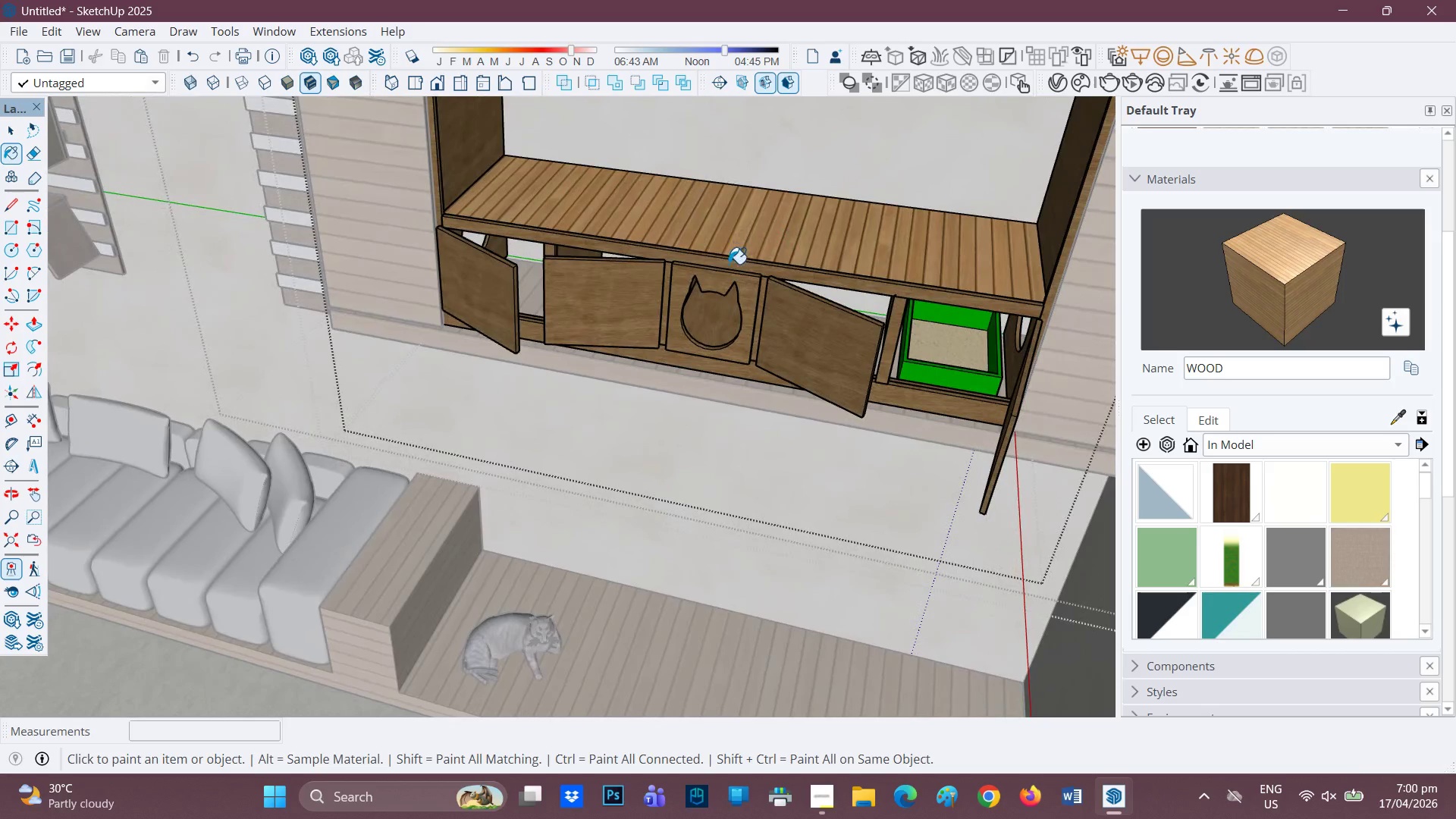 
left_click([735, 265])
 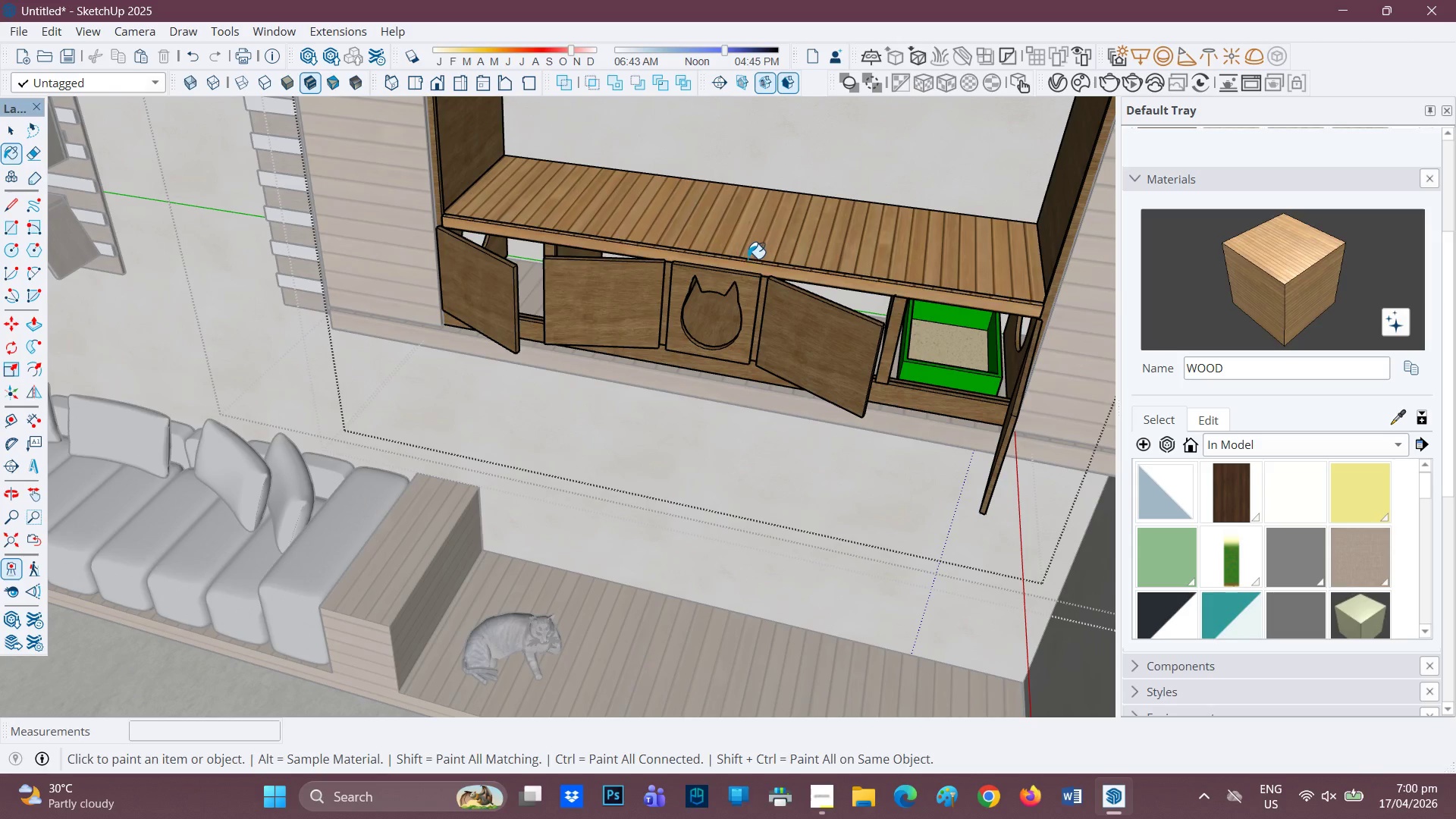 
left_click([710, 254])
 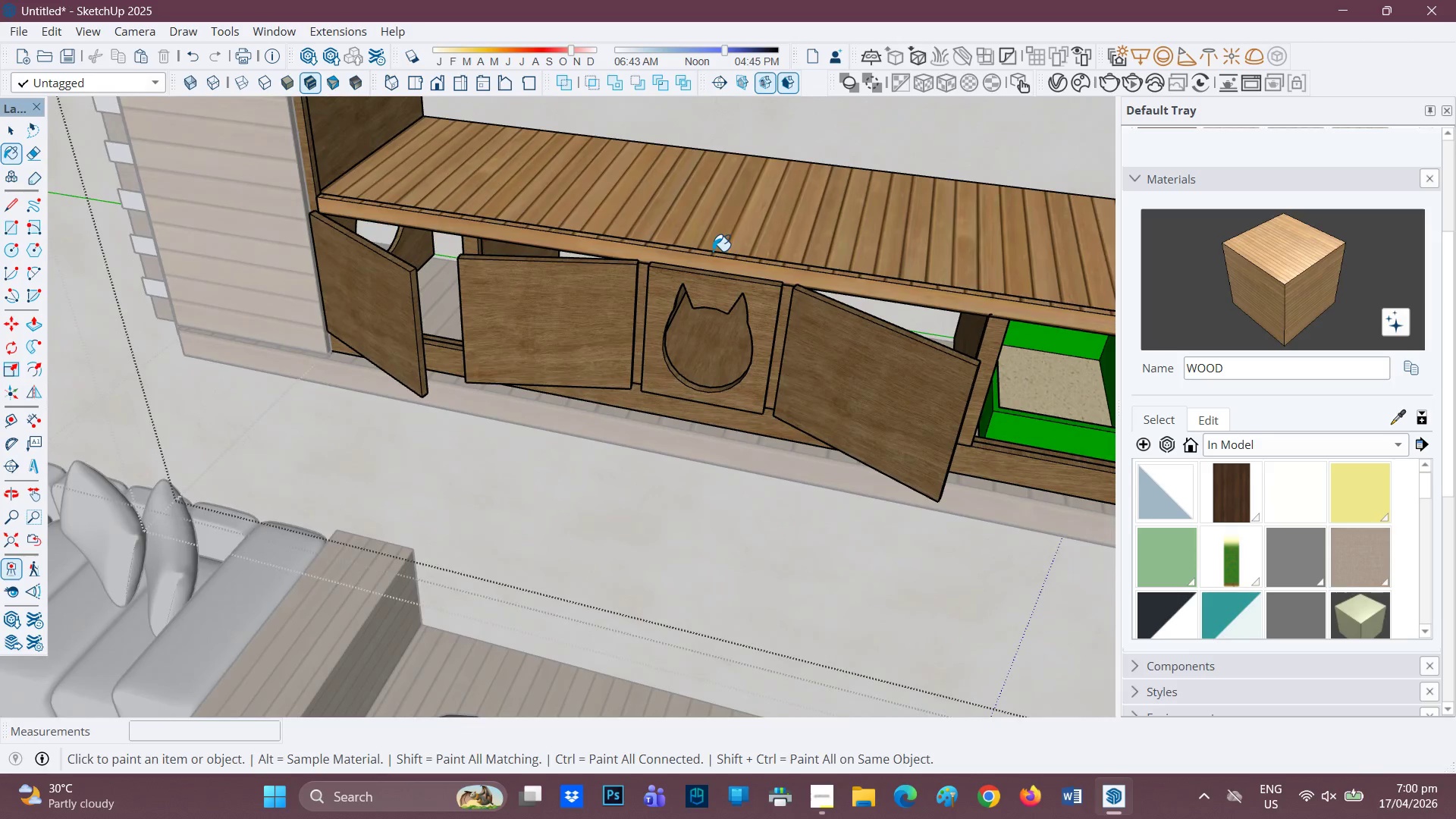 
scroll: coordinate [711, 256], scroll_direction: up, amount: 4.0
 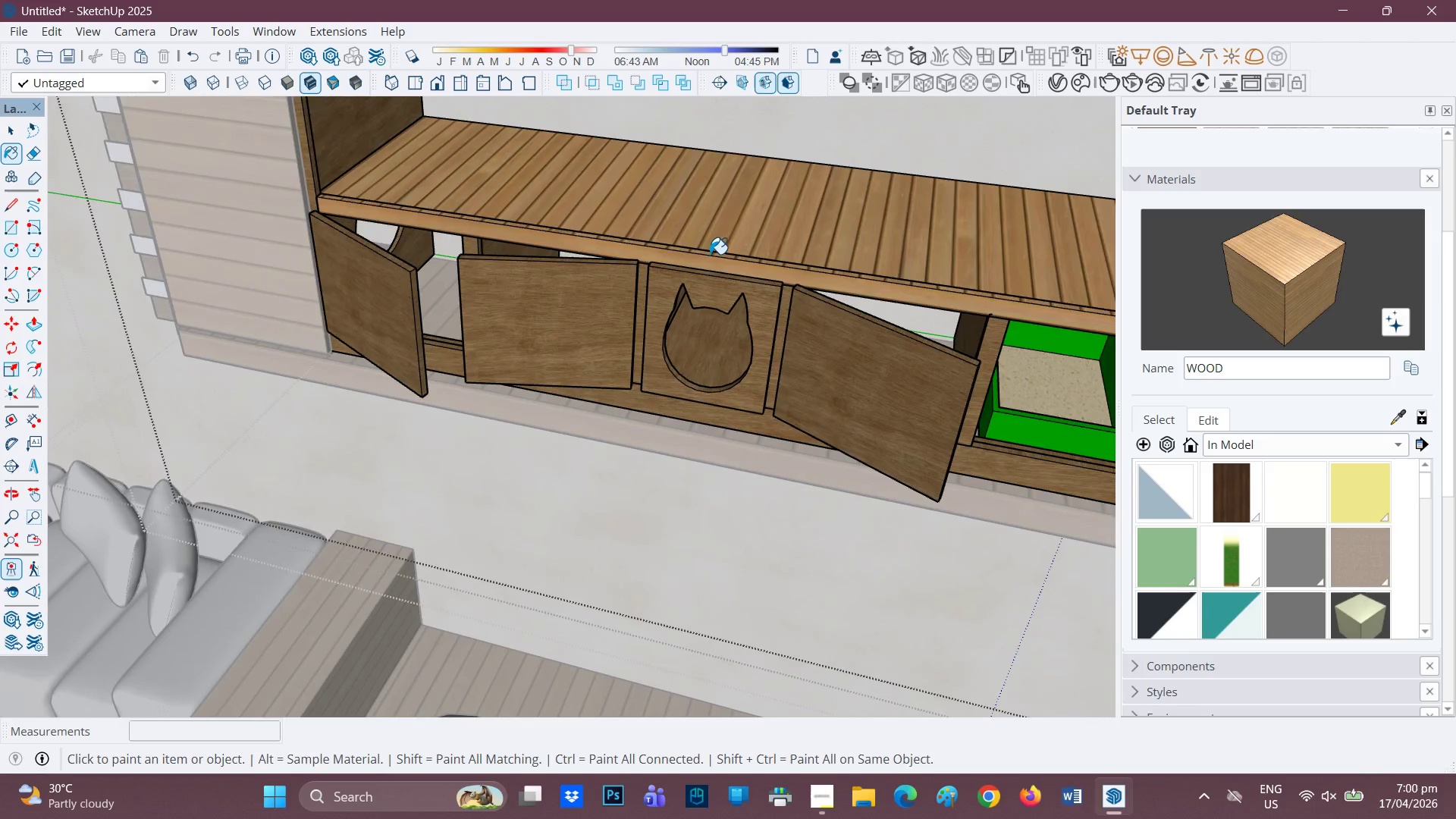 
left_click([713, 251])
 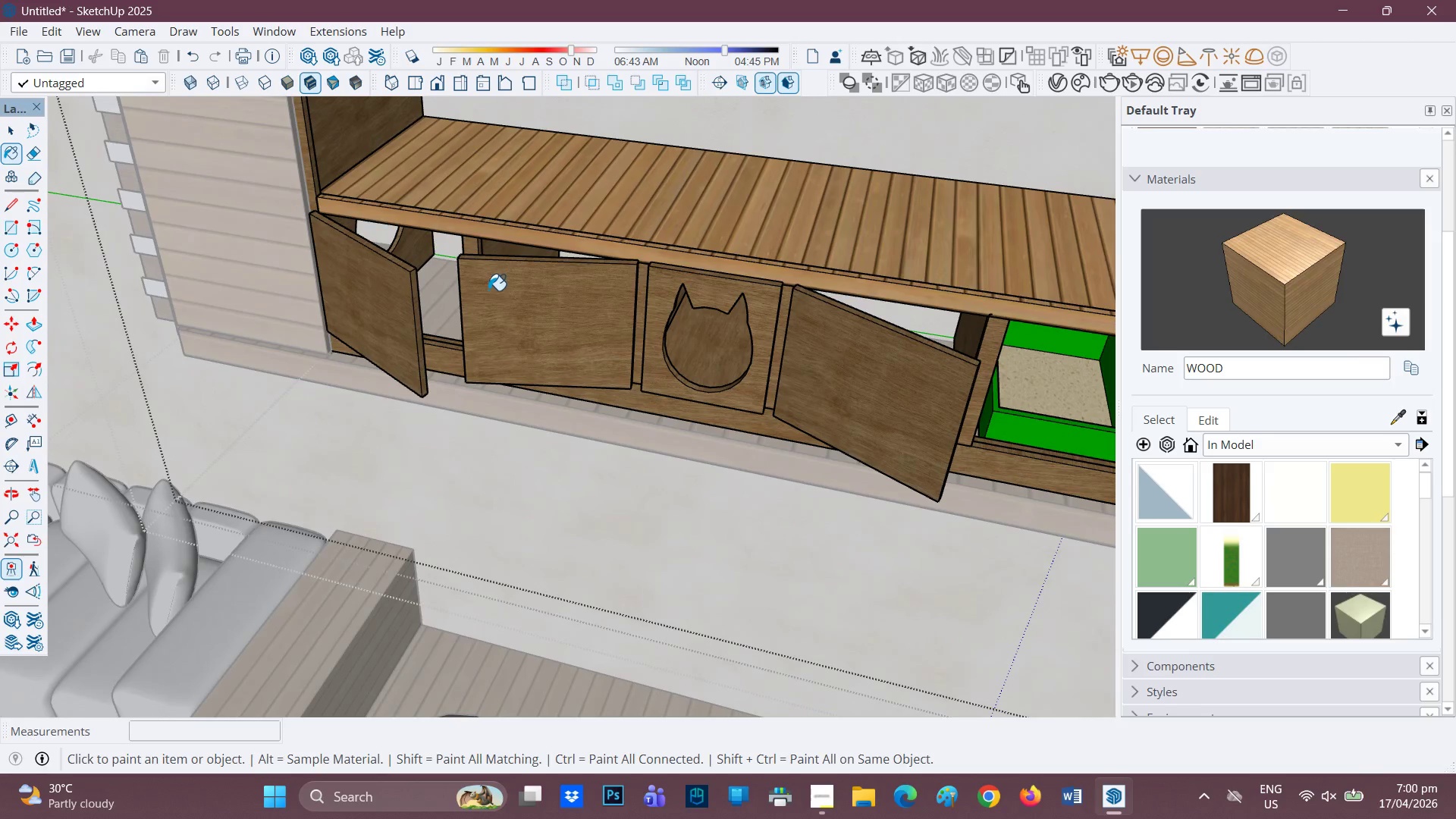 
scroll: coordinate [498, 312], scroll_direction: down, amount: 3.0
 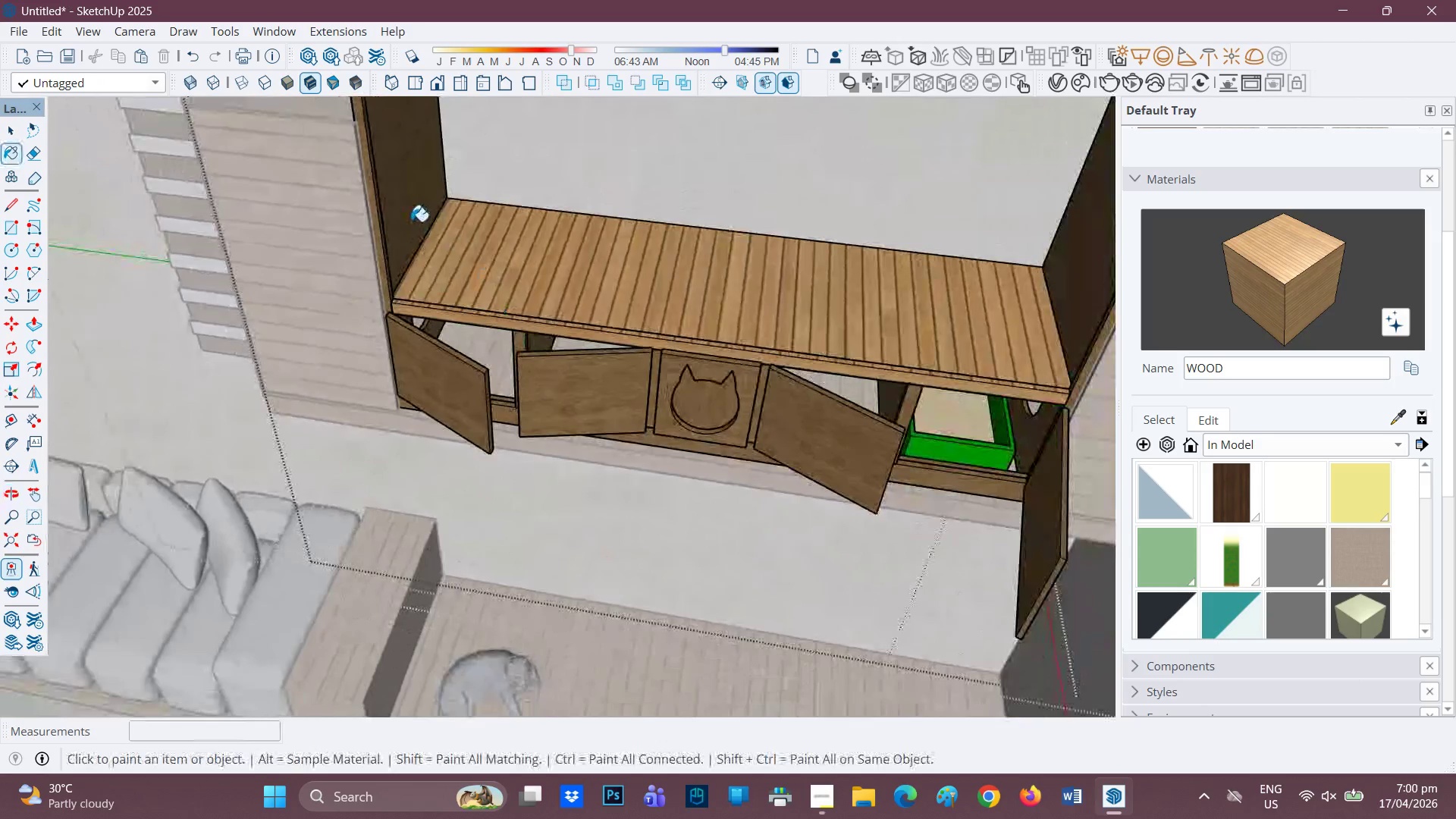 
left_click([411, 221])
 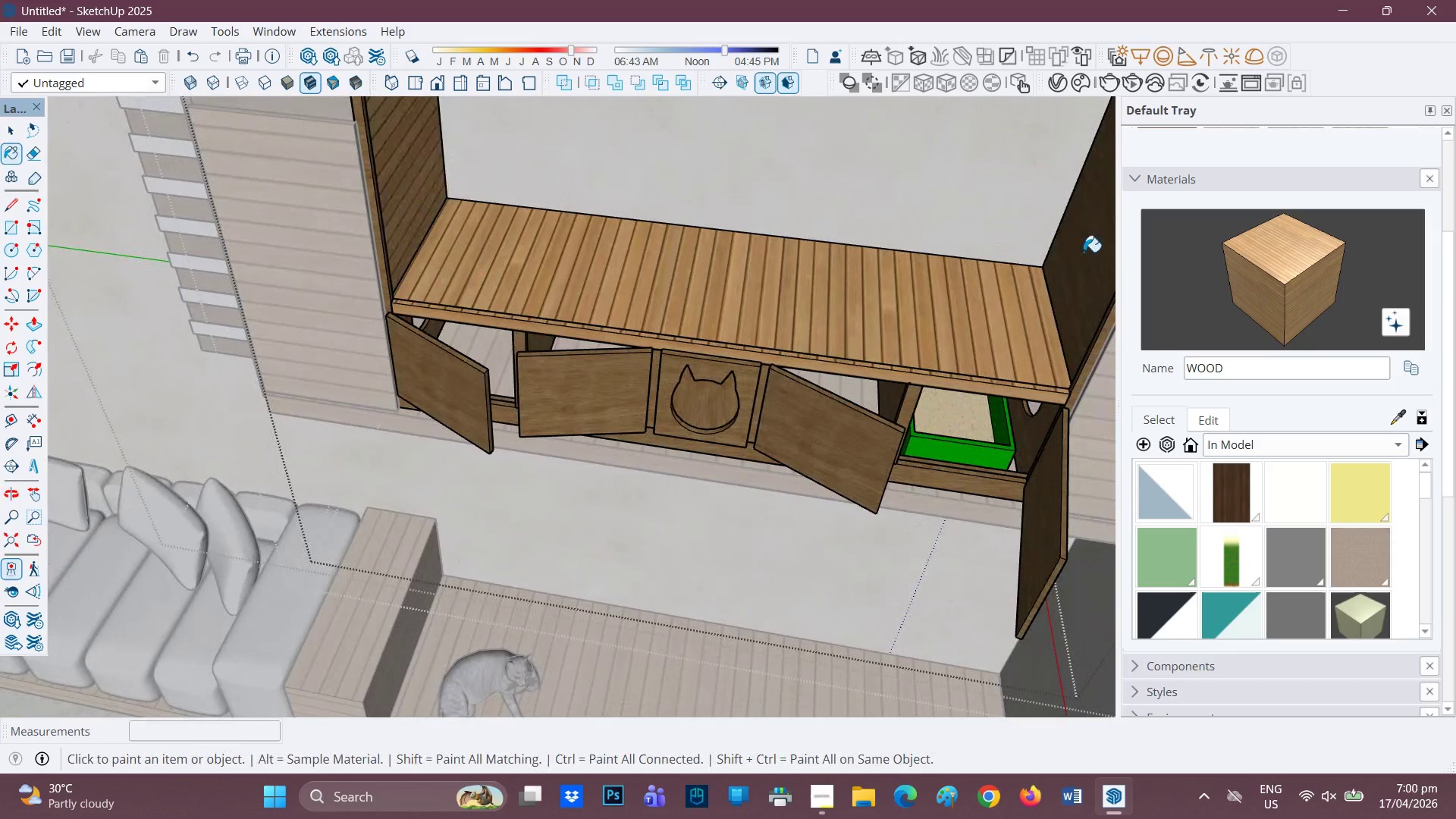 
left_click([1083, 253])
 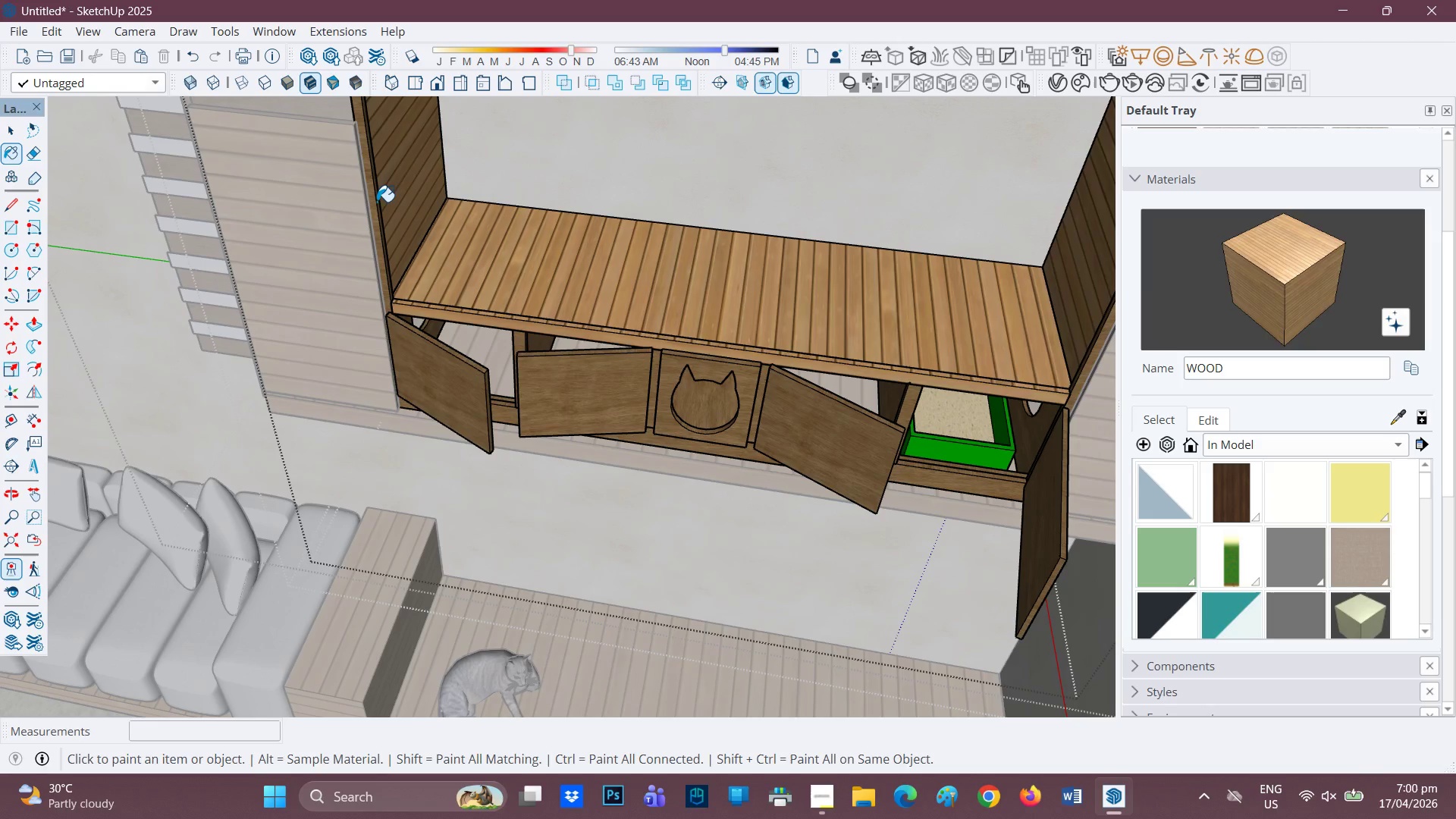 
left_click([375, 202])
 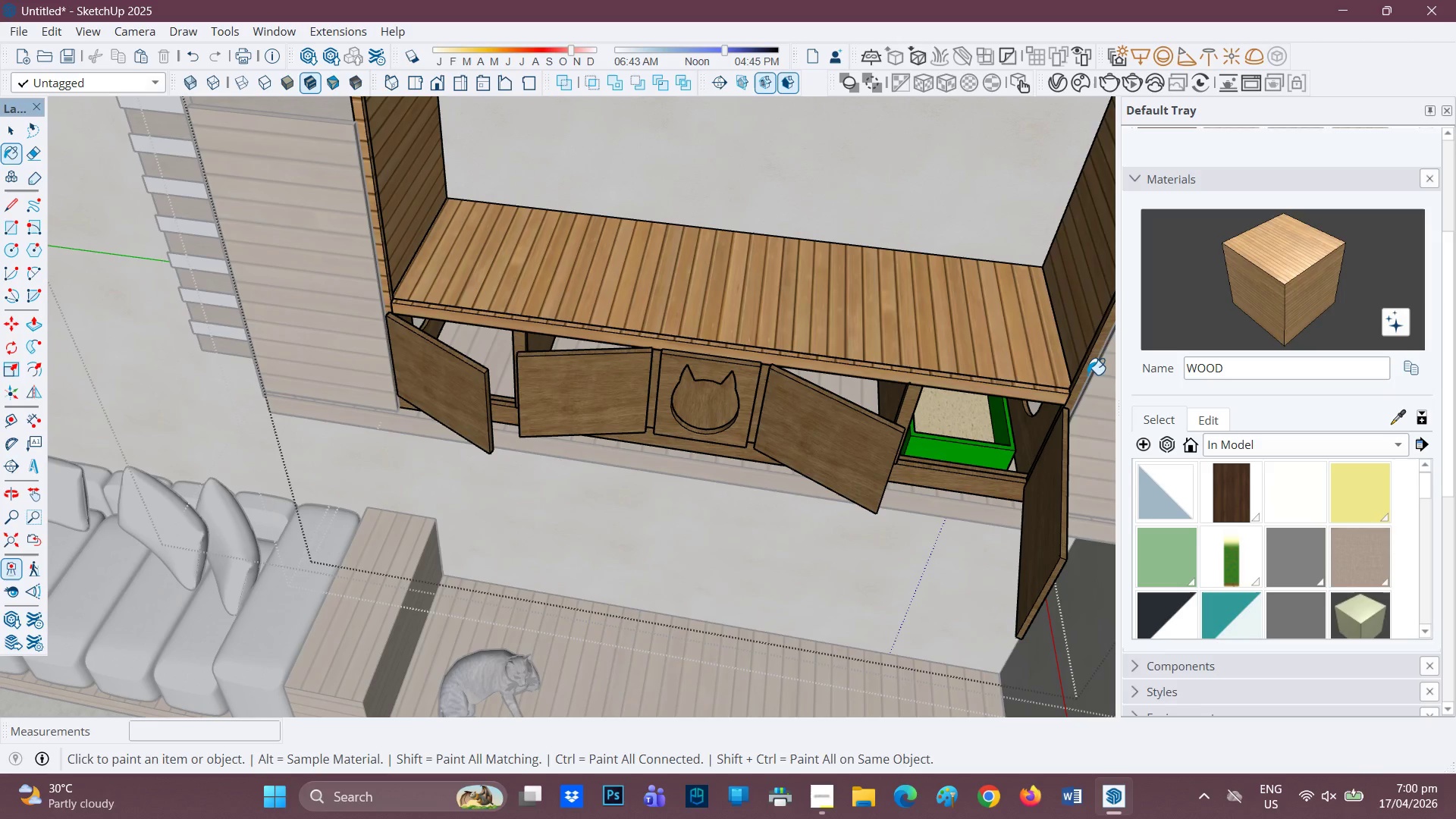 
left_click([1088, 367])
 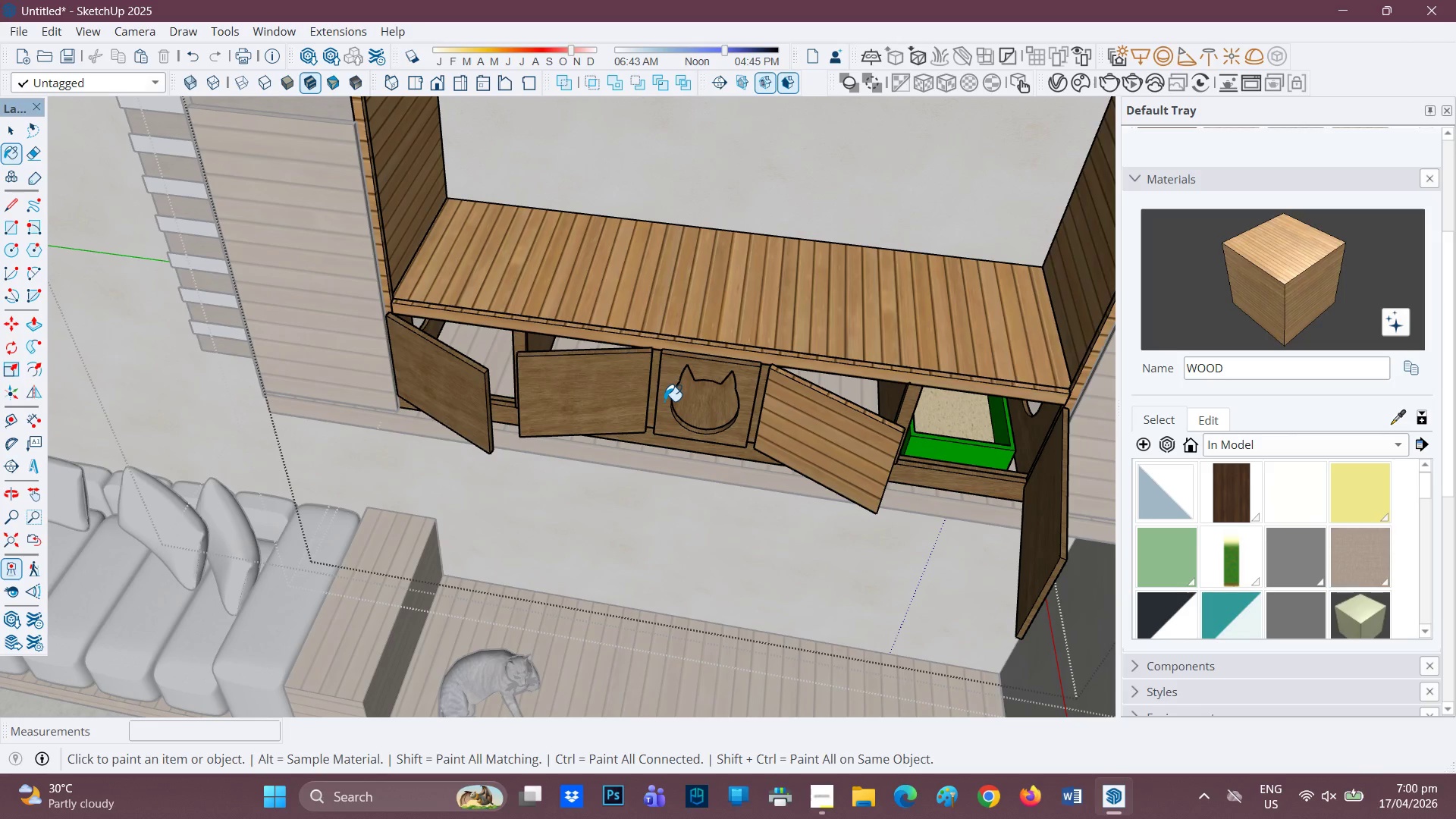 
left_click([596, 379])
 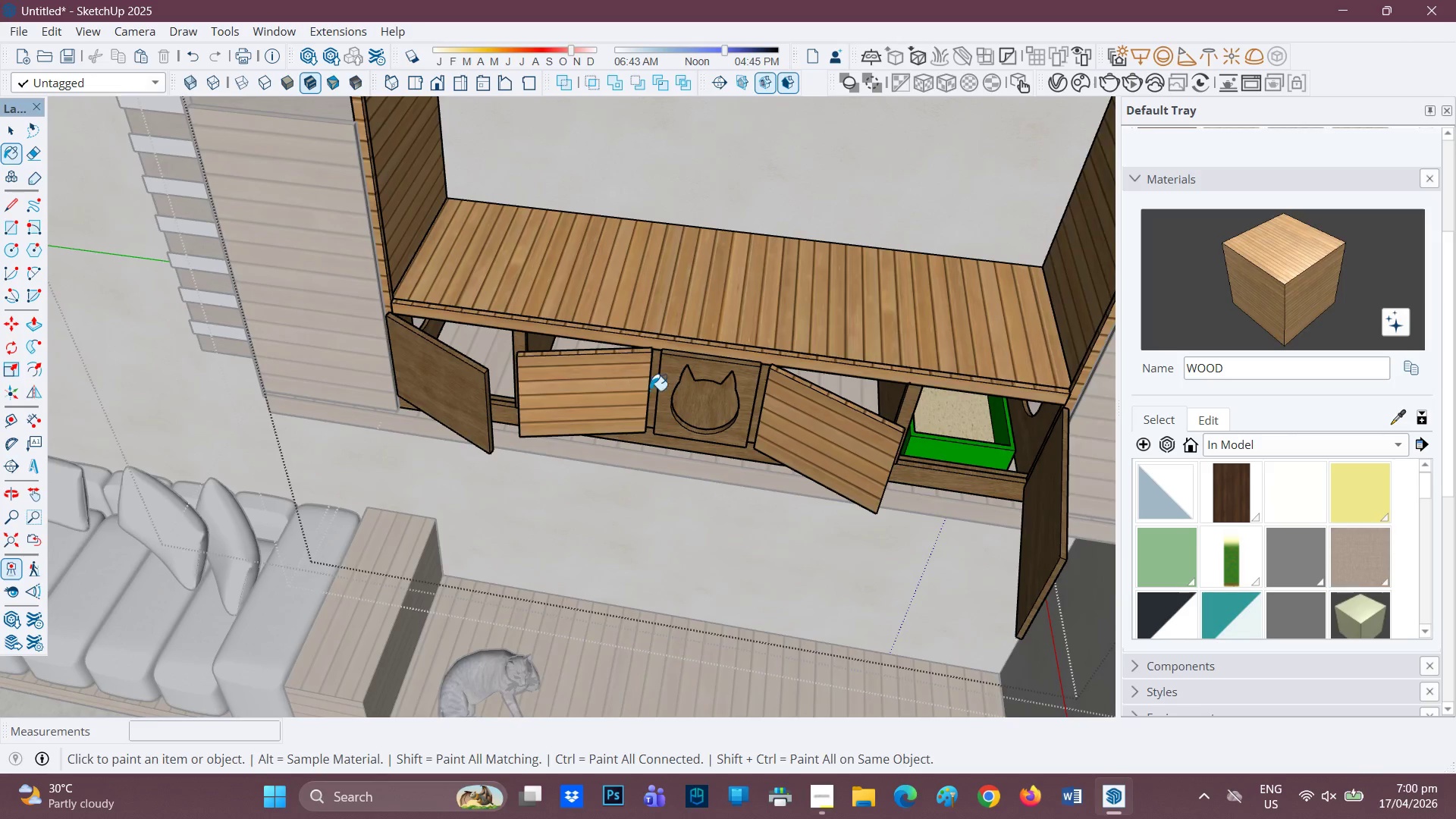 
scroll: coordinate [653, 391], scroll_direction: up, amount: 1.0
 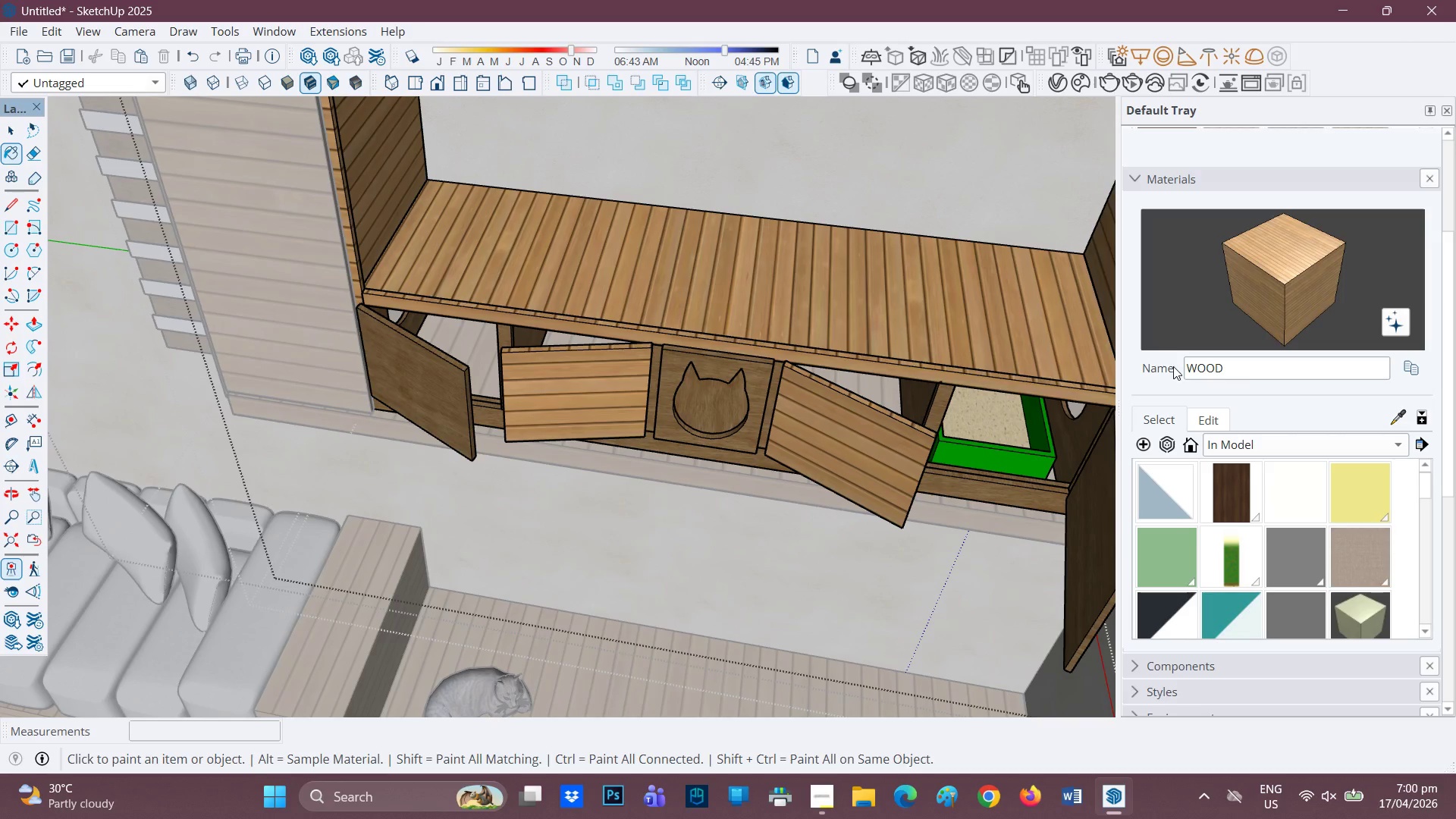 
scroll: coordinate [755, 388], scroll_direction: down, amount: 2.0
 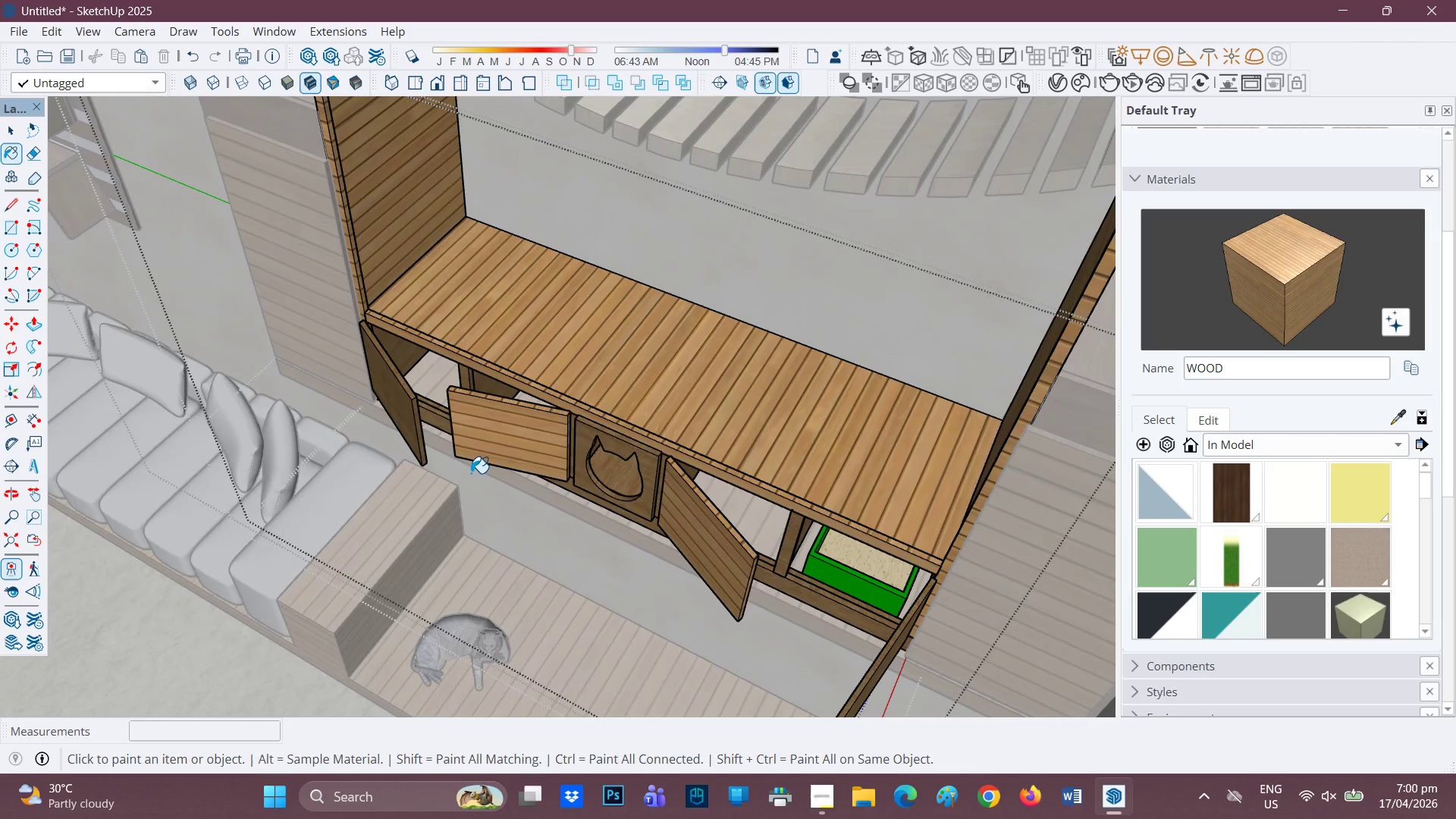 
key(H)
 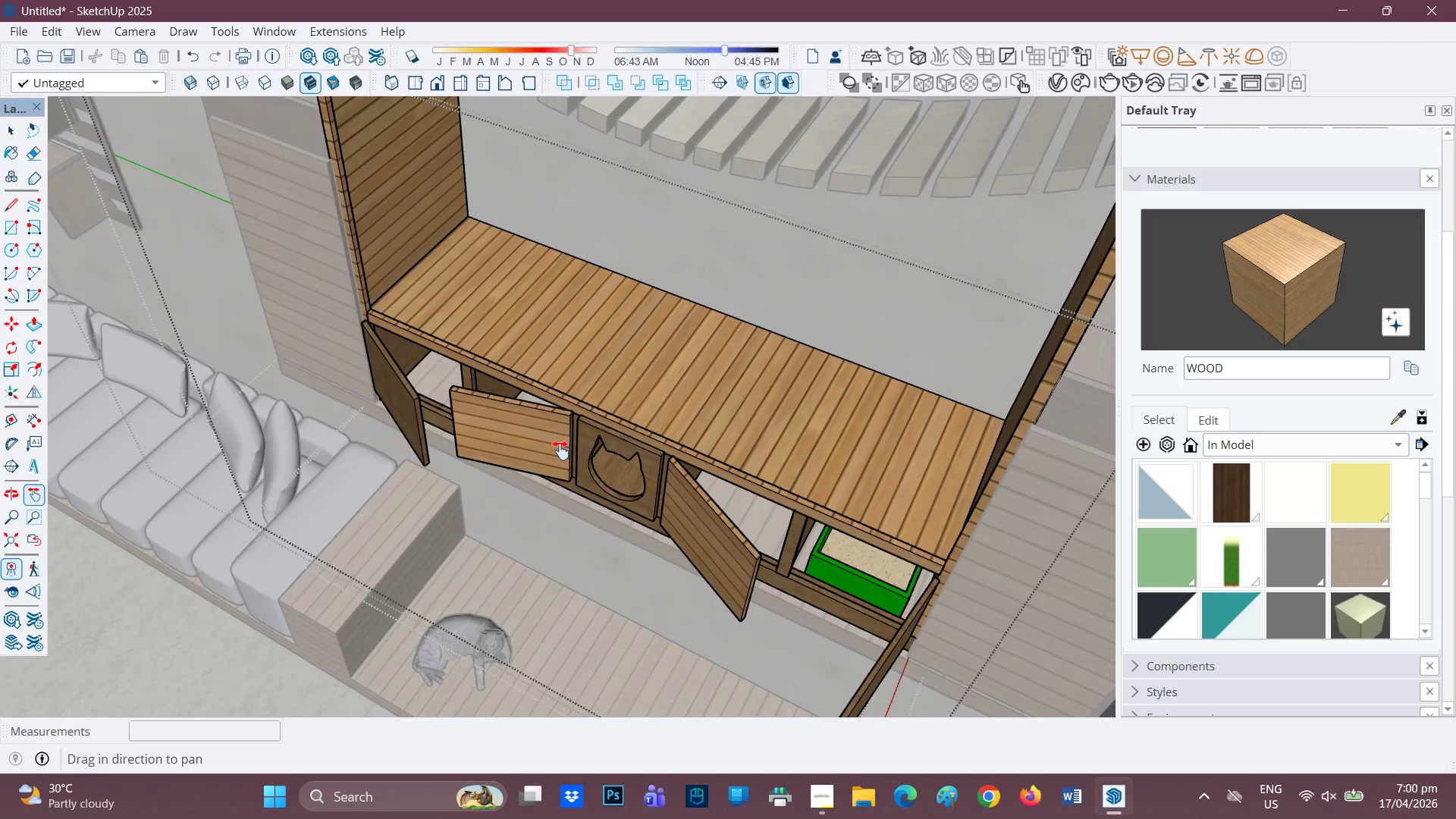 
left_click_drag(start_coordinate=[458, 475], to_coordinate=[859, 334])
 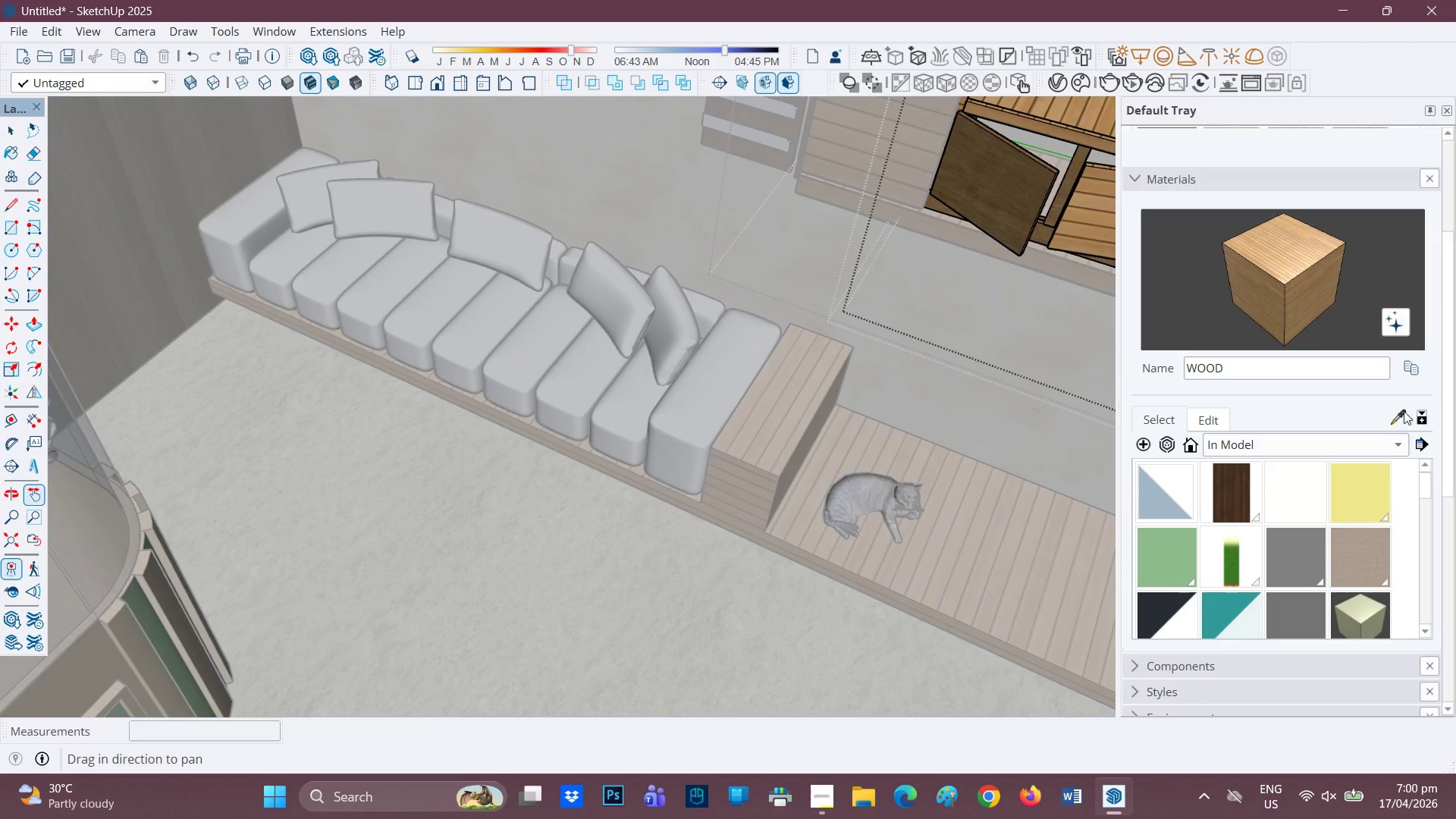 
left_click([1398, 419])
 